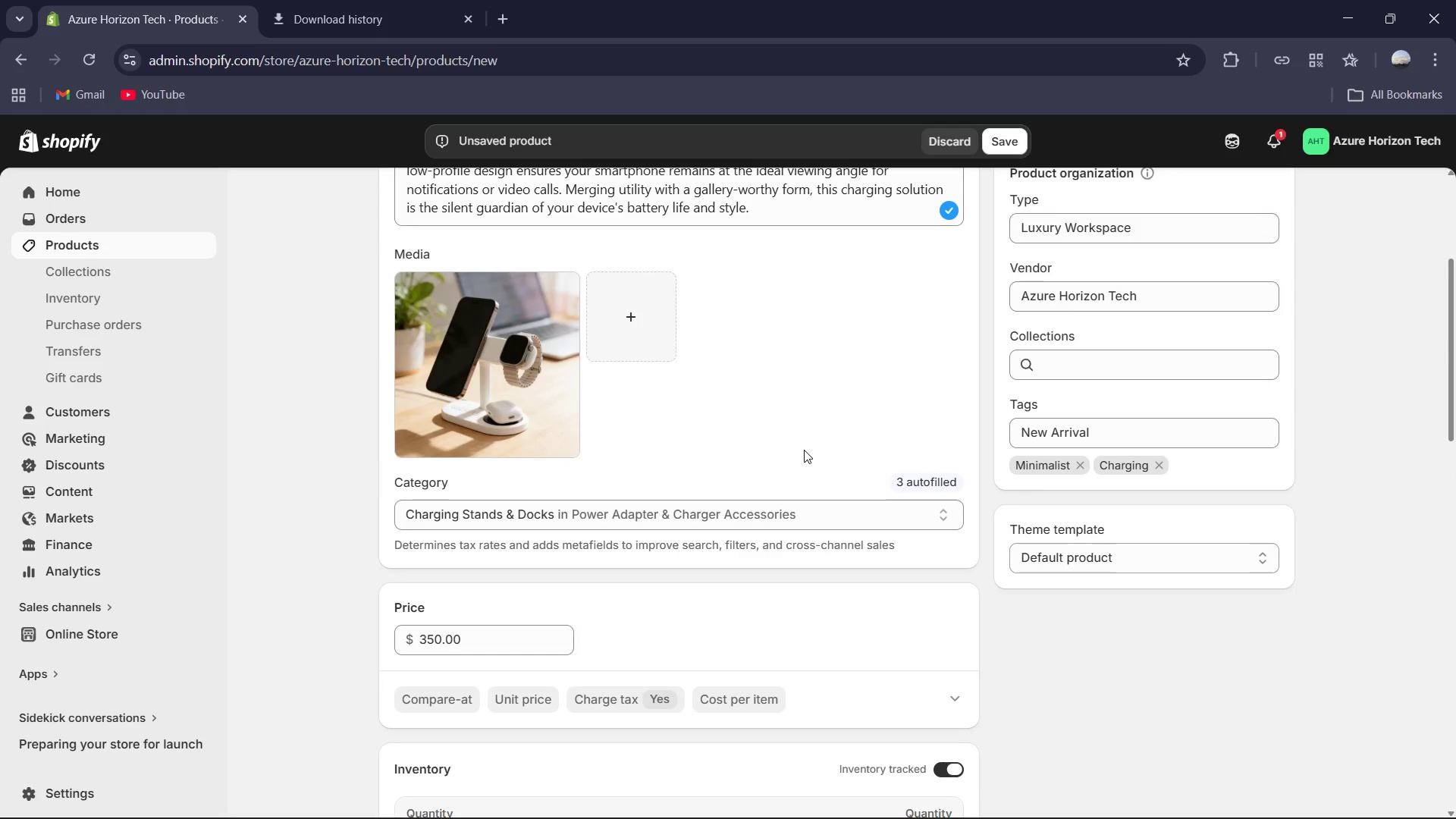 
left_click([1009, 134])
 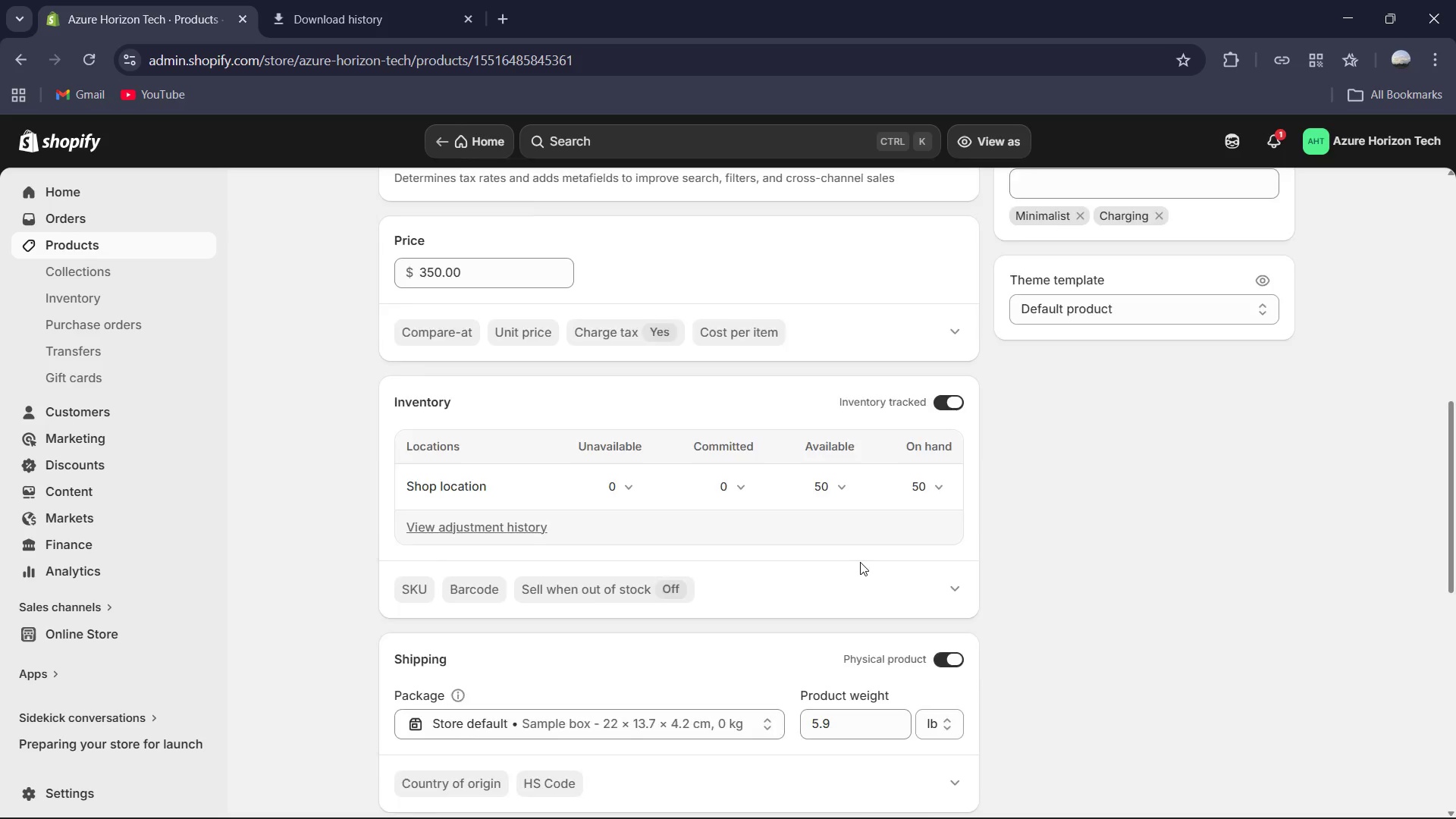 
wait(22.66)
 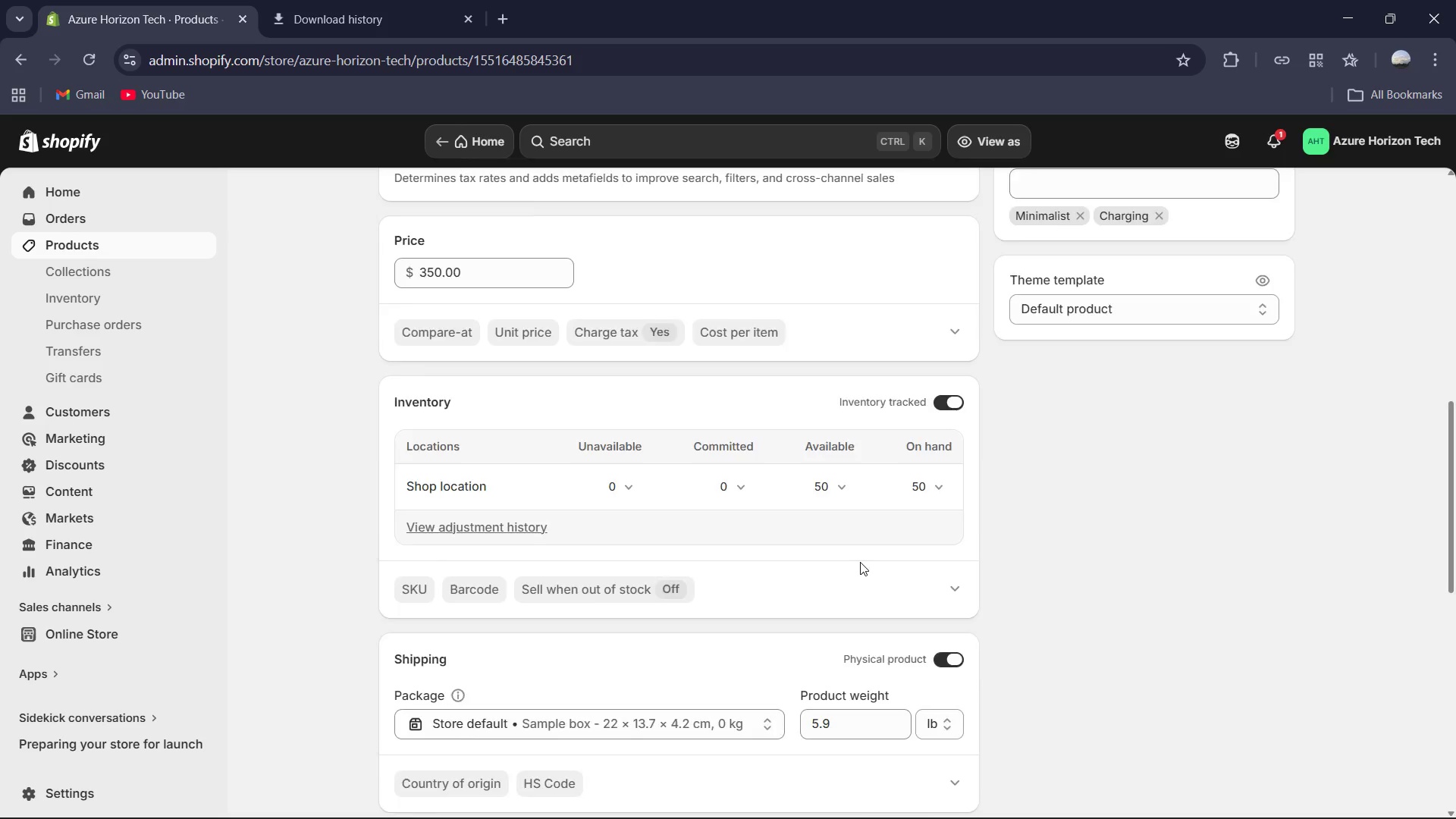 
left_click([1059, 365])
 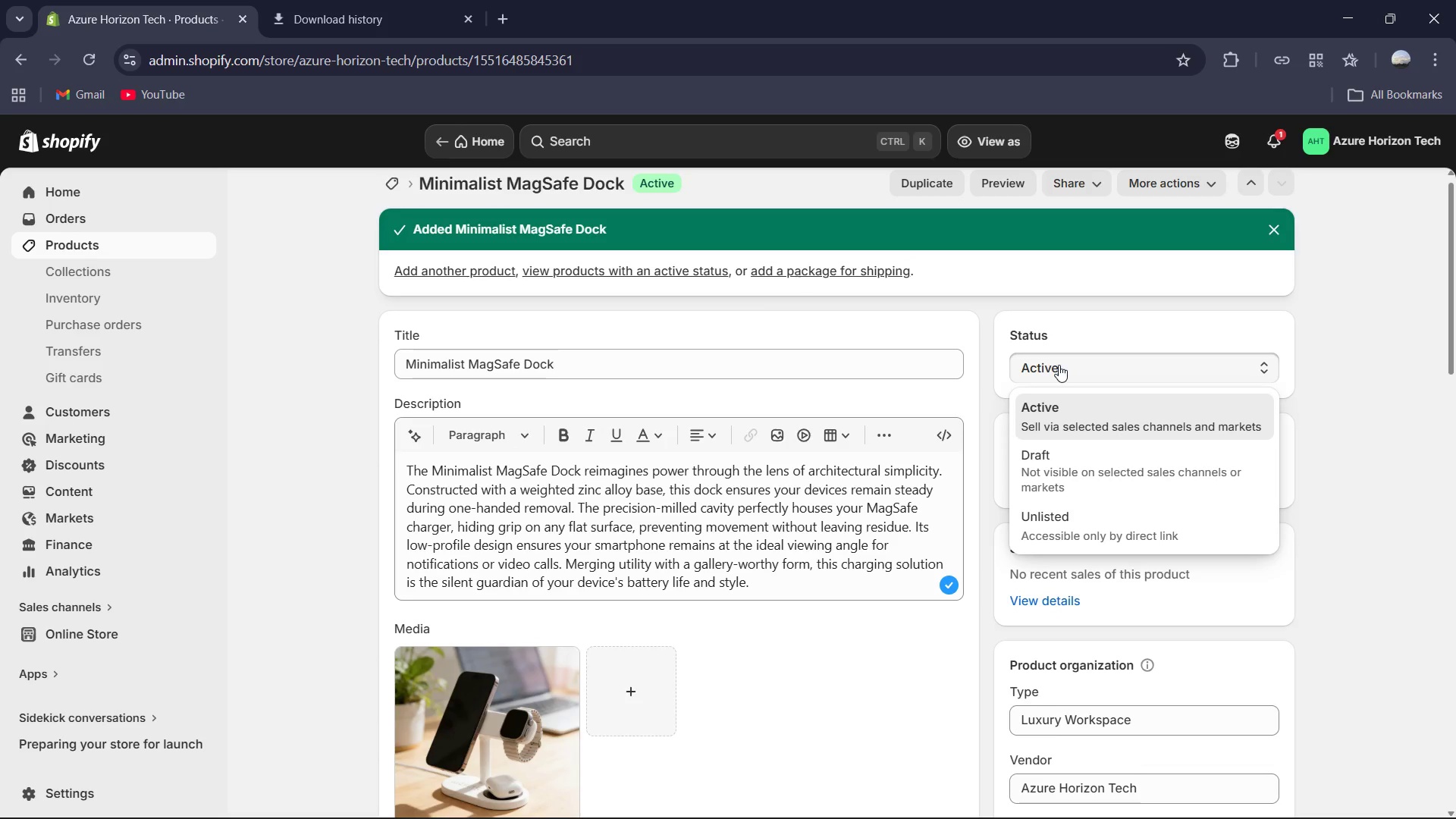 
left_click([1059, 365])
 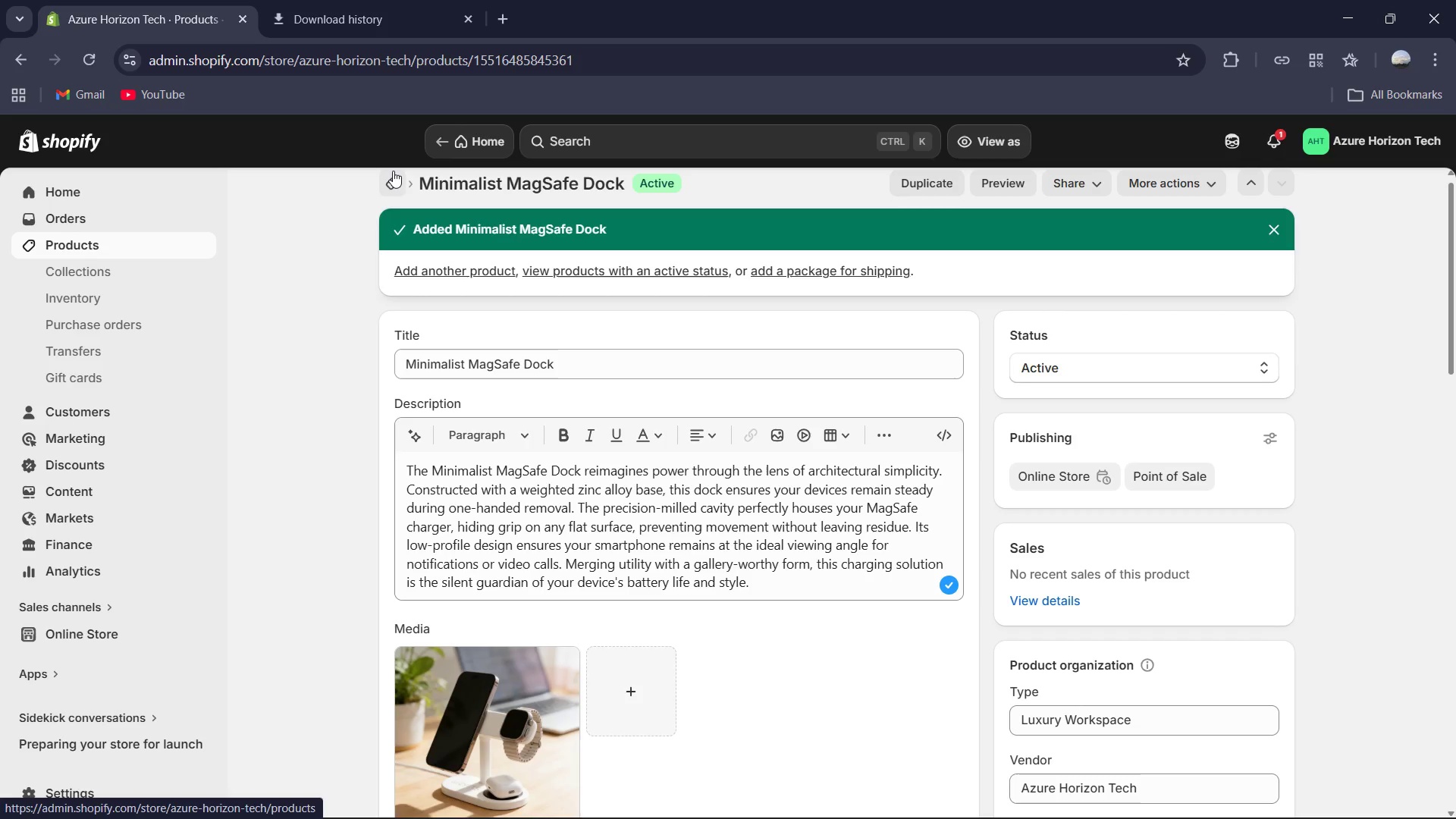 
left_click([393, 171])
 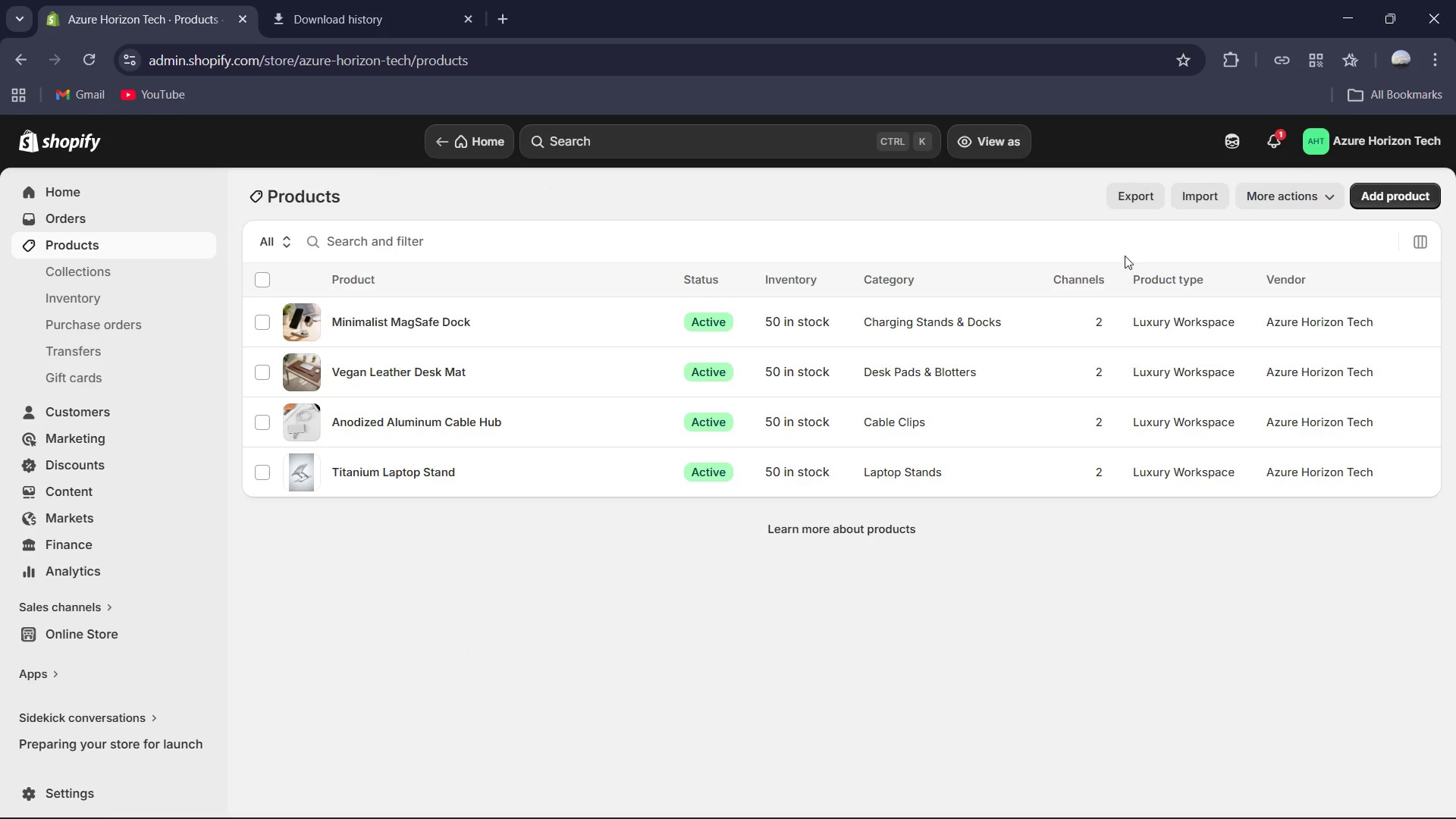 
left_click([1387, 187])
 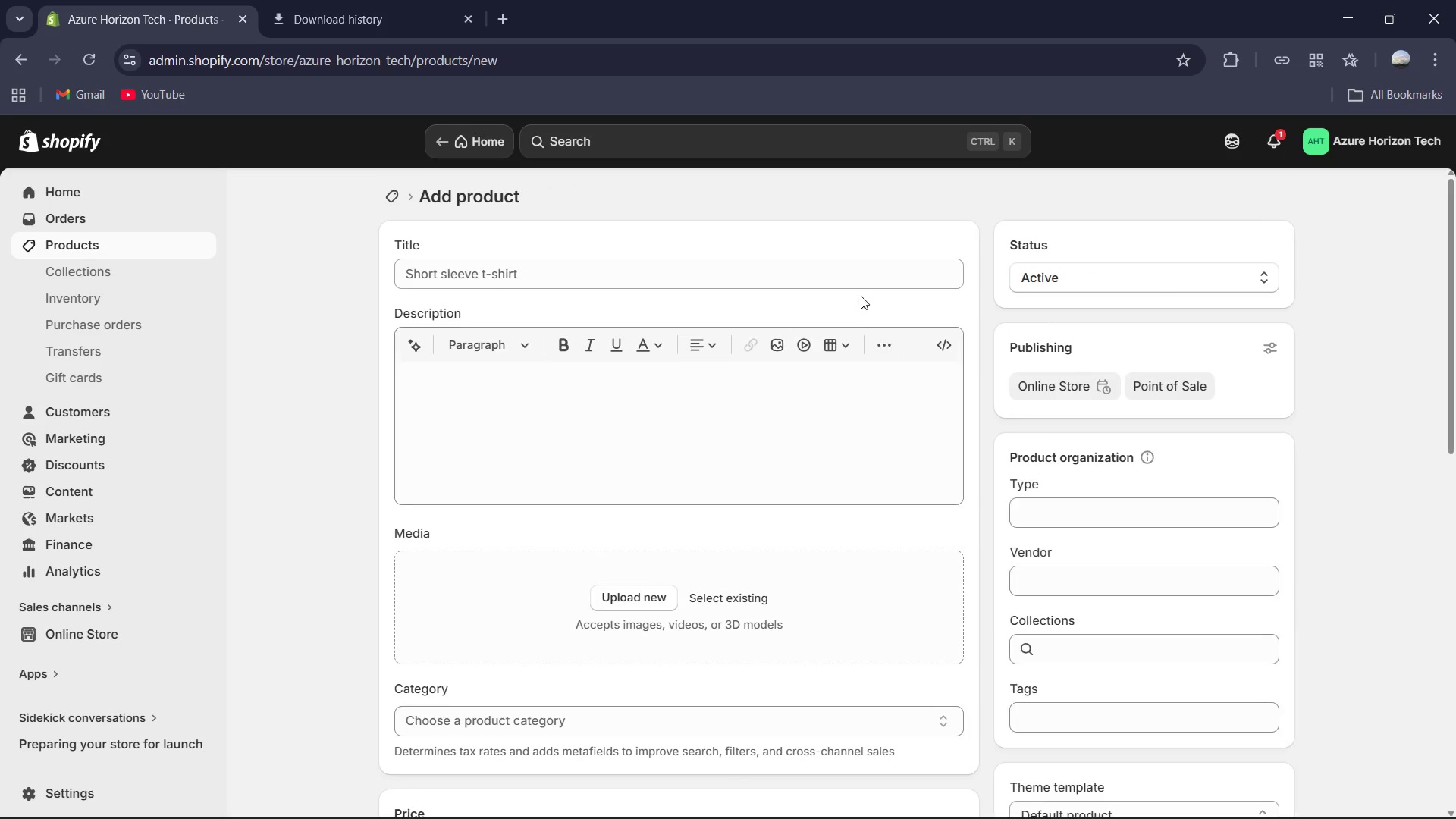 
left_click([853, 278])
 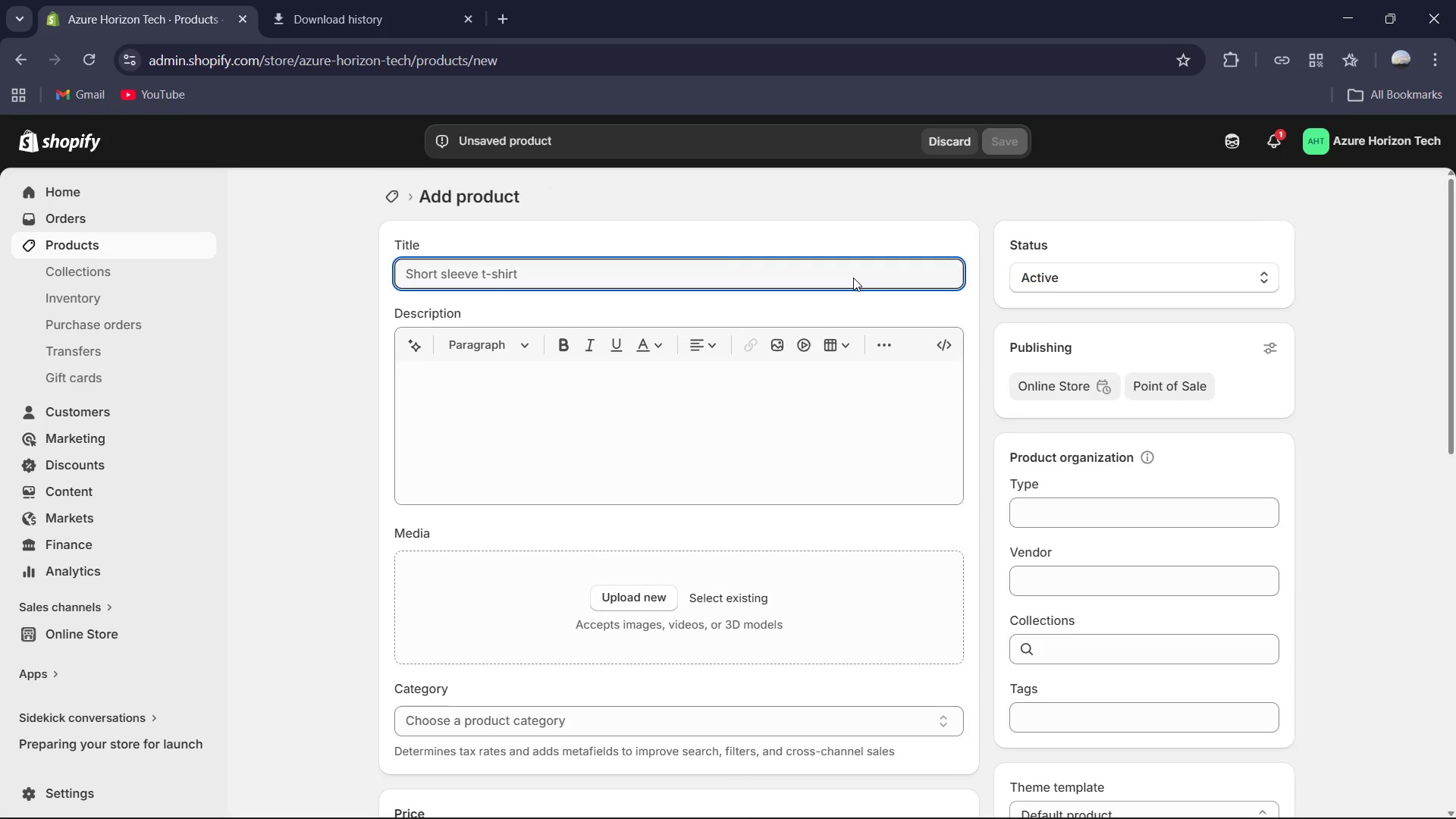 
type(Recycled Steel Monitor Riser )
 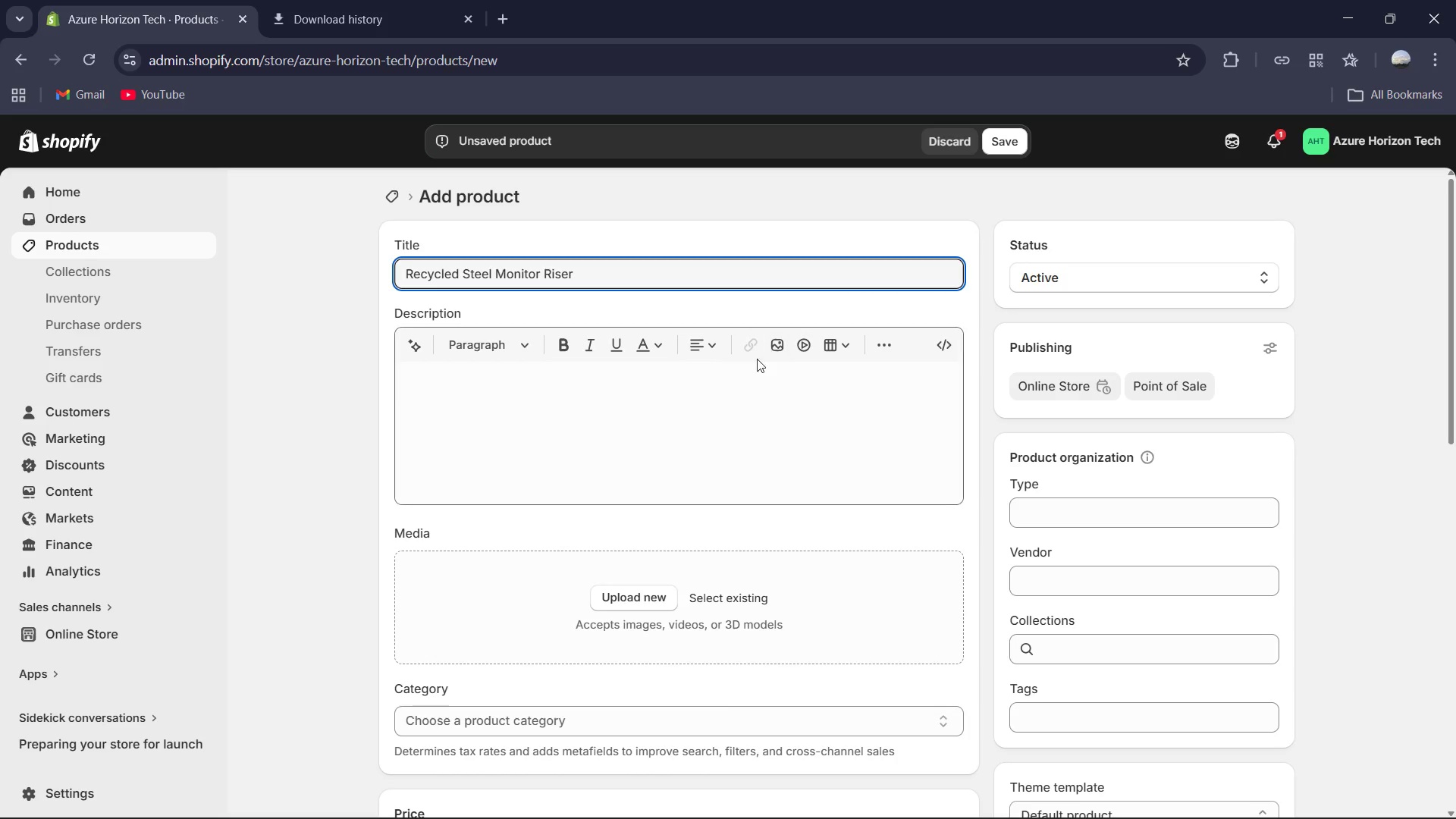 
left_click([731, 410])
 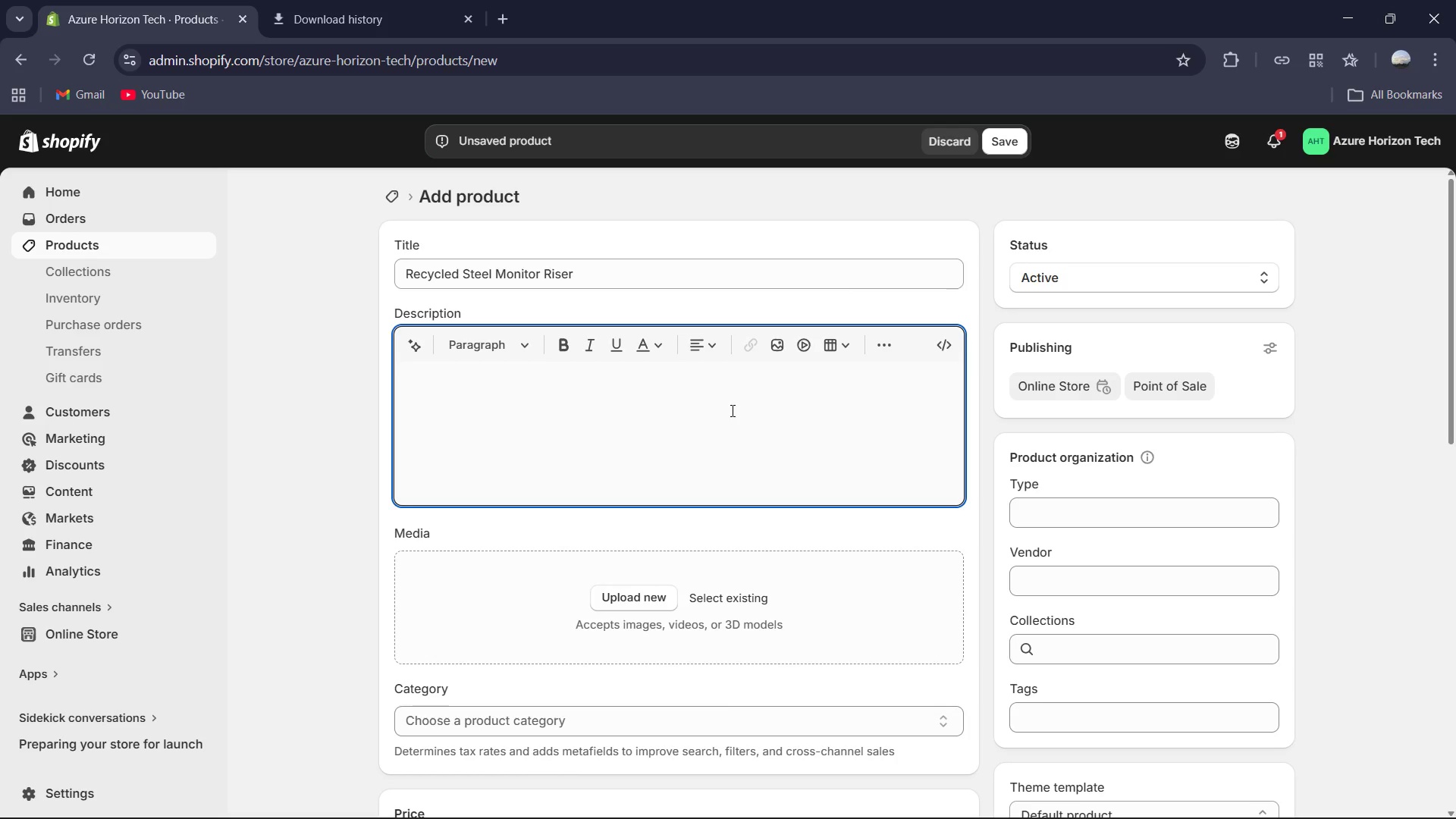 
type(Elevated )
key(Backspace)
key(Backspace)
type( your prespective witht)
key(Backspace)
type( the Azure Horizon Recycled Steel Monitor Riser. Forged from repurposed industrial steel, this riser offers an)
key(Backspace)
type( heavy )
key(Backspace)
type(-duty solution for ultawide s)
key(Backspace)
type(displays. The expansion)
key(Backspace)
key(Backspace)
key(Backspace)
type(ive)
 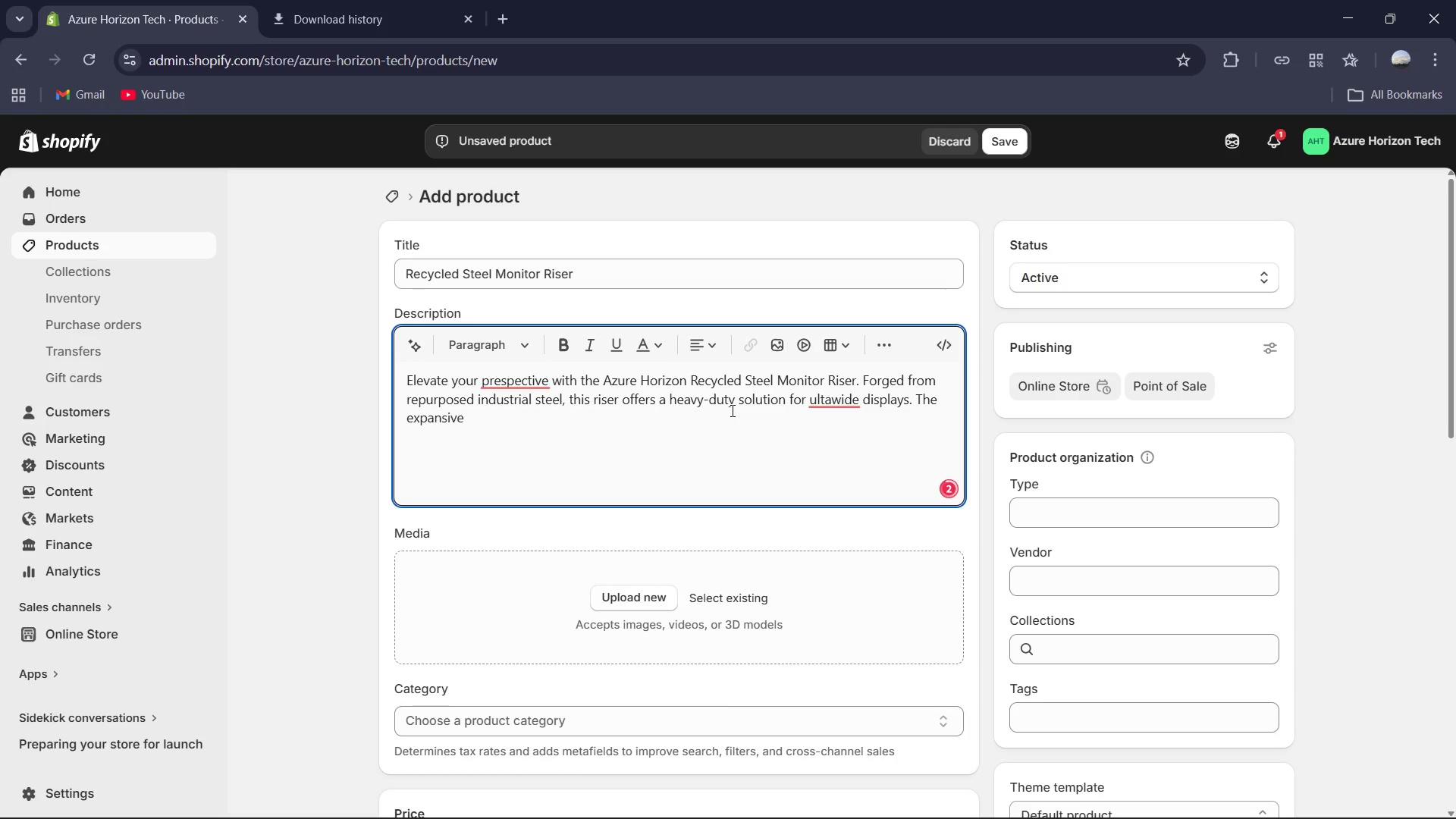 
type( top surface creates a secondary tier of storage beneath, perfect for tuckinh)
key(Backspace)
type(g away keyboards or note books when not in use. Each unit features a hand-applied powder coating that created a smooth,semi-matted)
key(Backspace)
type( texture suitable for any moder interior. By lifi)
key(Backspace)
type(ting your screen to eve)
key(Backspace)
key(Backspace)
type(ye levell, it encourages a healthier posture and a more focused mindset. Support your tech with sustainable hardware that prioritizes environmental responsibility without compromising on premium industrial elegance.)
 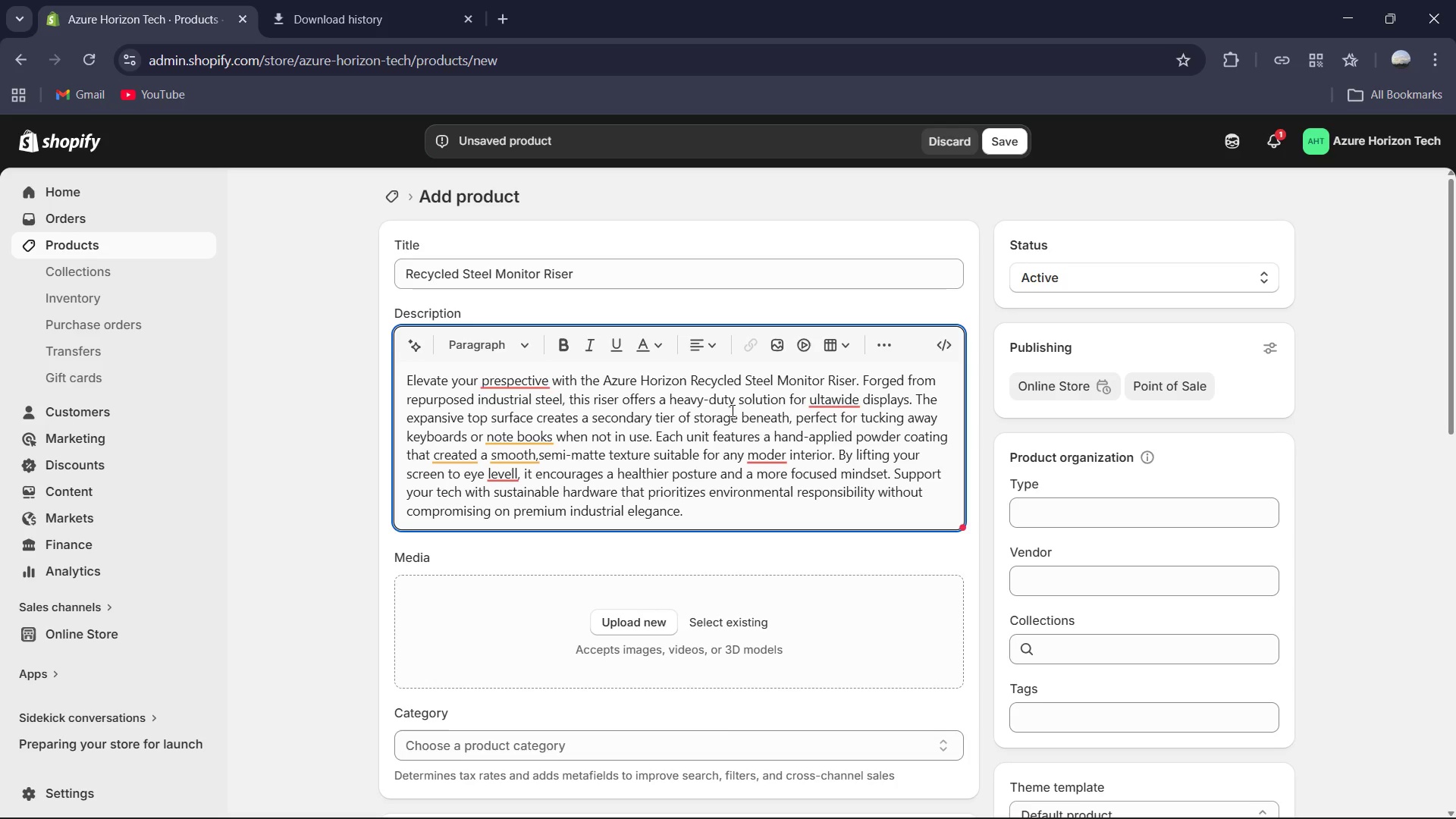 
left_click([761, 454])
 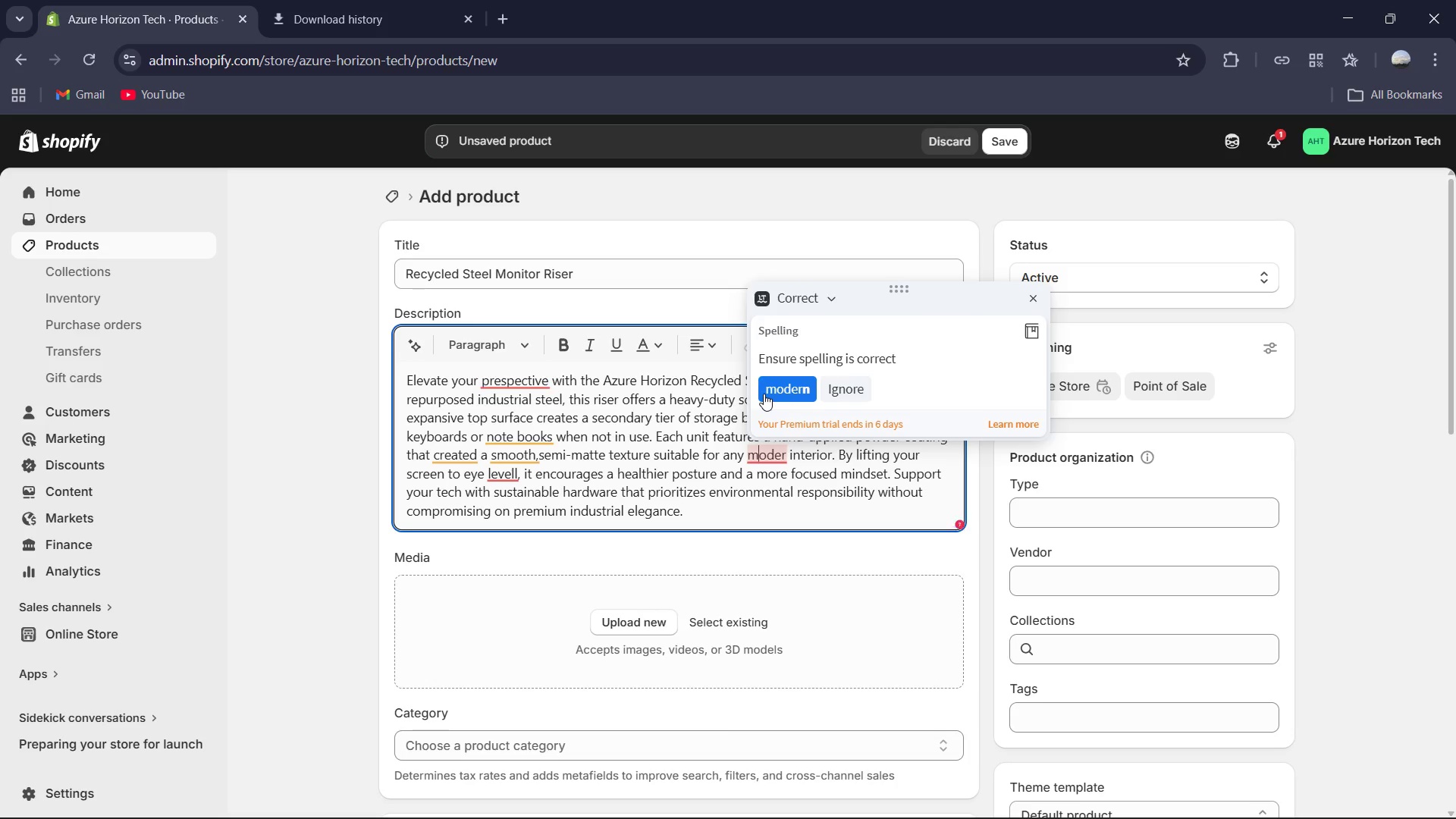 
left_click([764, 394])
 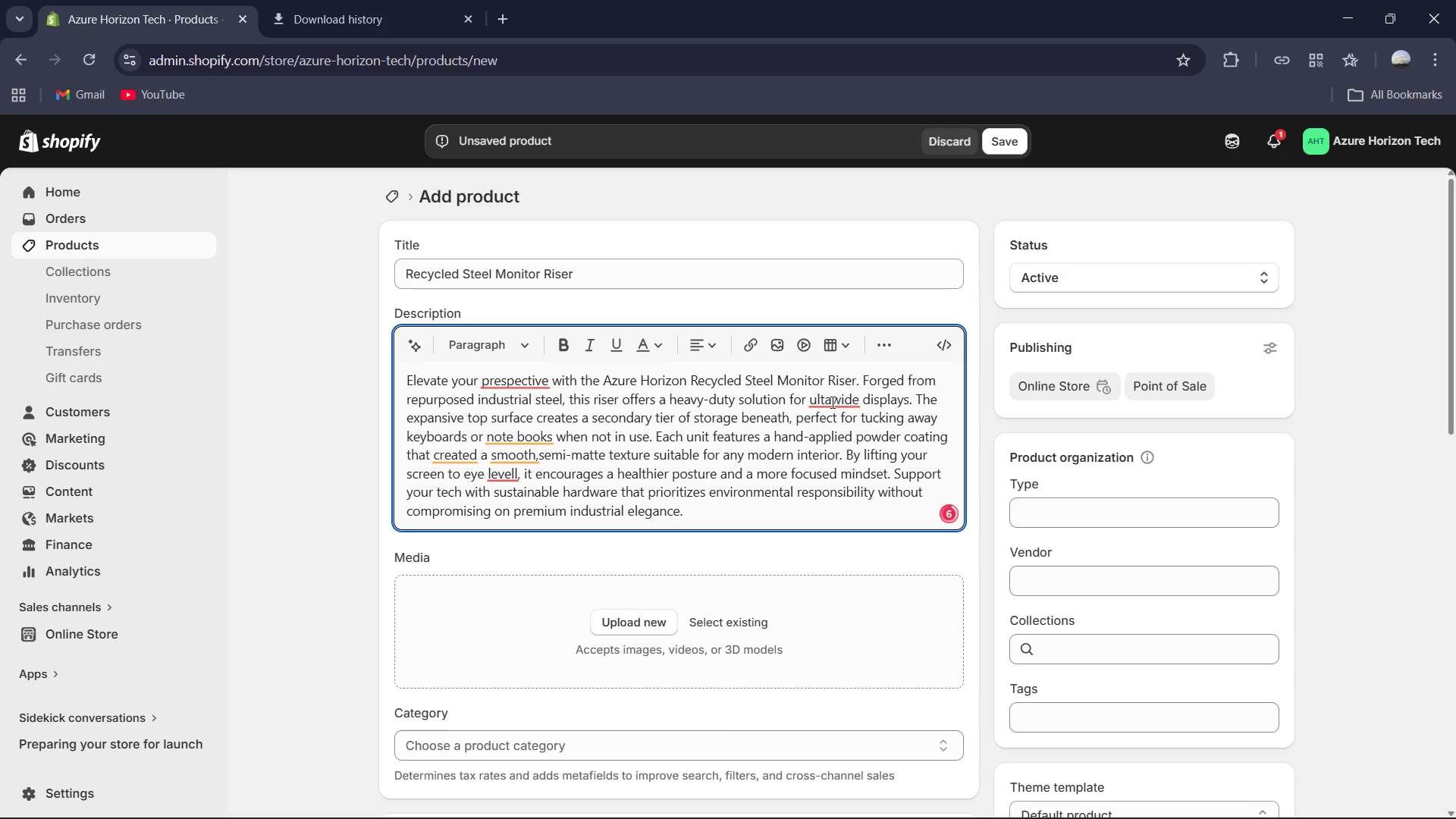 
left_click([831, 402])
 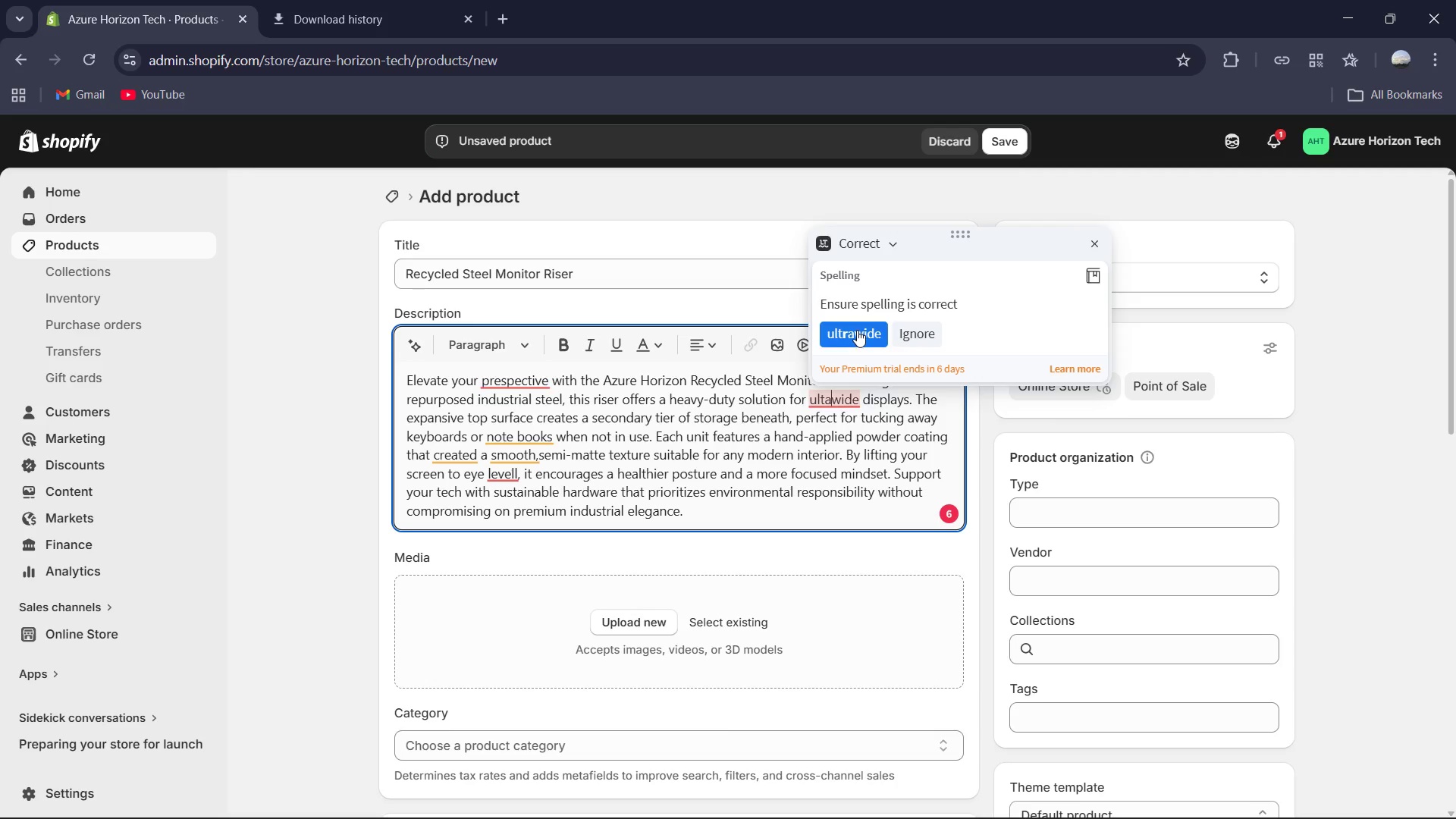 
left_click([857, 330])
 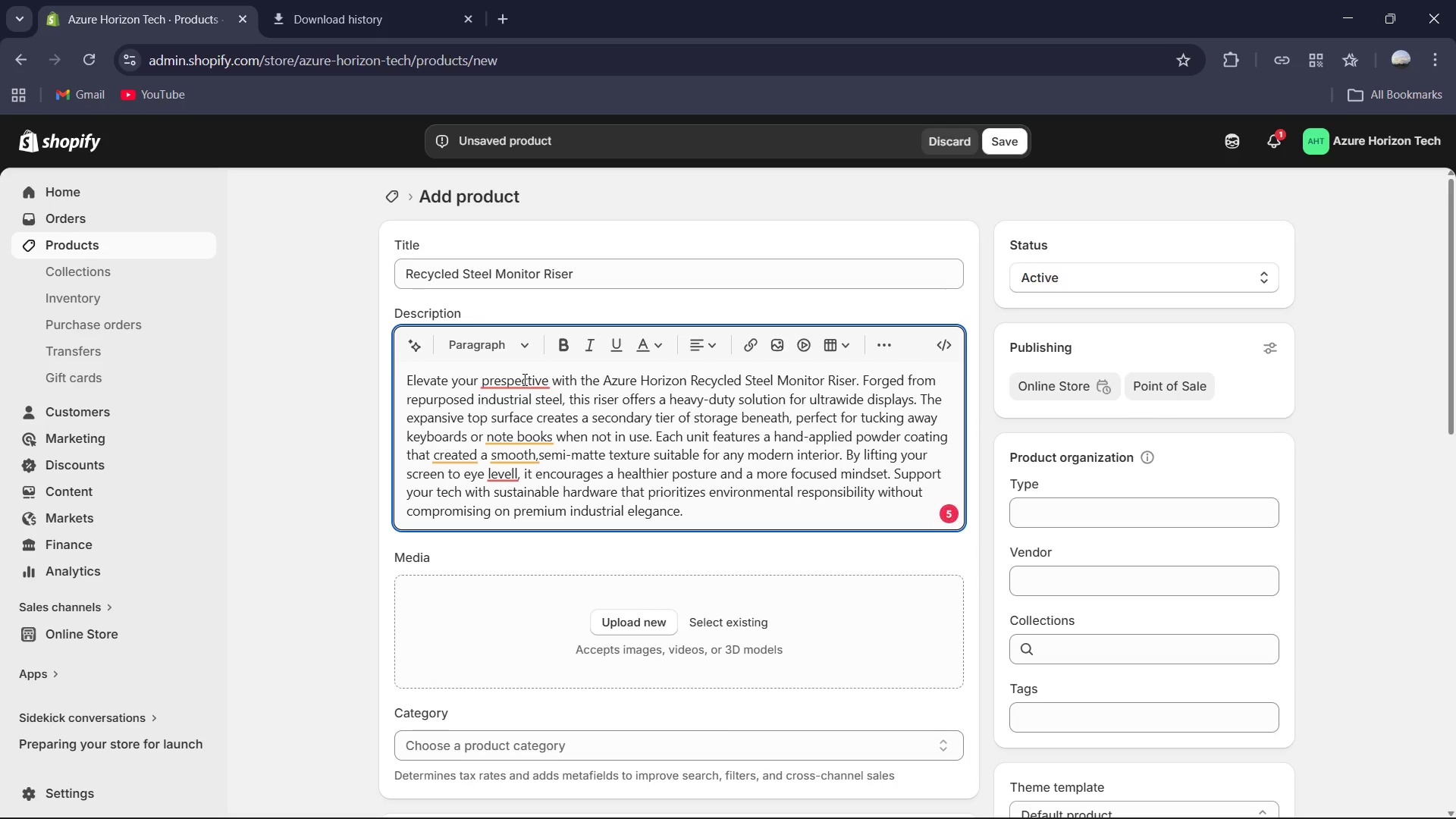 
left_click([522, 379])
 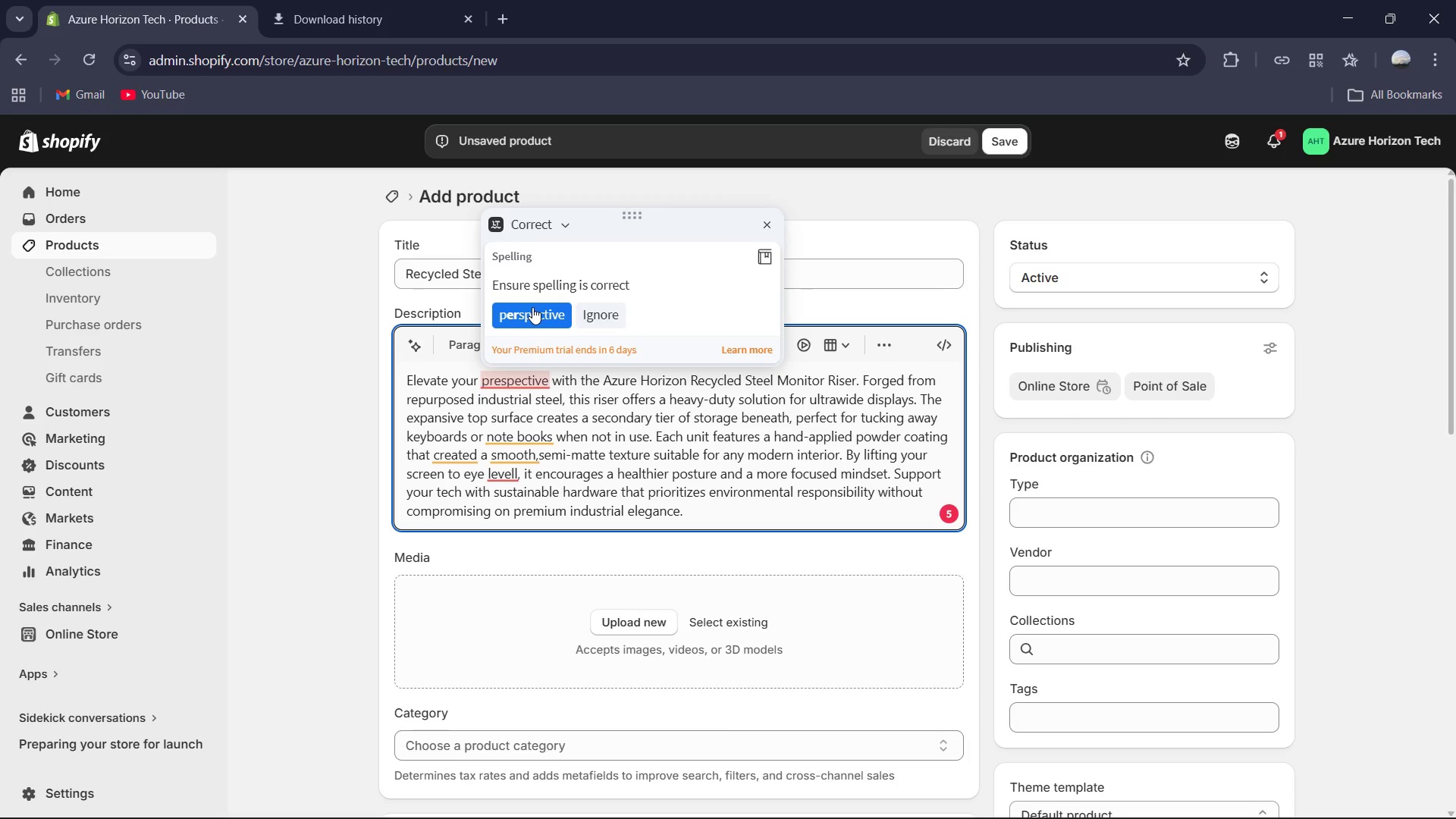 
left_click([532, 307])
 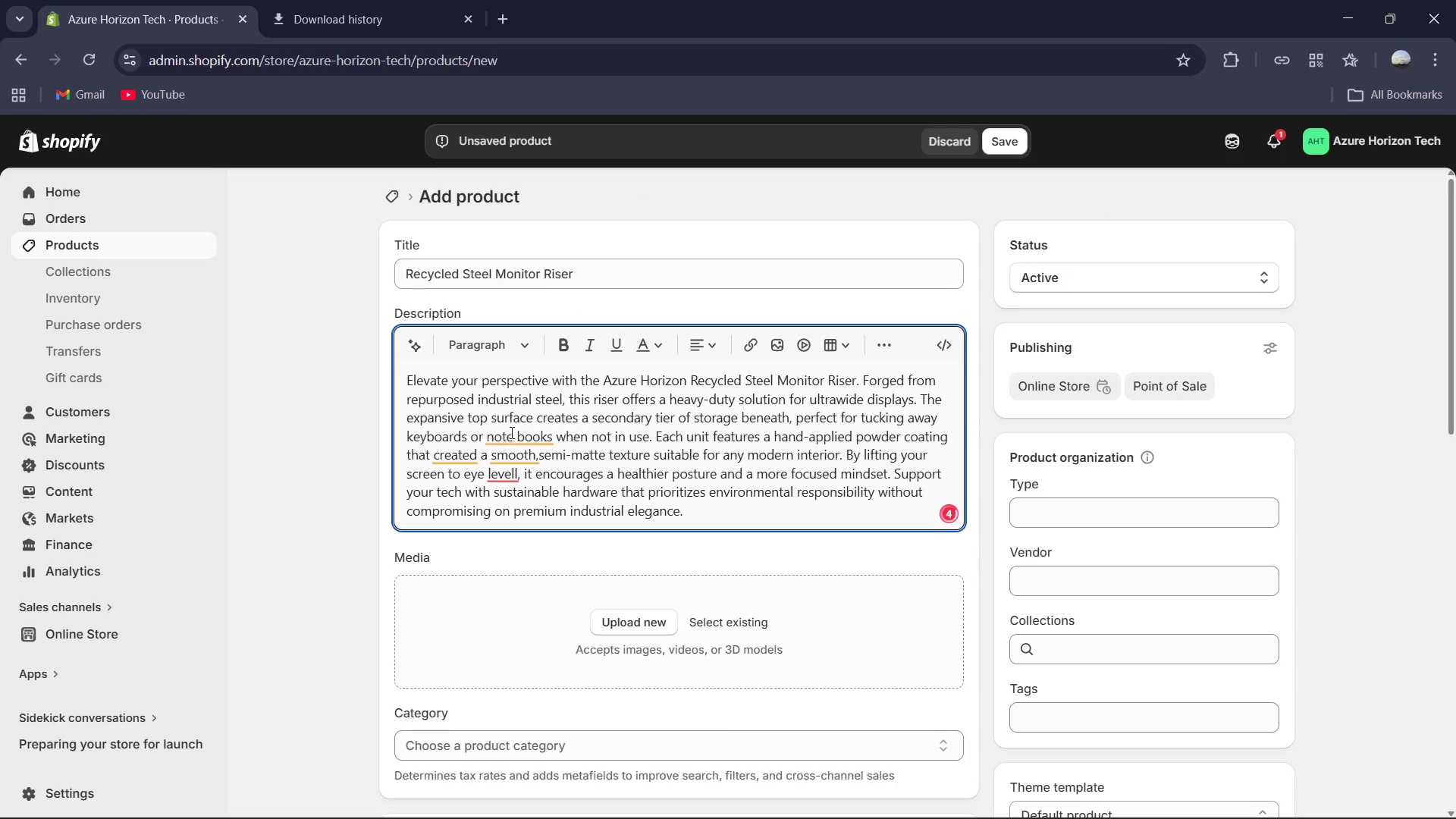 
left_click([510, 431])
 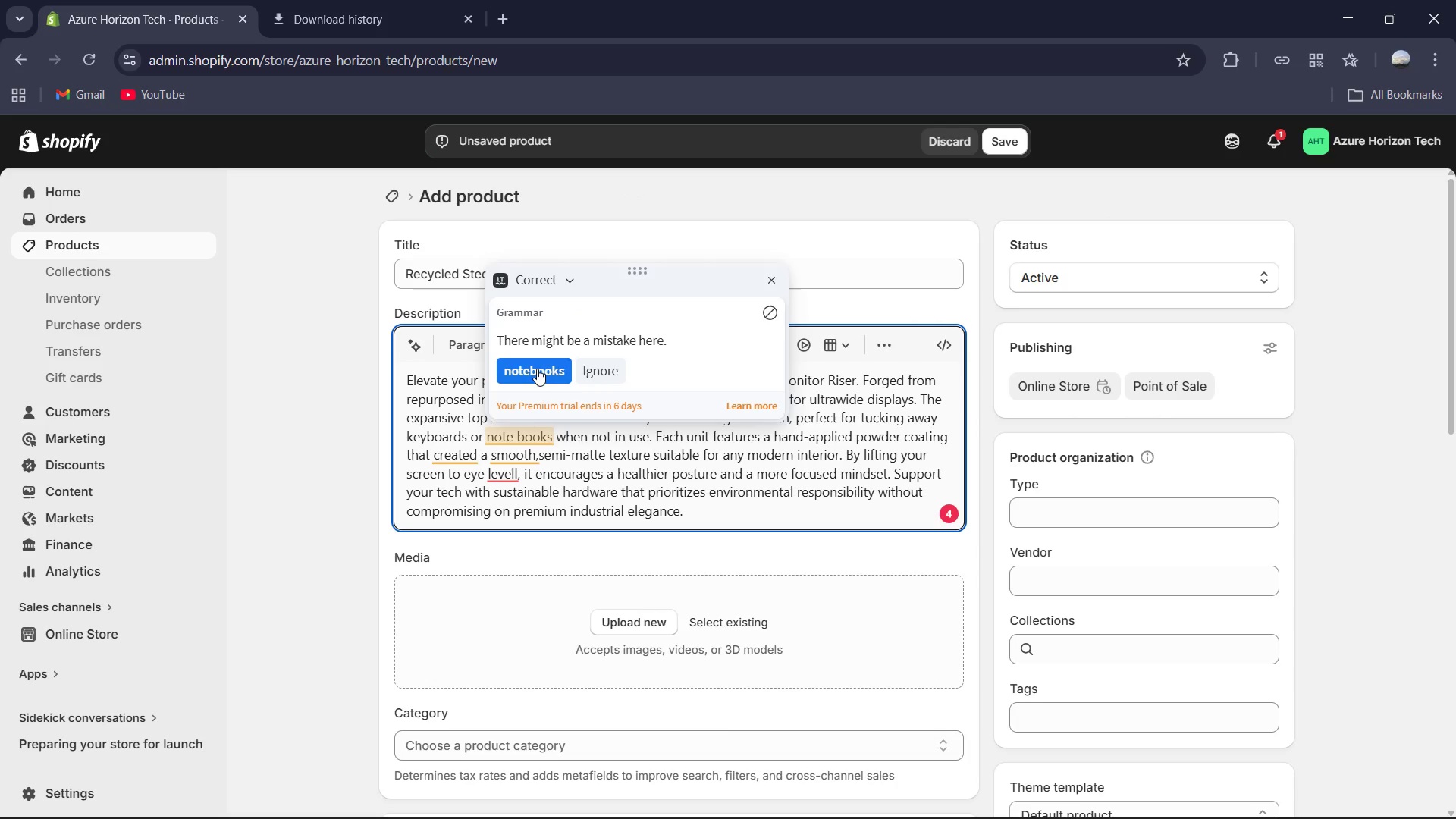 
left_click([537, 369])
 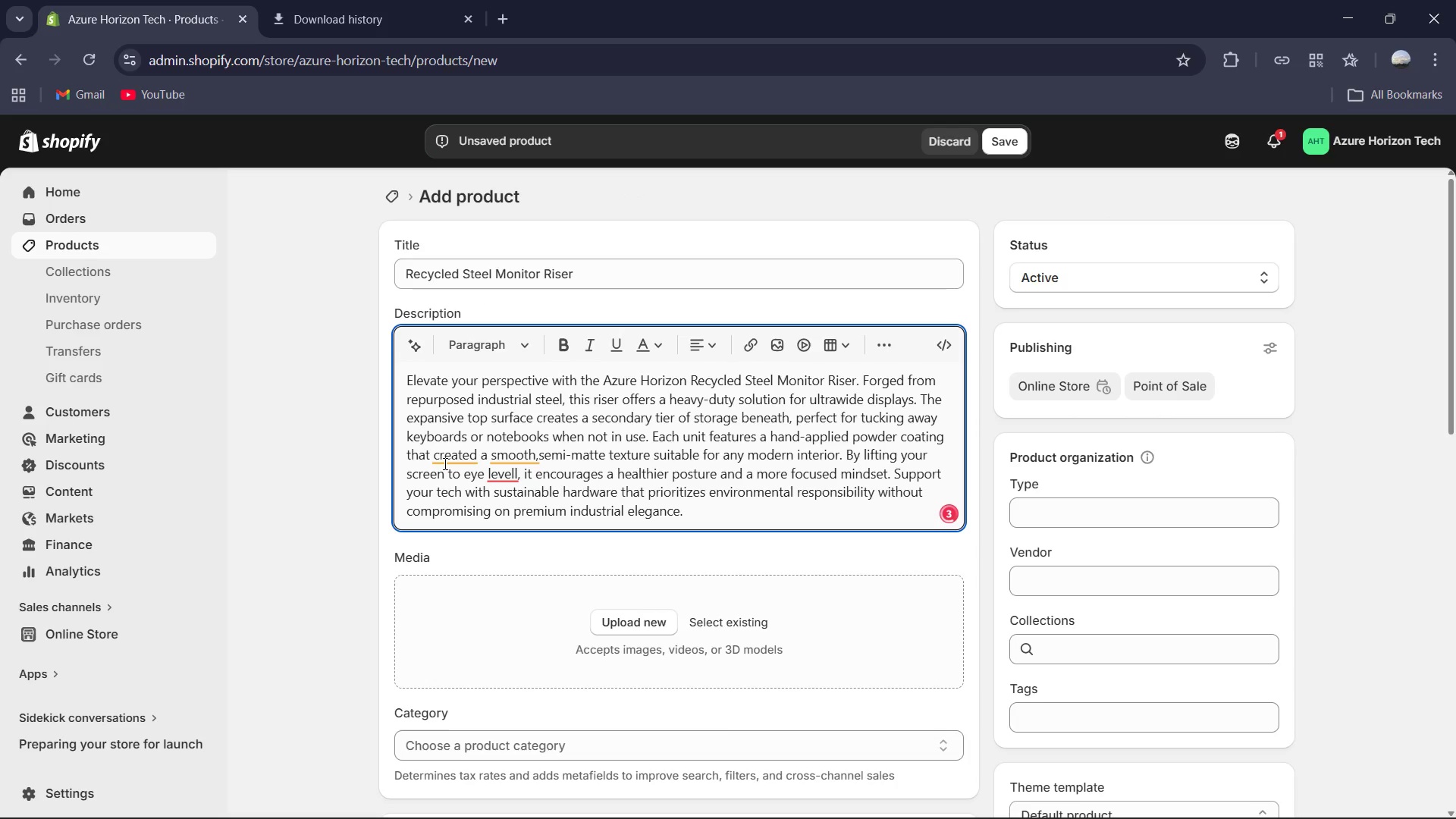 
left_click([444, 463])
 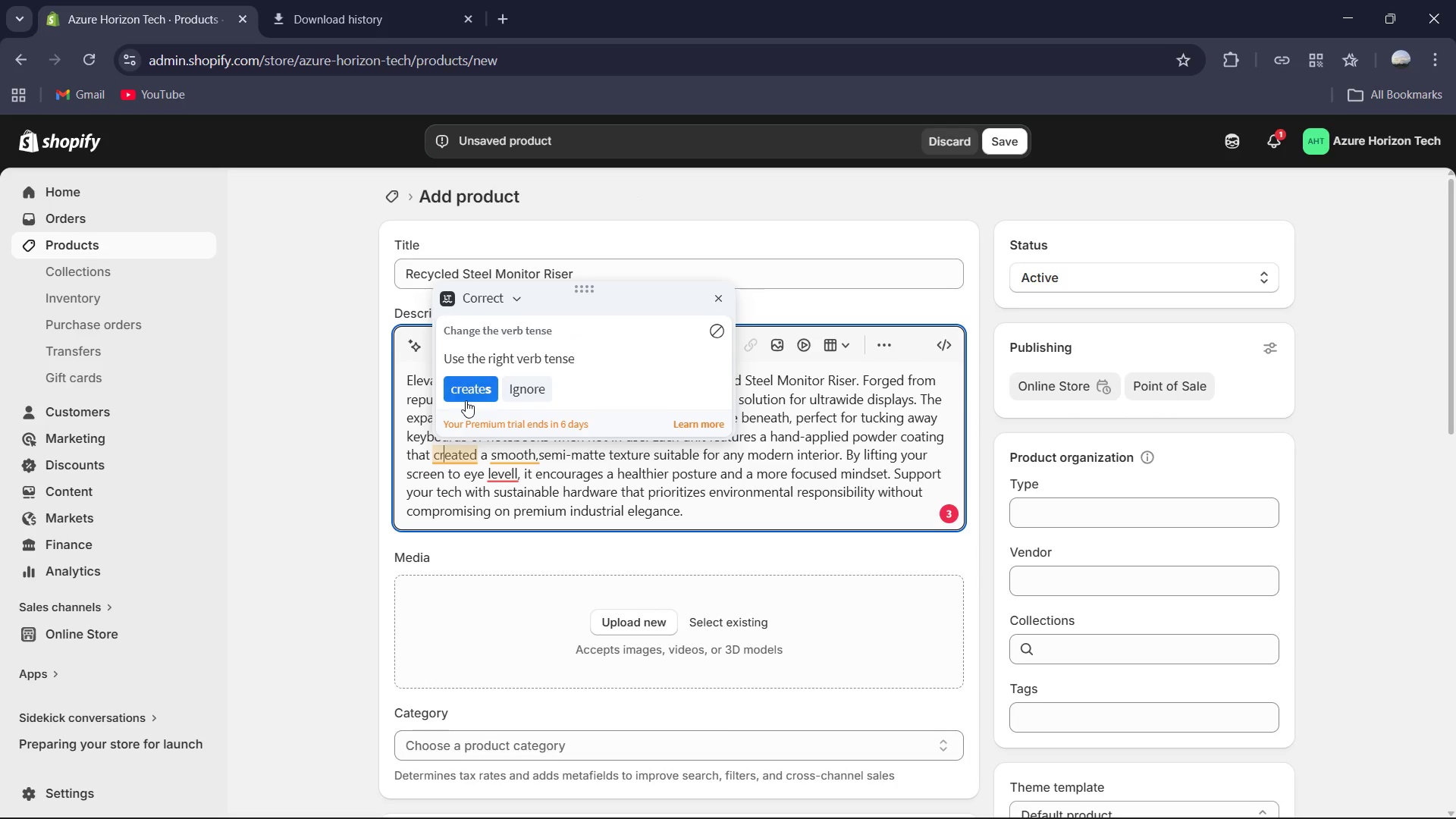 
left_click([466, 400])
 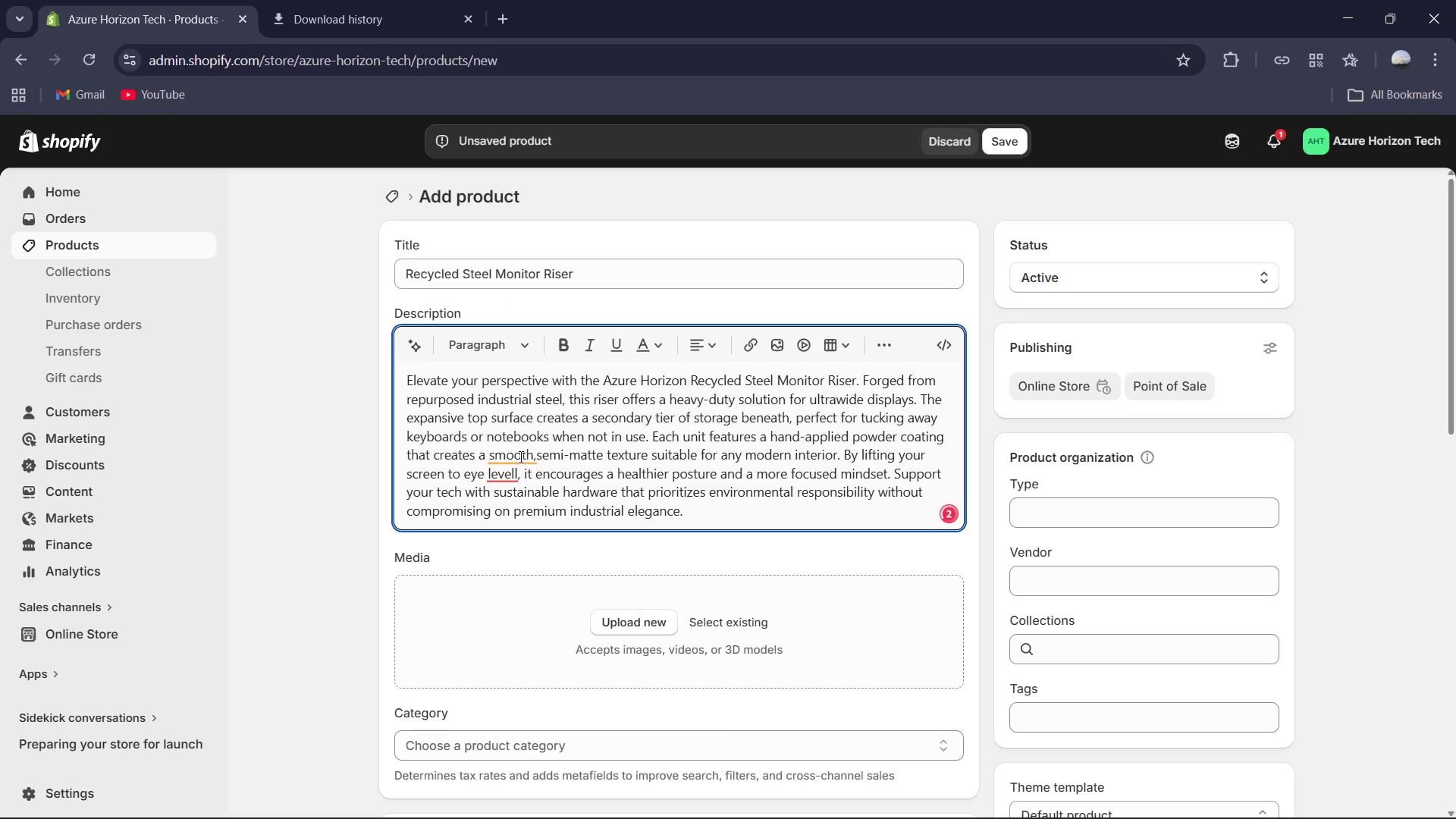 
left_click([519, 457])
 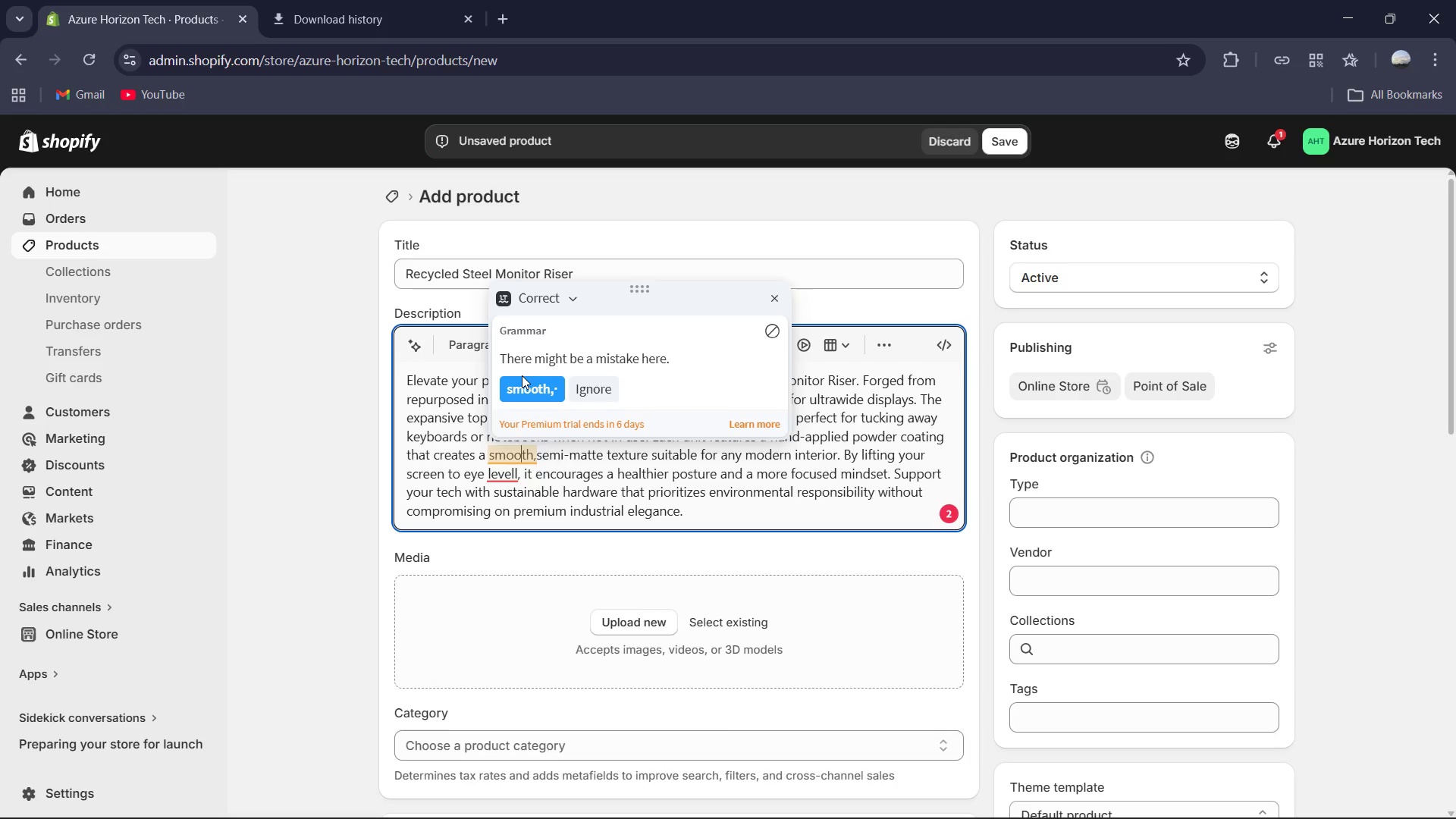 
left_click([522, 375])
 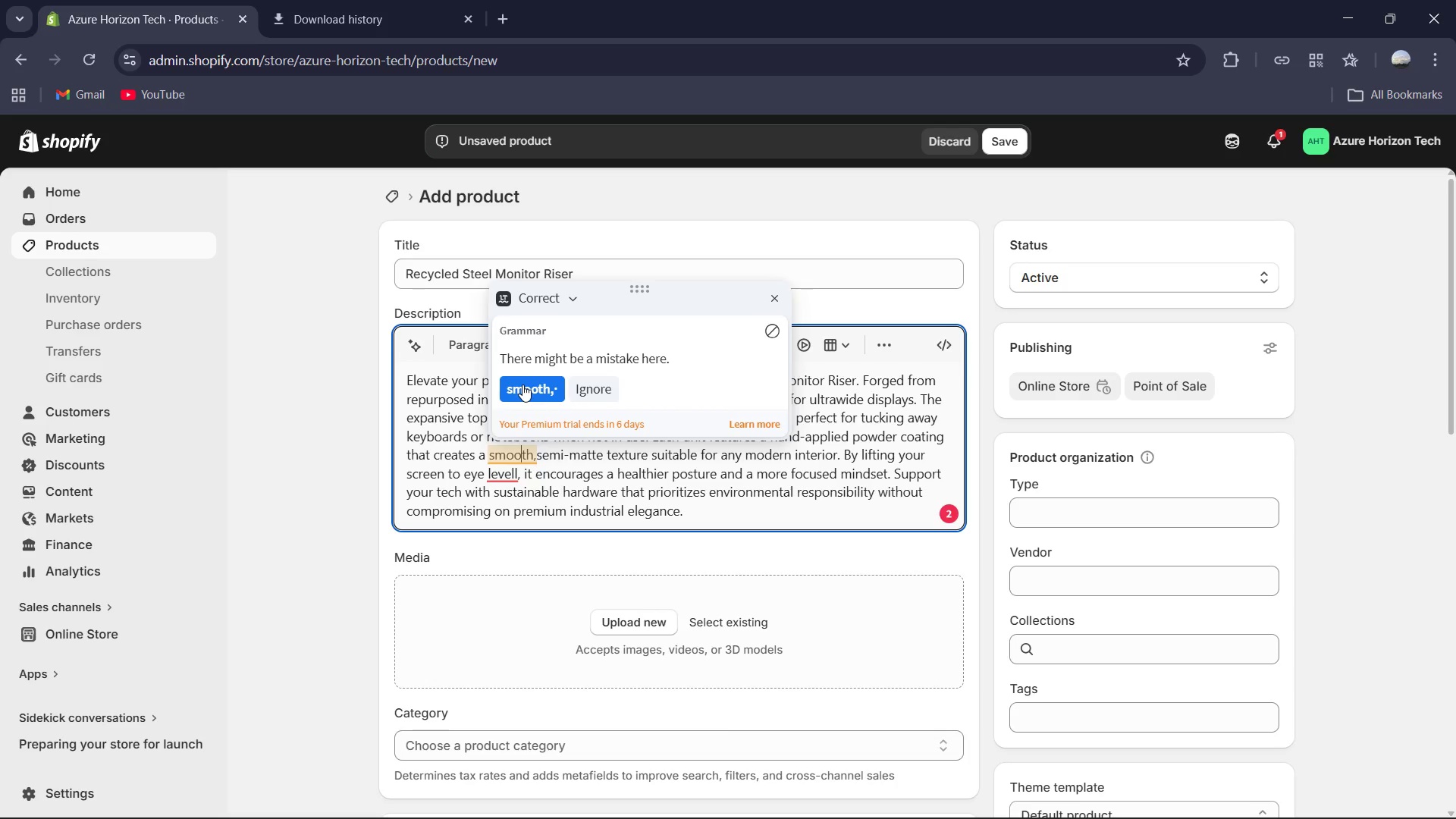 
left_click([522, 384])
 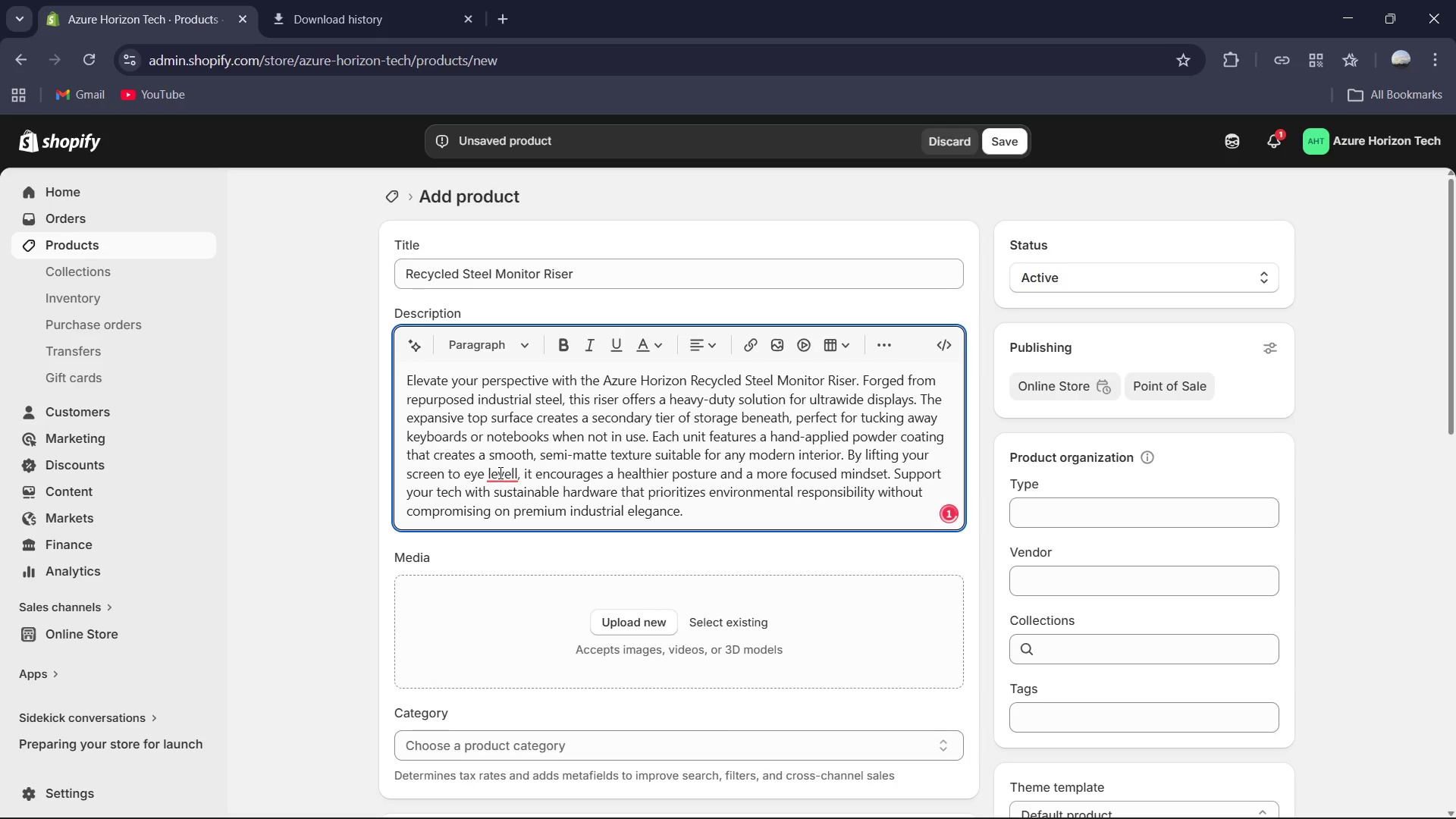 
left_click([499, 472])
 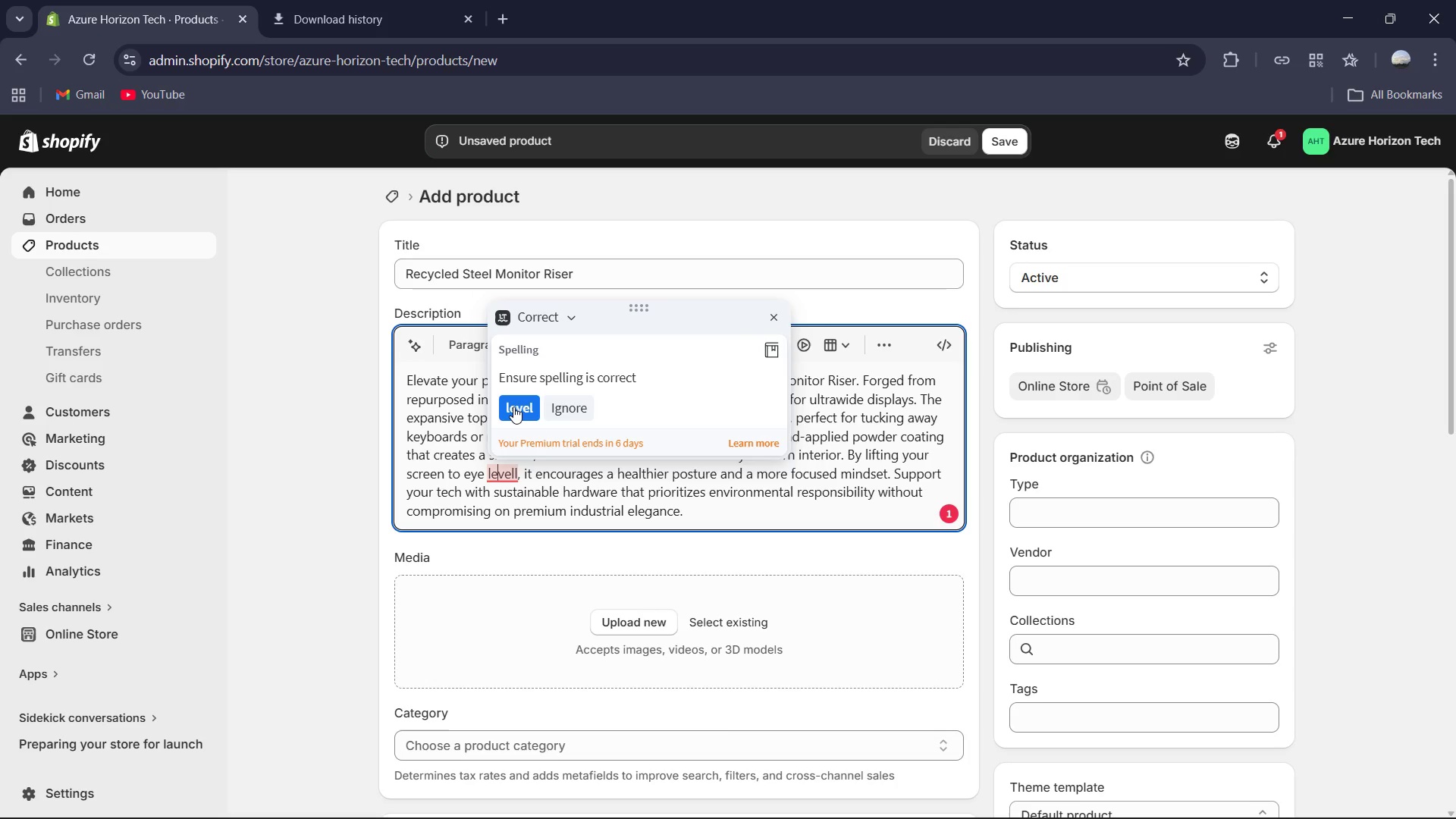 
left_click([513, 406])
 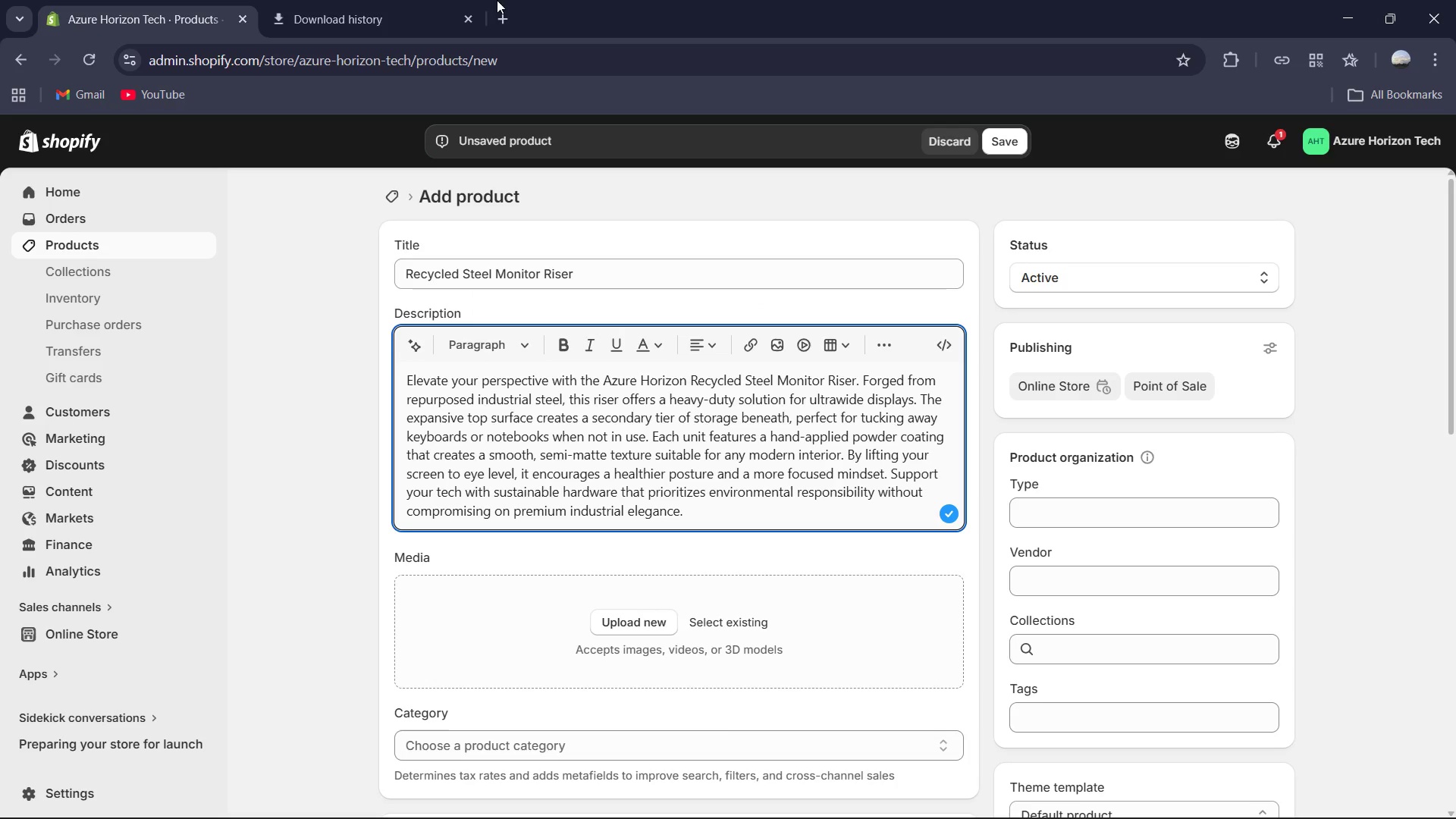 
left_click([375, 0])
 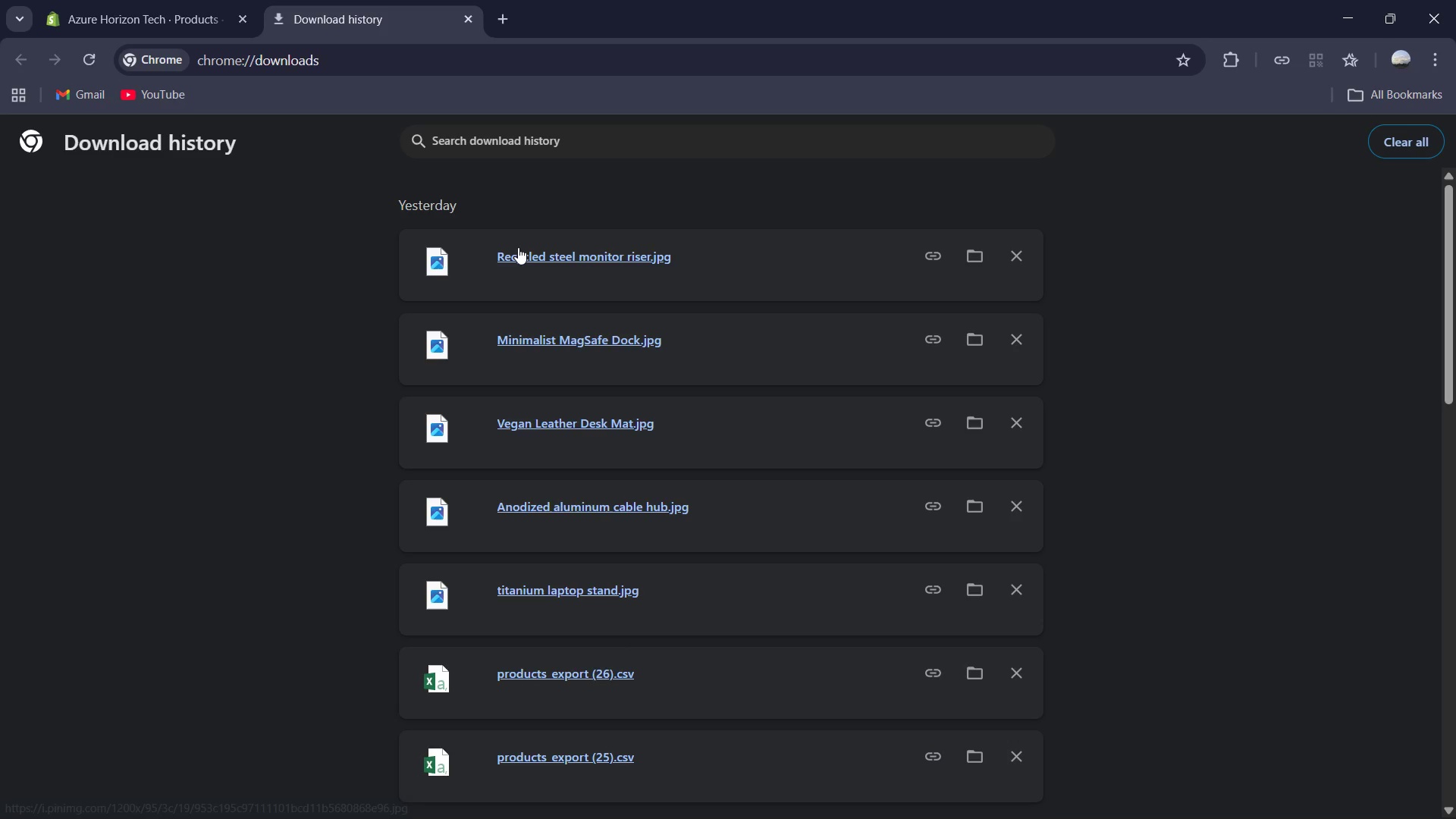 
left_click_drag(start_coordinate=[518, 247], to_coordinate=[510, 645])
 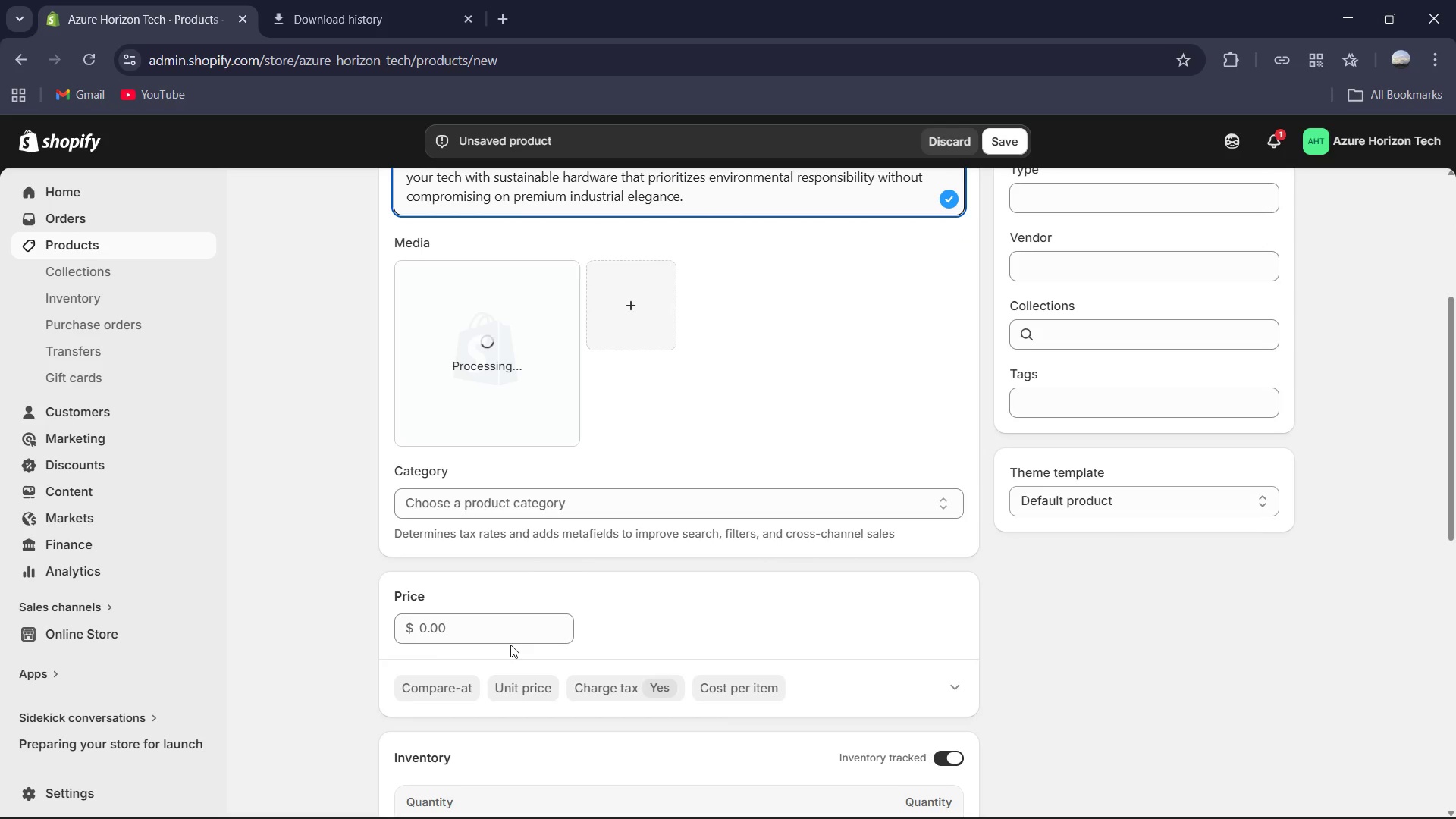 
wait(6.11)
 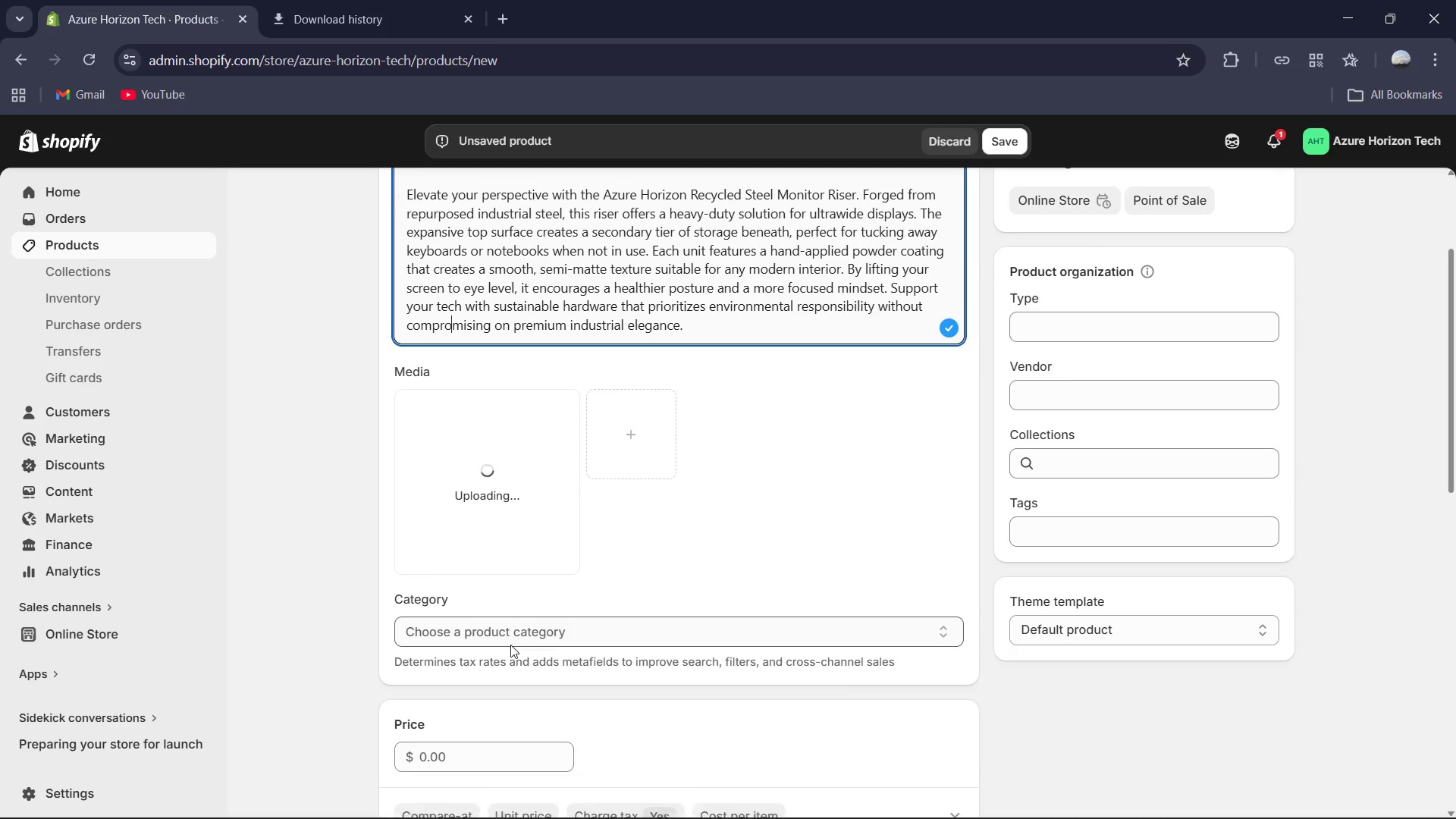 
left_click([510, 645])
 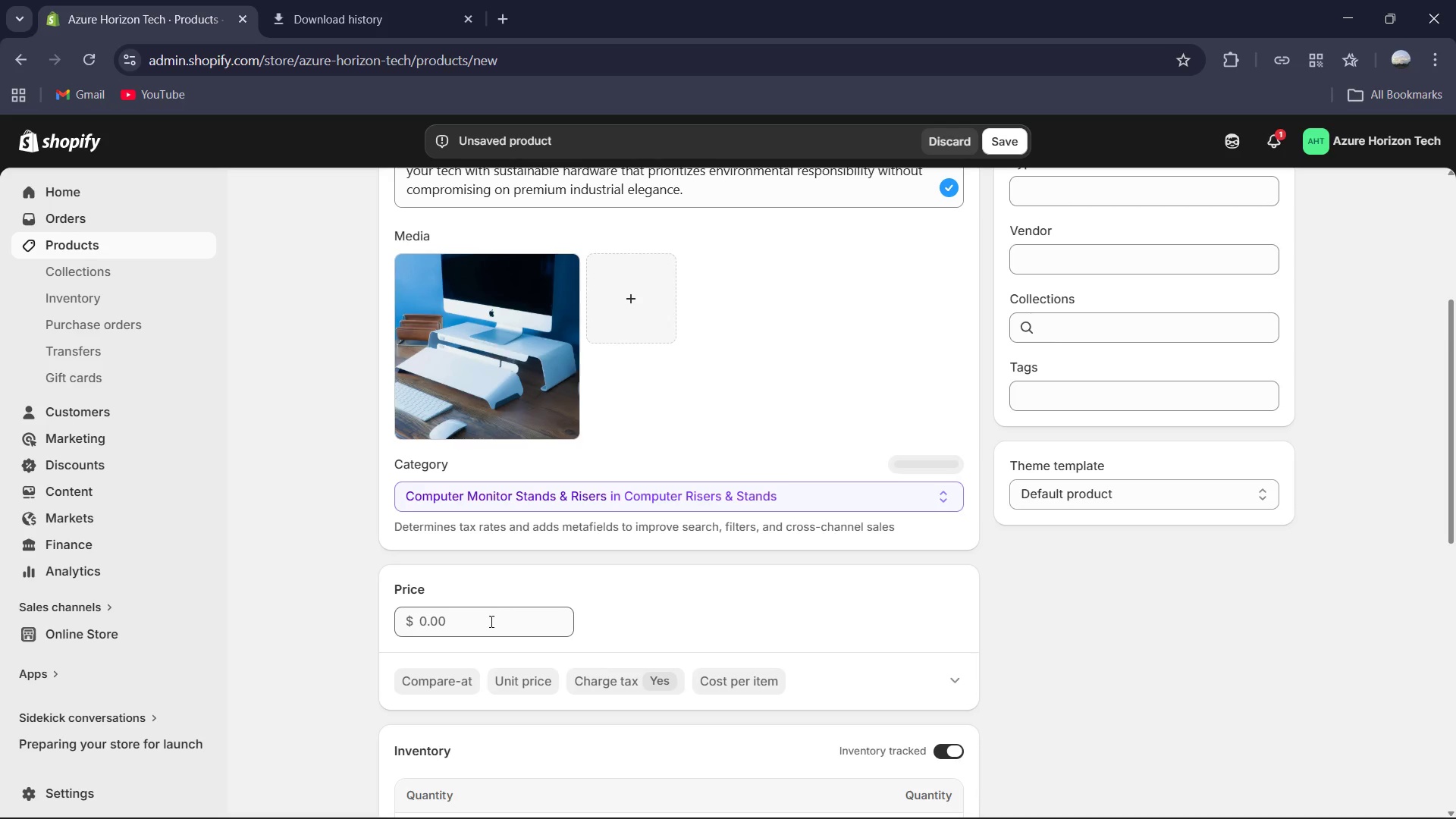 
left_click([488, 622])
 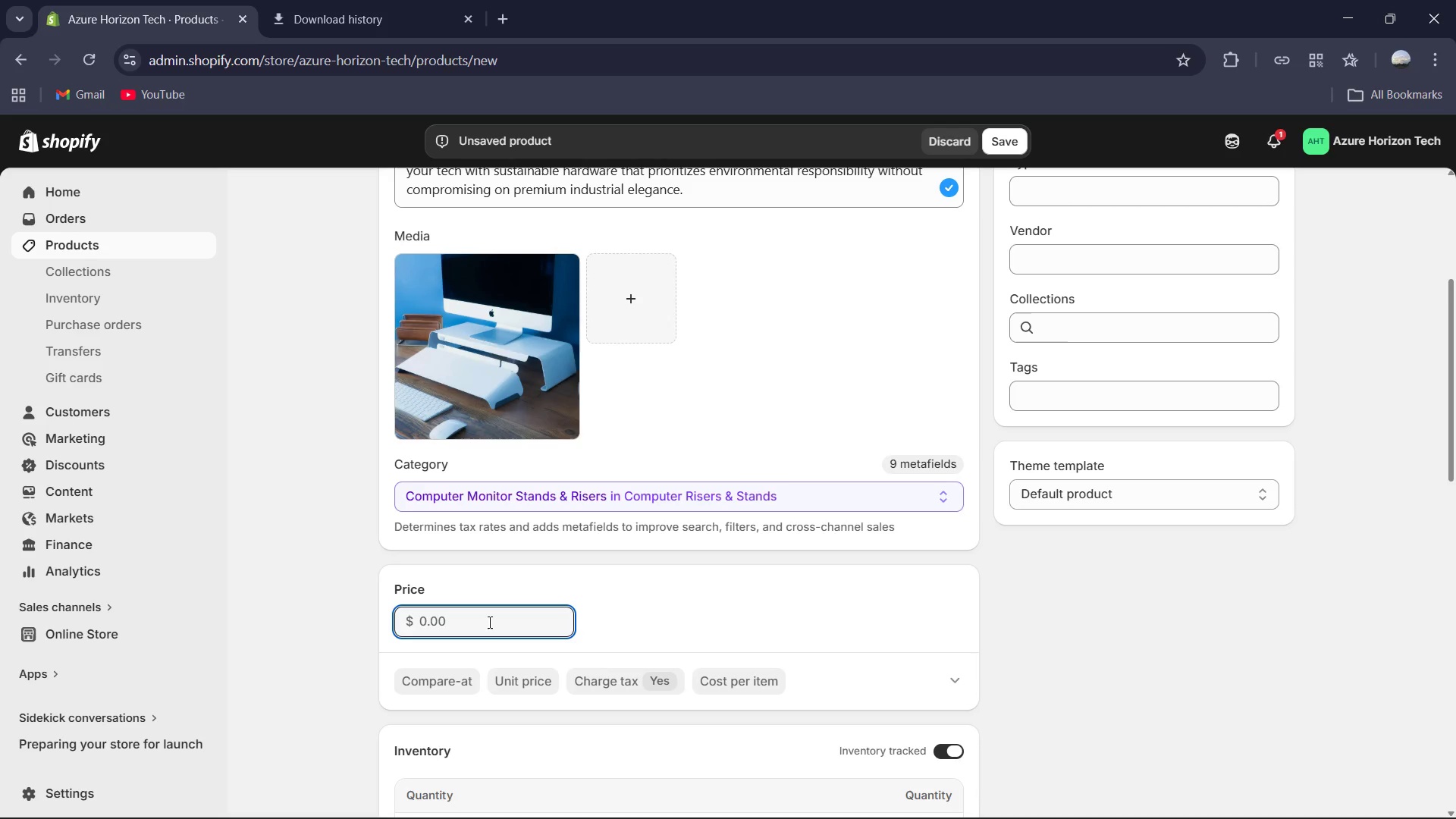 
key(Numpad2)
 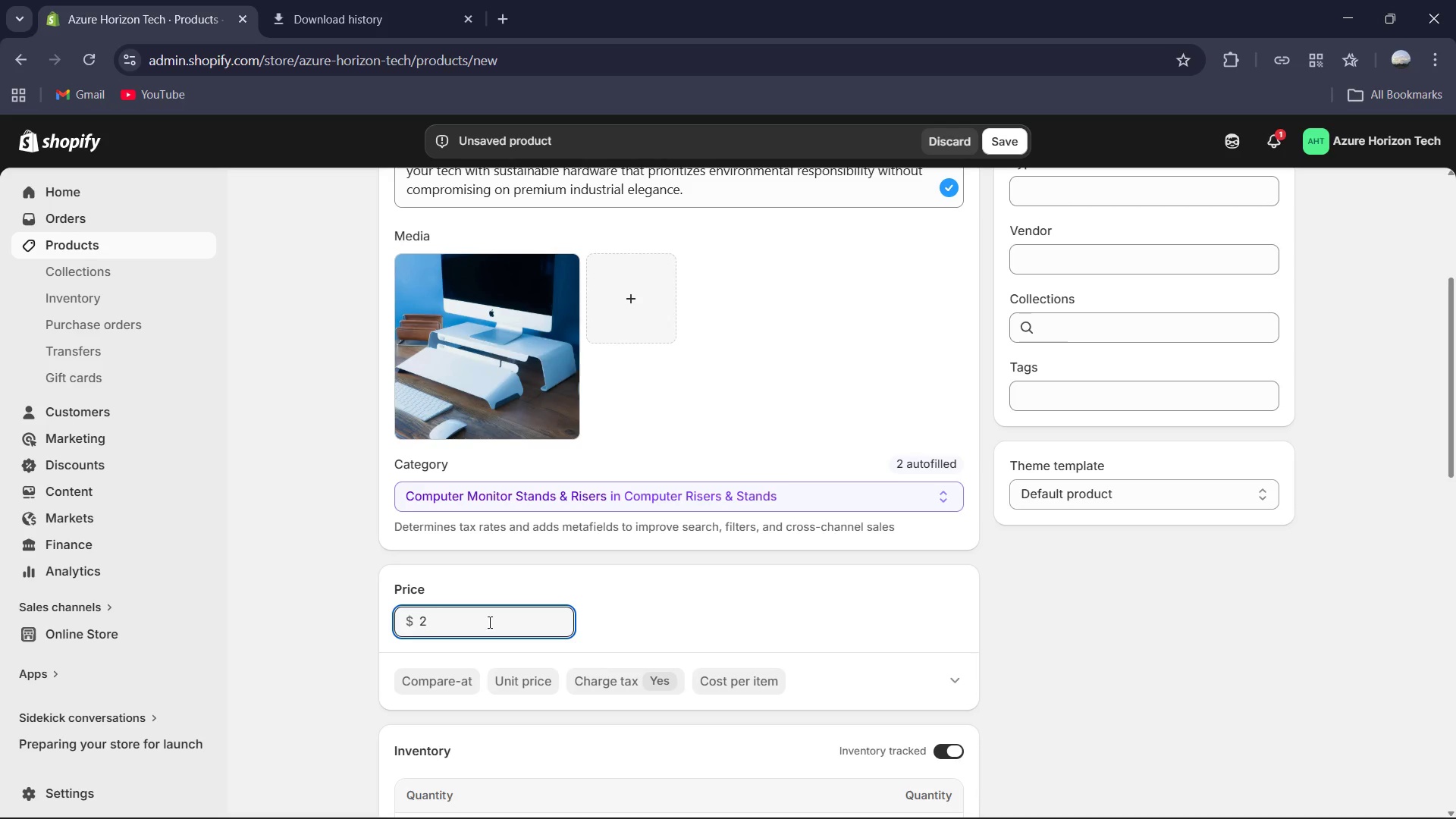 
key(Numpad0)
 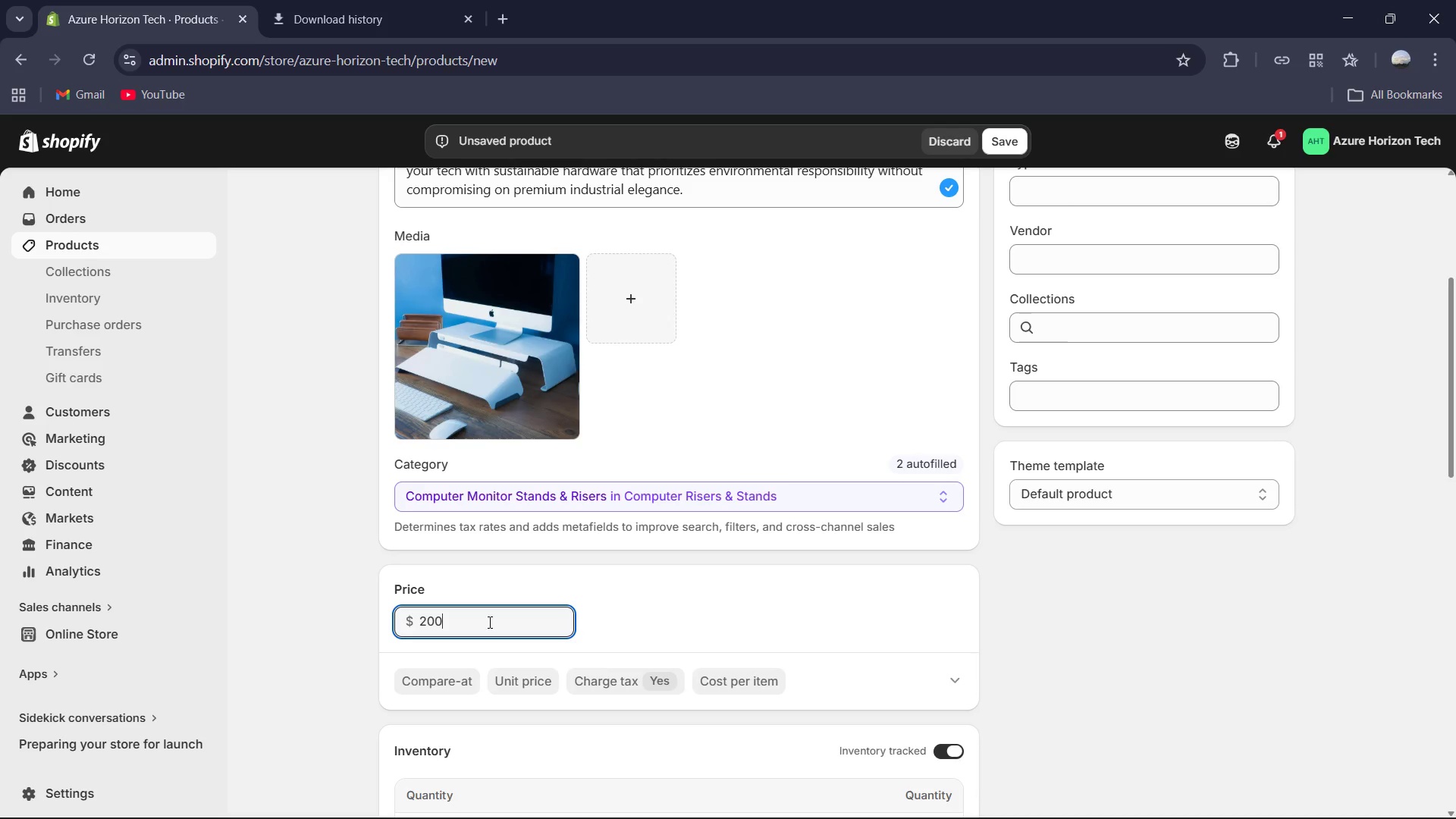 
key(Numpad0)
 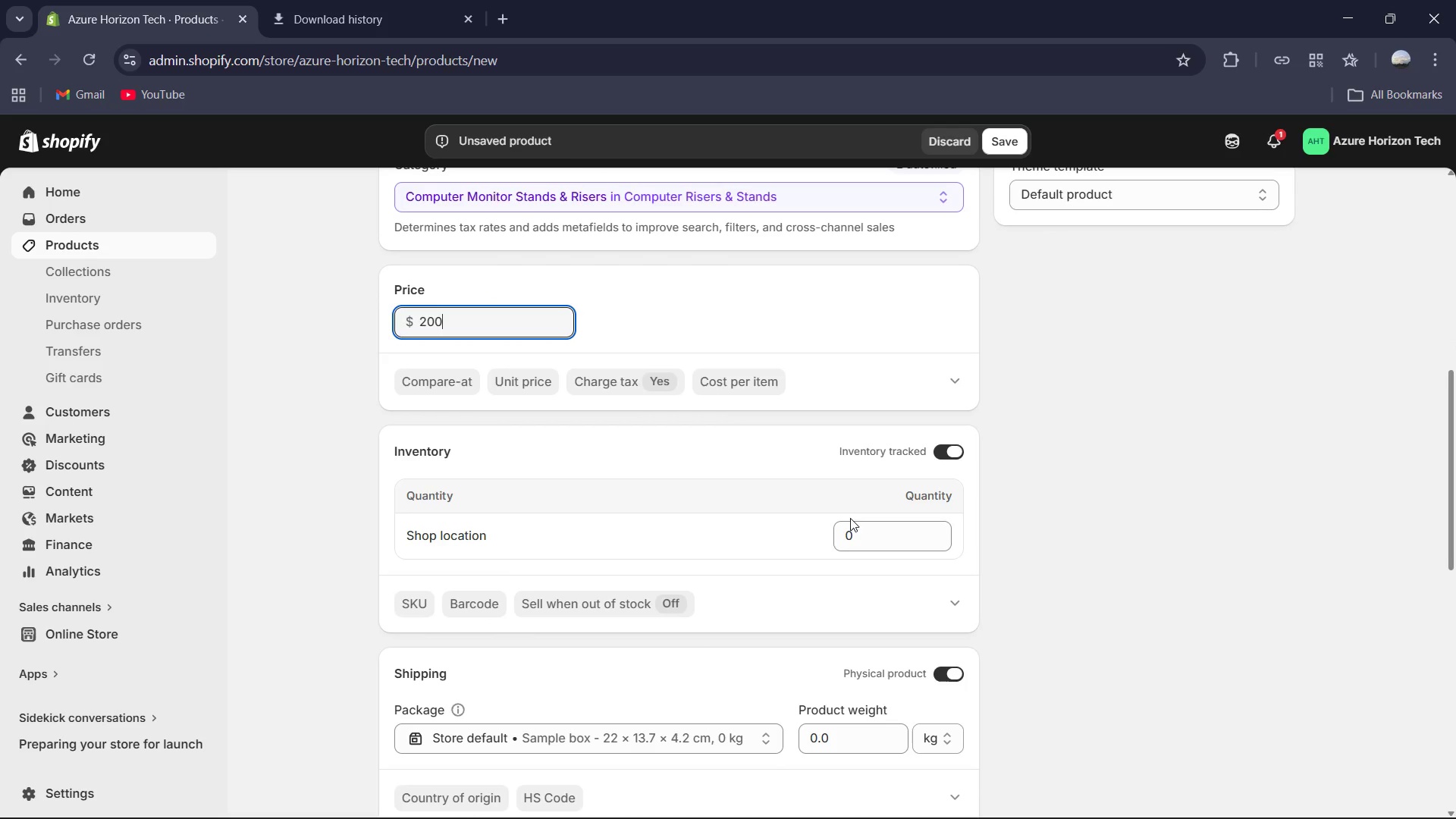 
left_click([855, 529])
 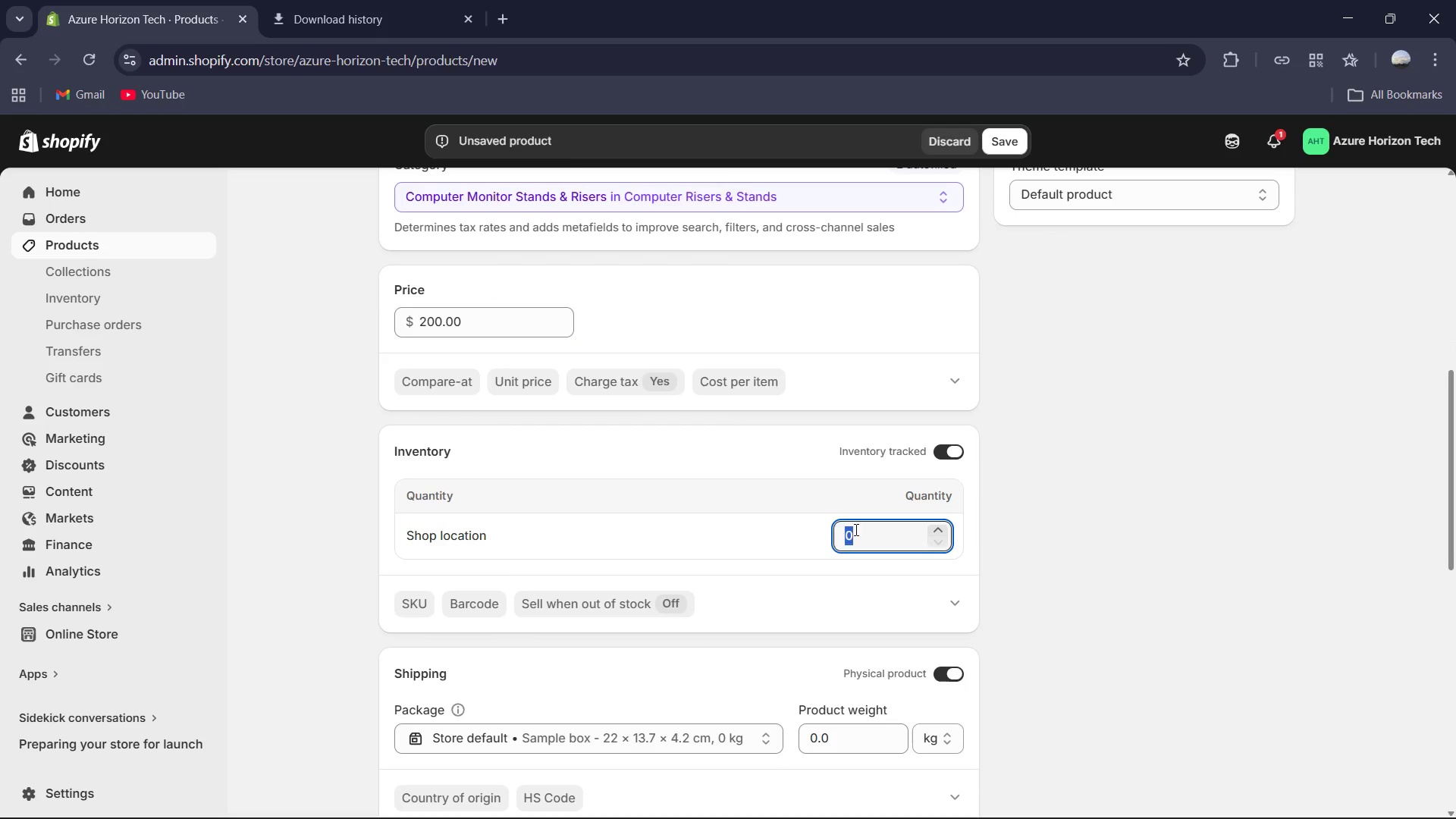 
key(Numpad5)
 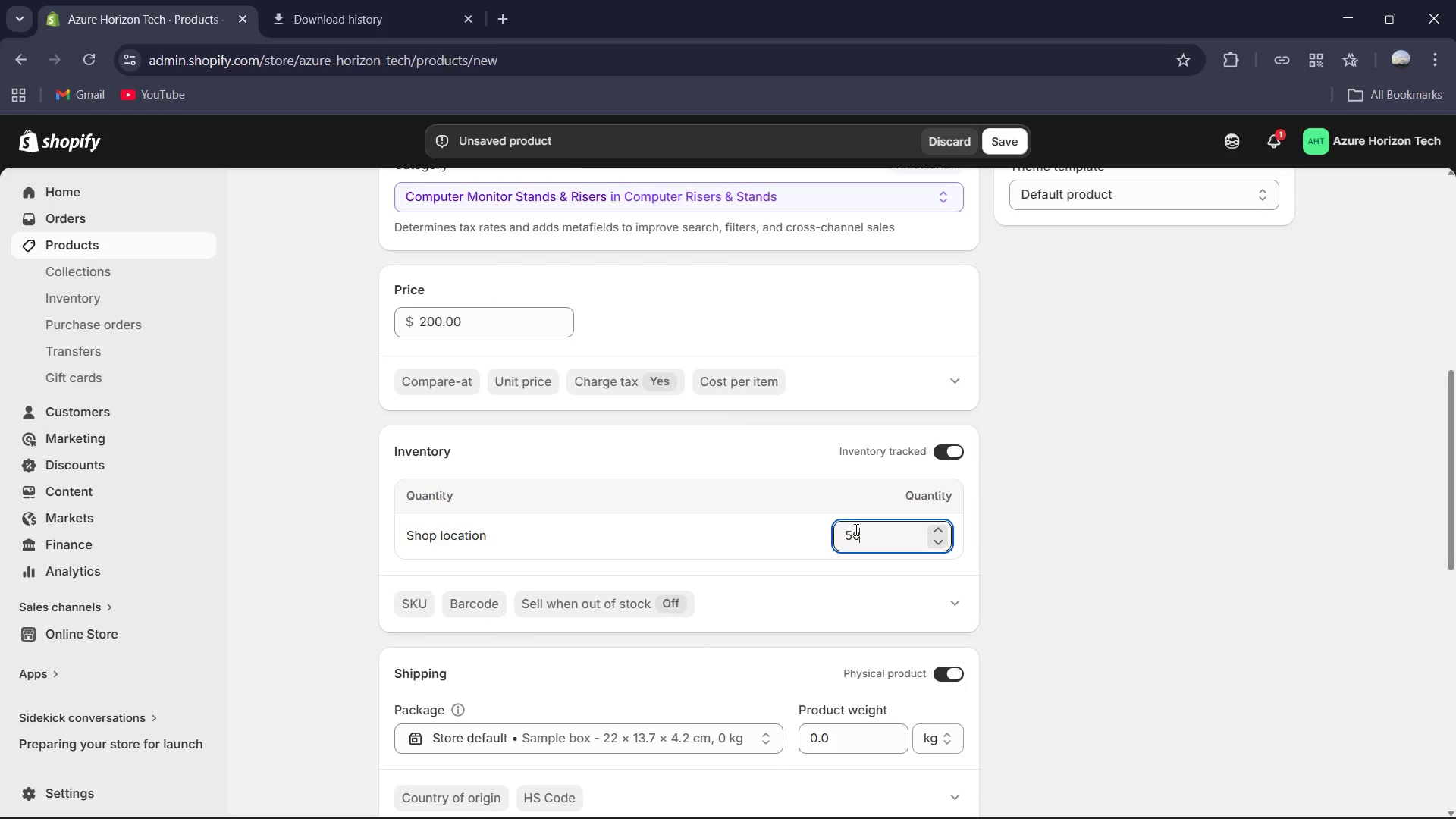 
key(Numpad0)
 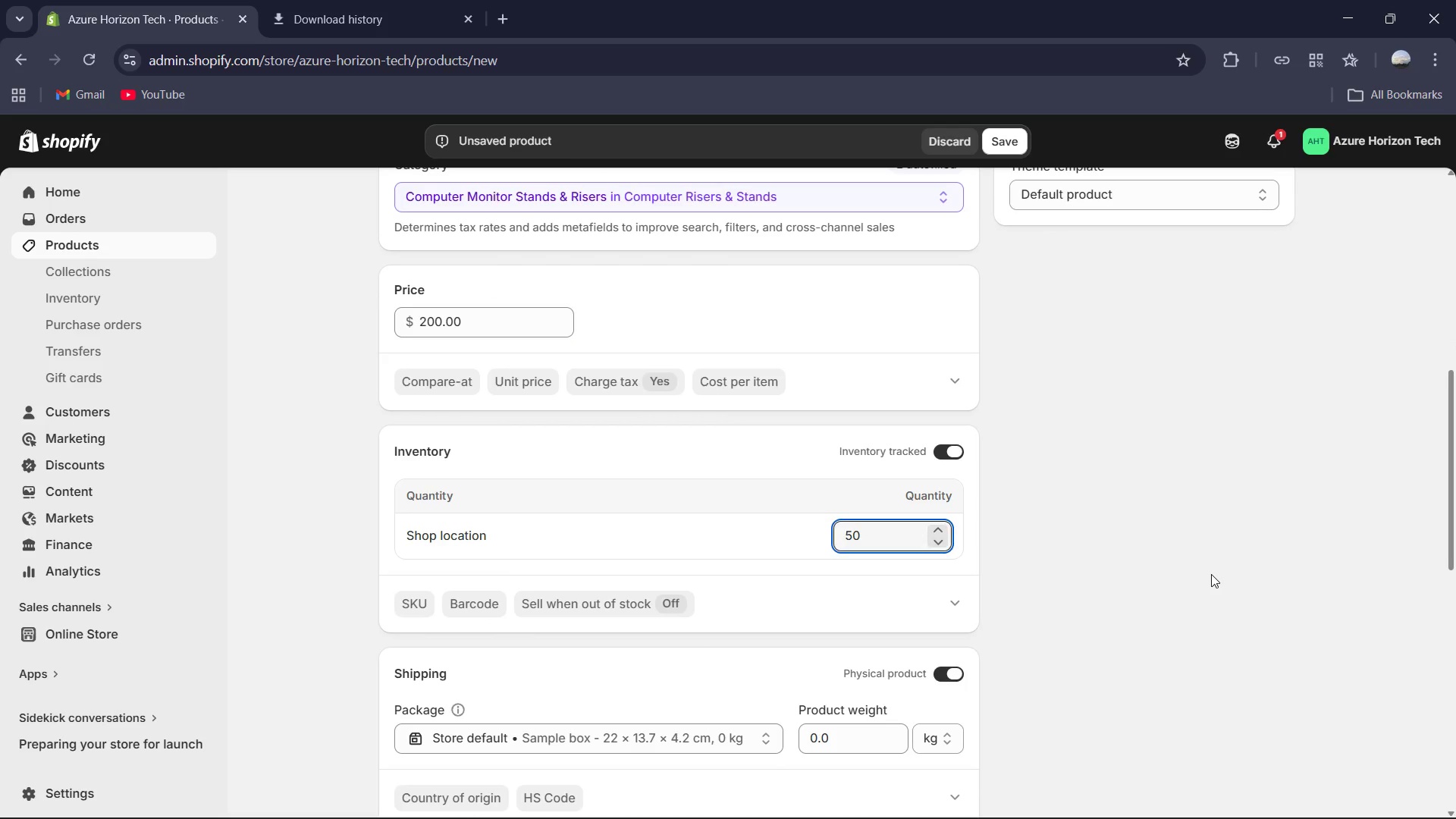 
left_click([1211, 574])
 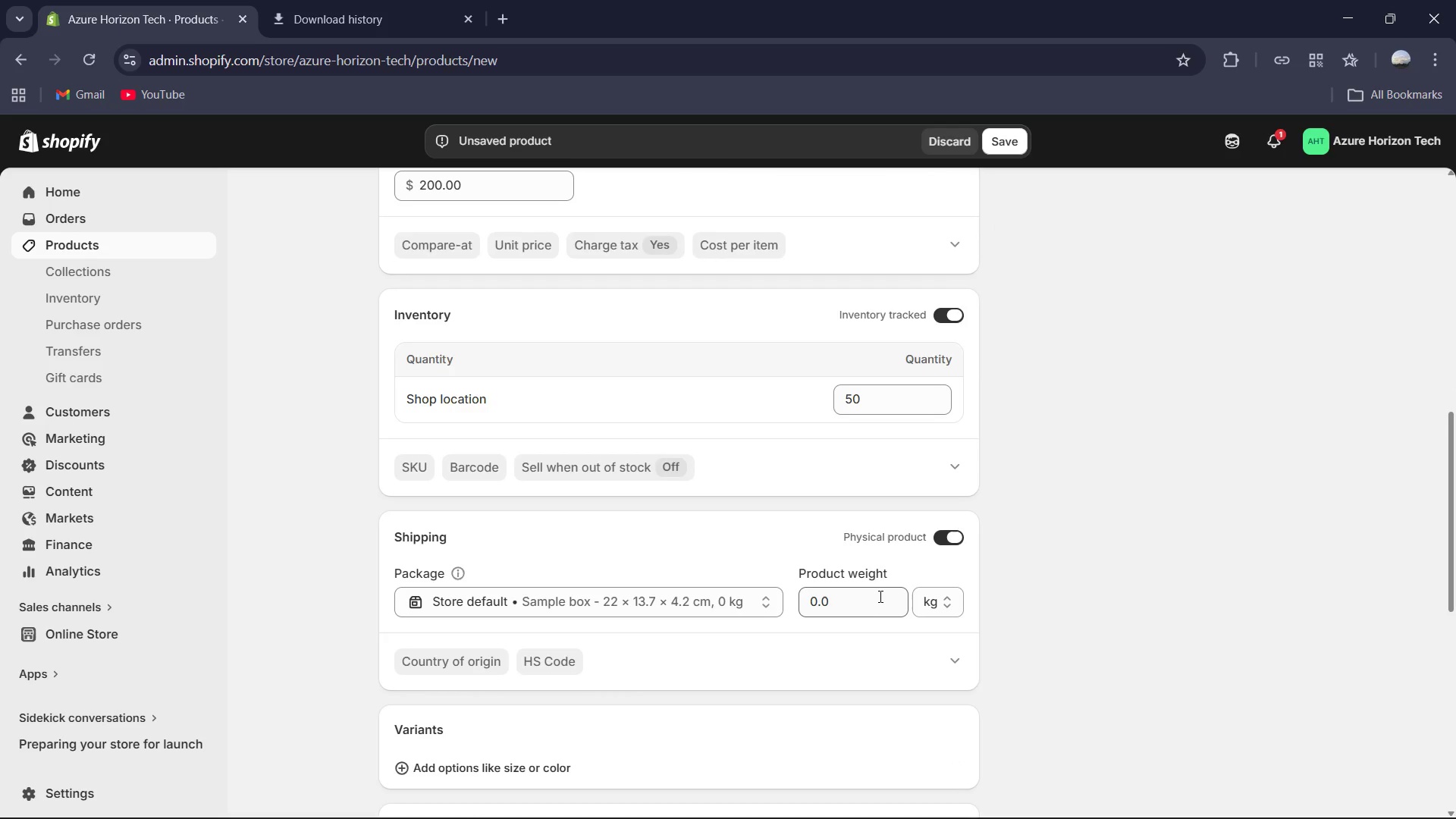 
left_click([878, 595])
 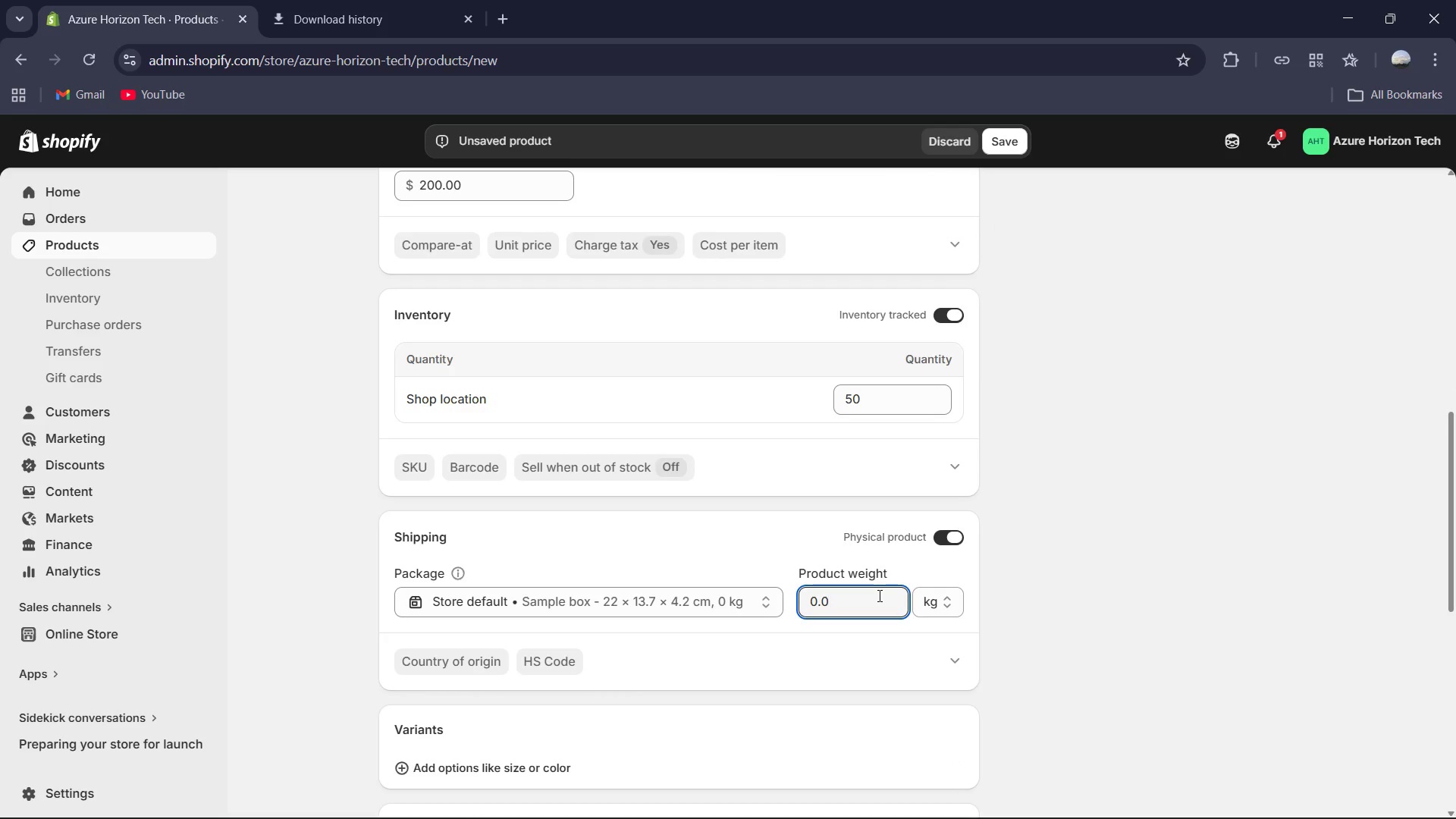 
key(Control+ControlLeft)
 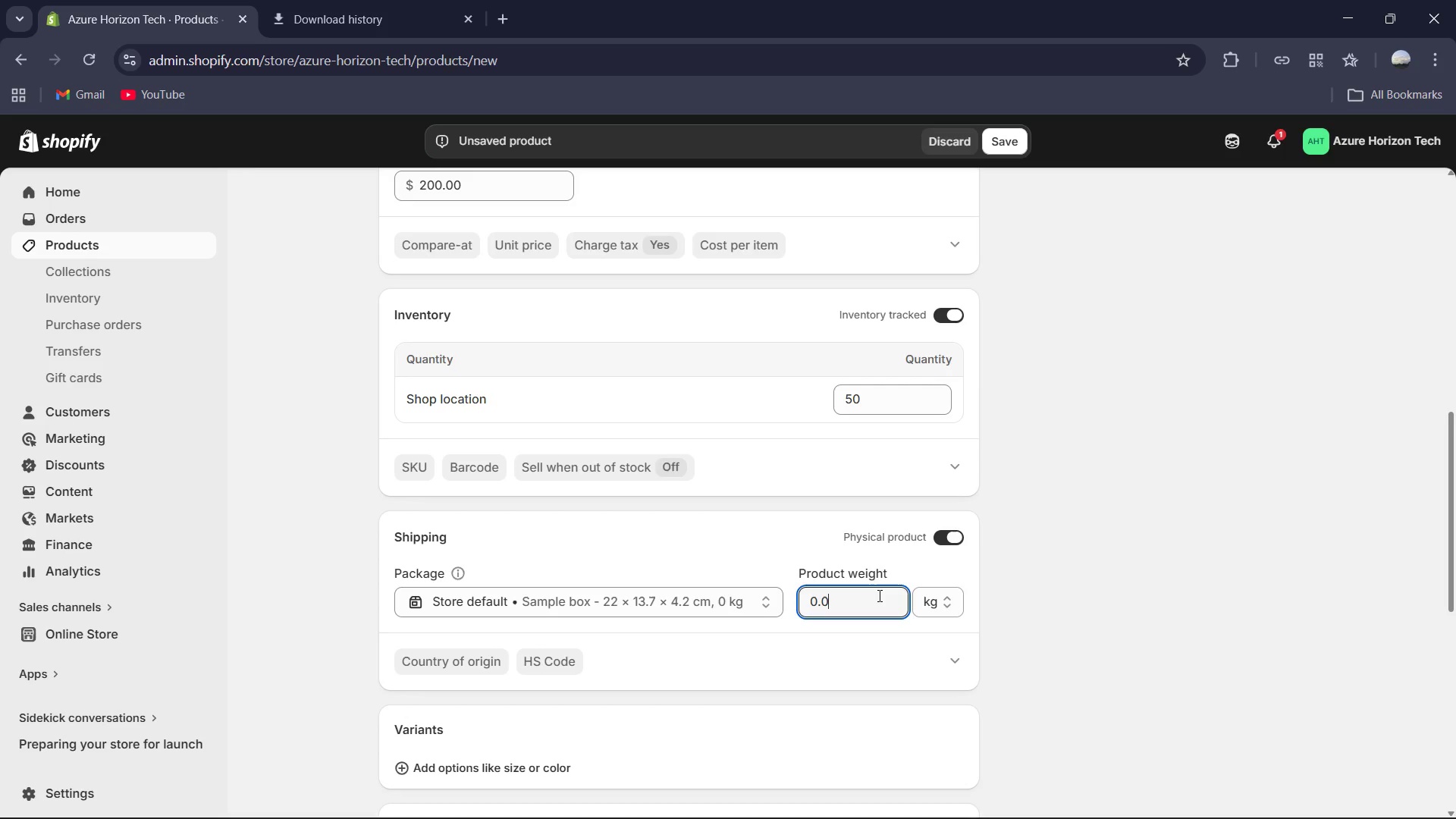 
key(Control+A)
 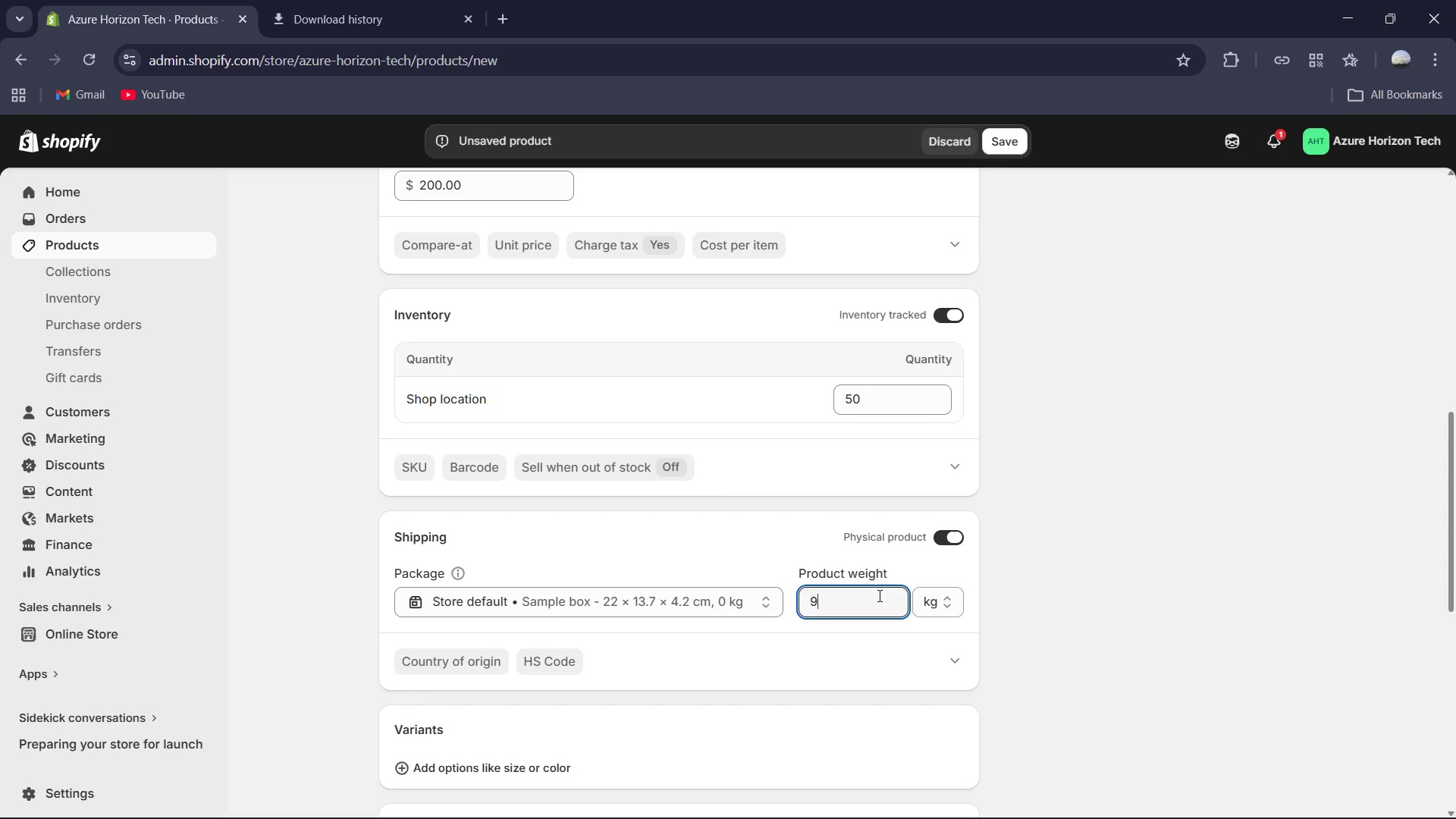 
key(Numpad9)
 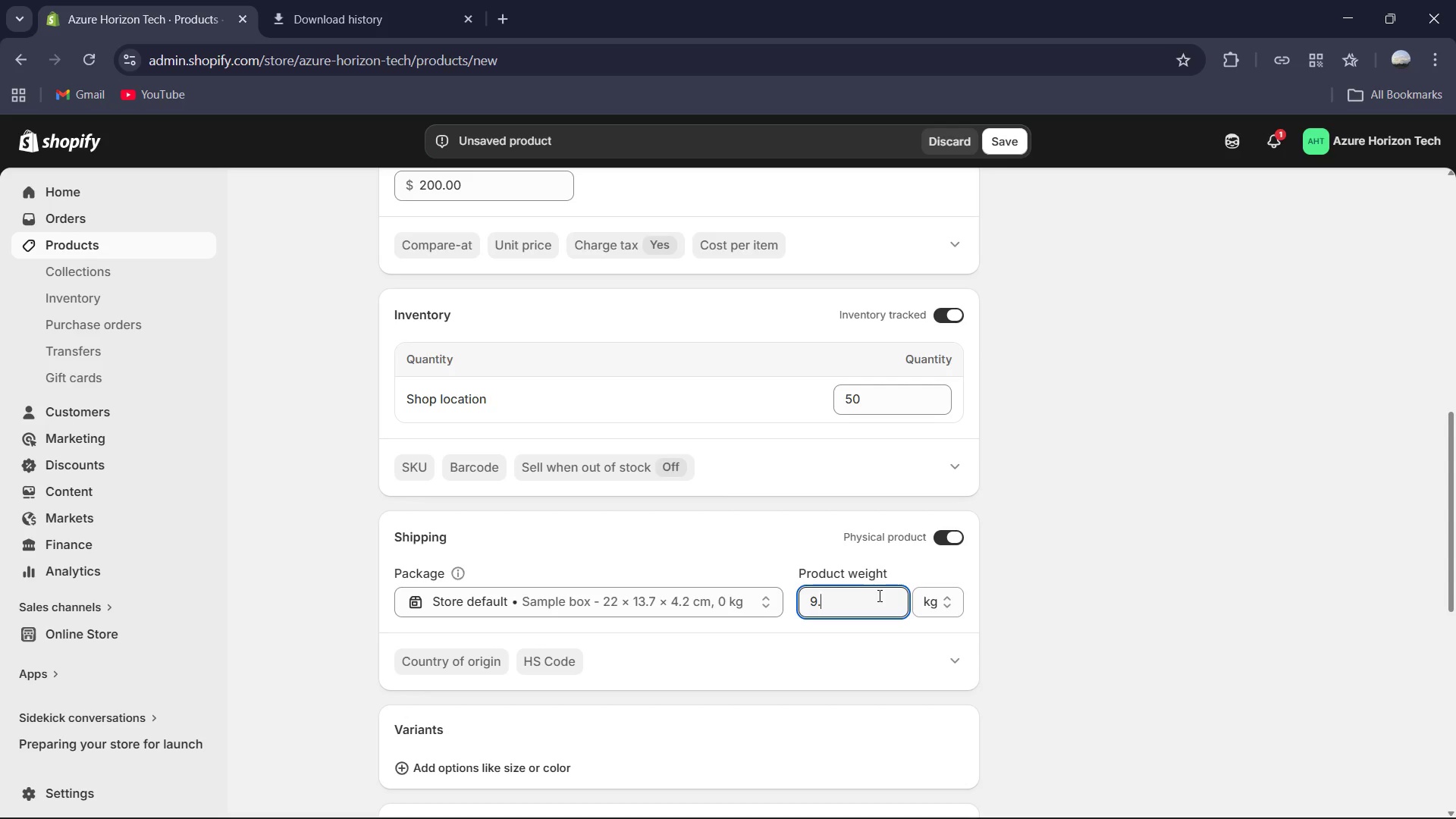 
key(NumpadDecimal)
 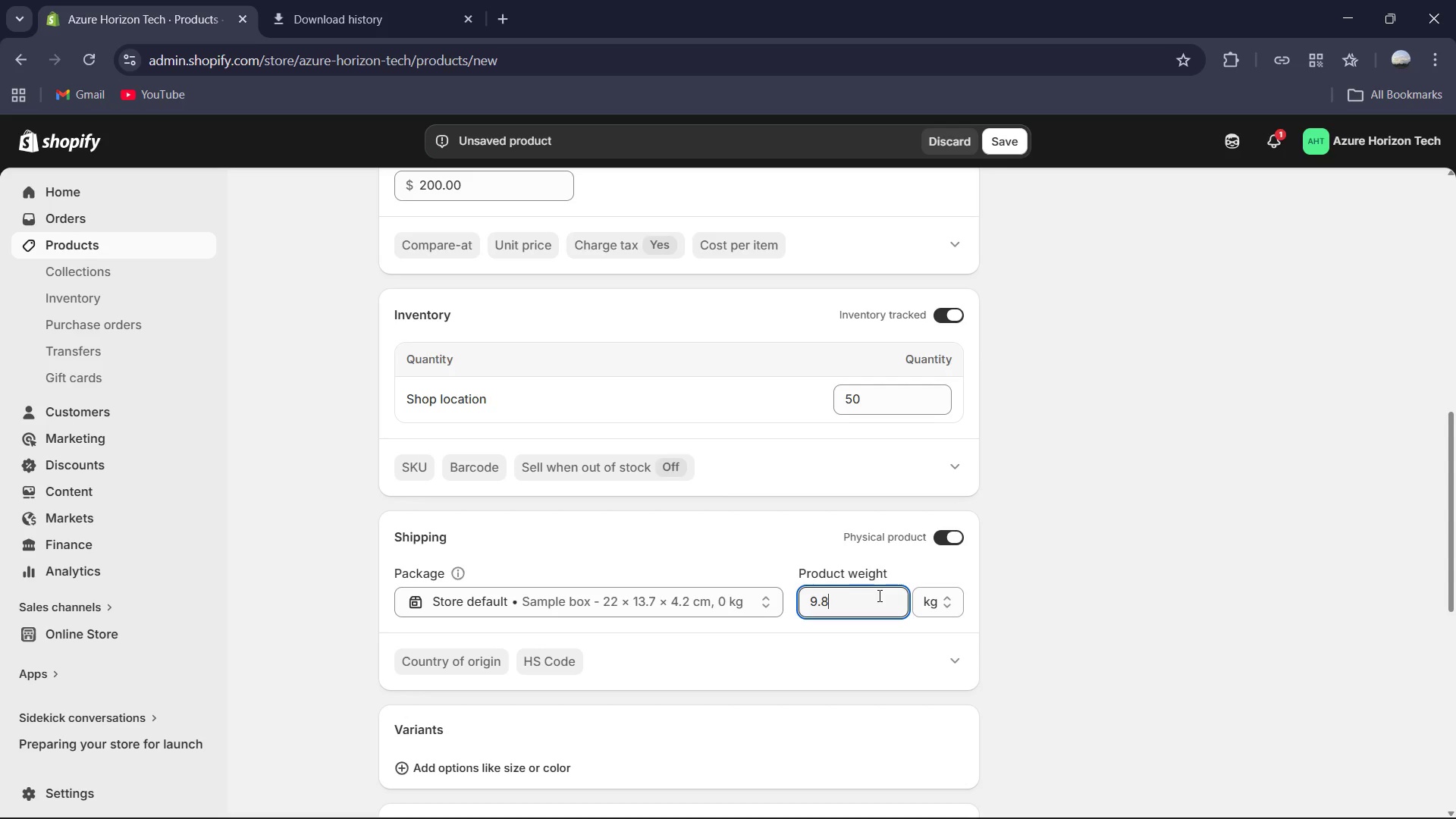 
key(Numpad8)
 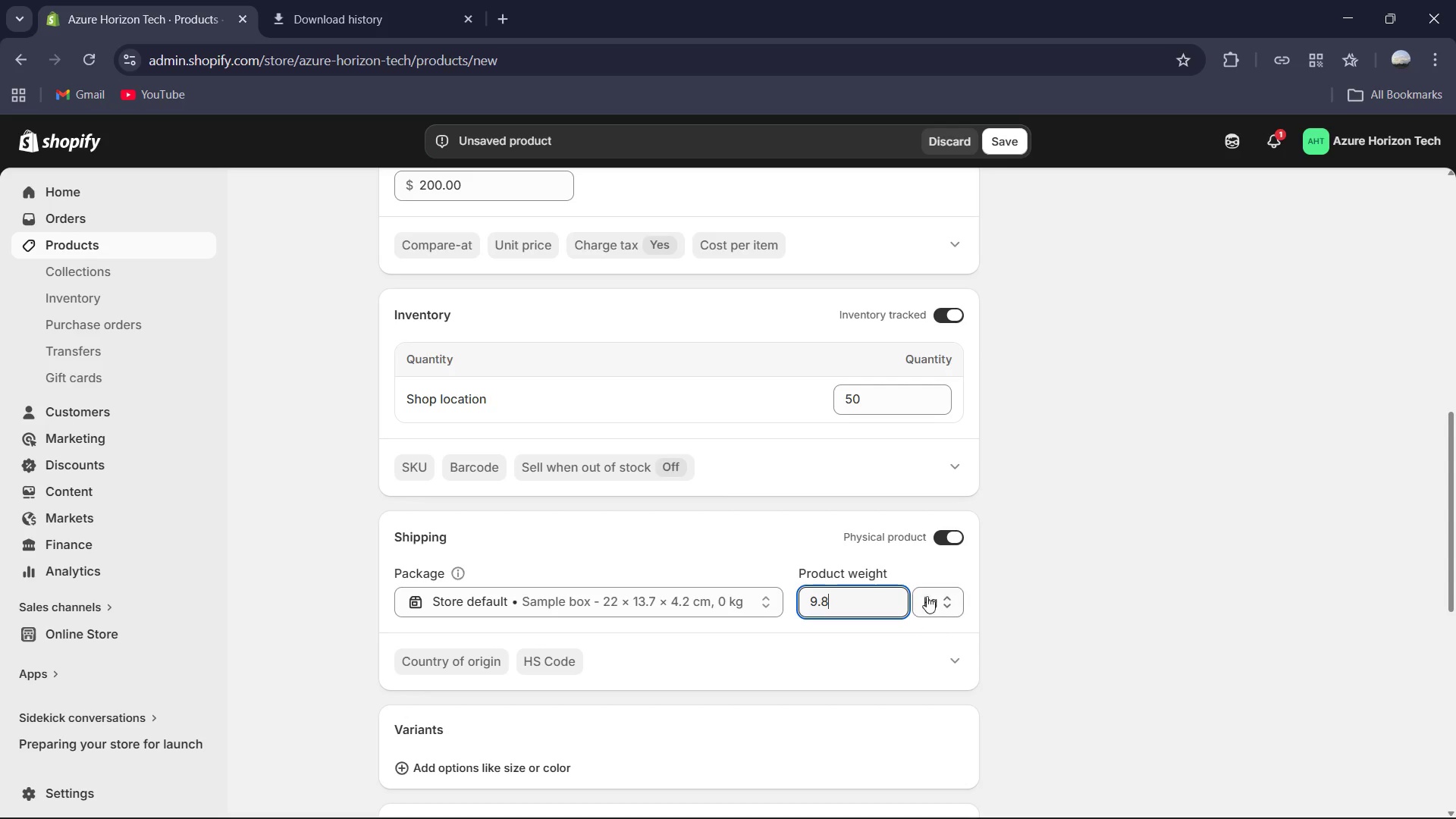 
left_click([928, 593])
 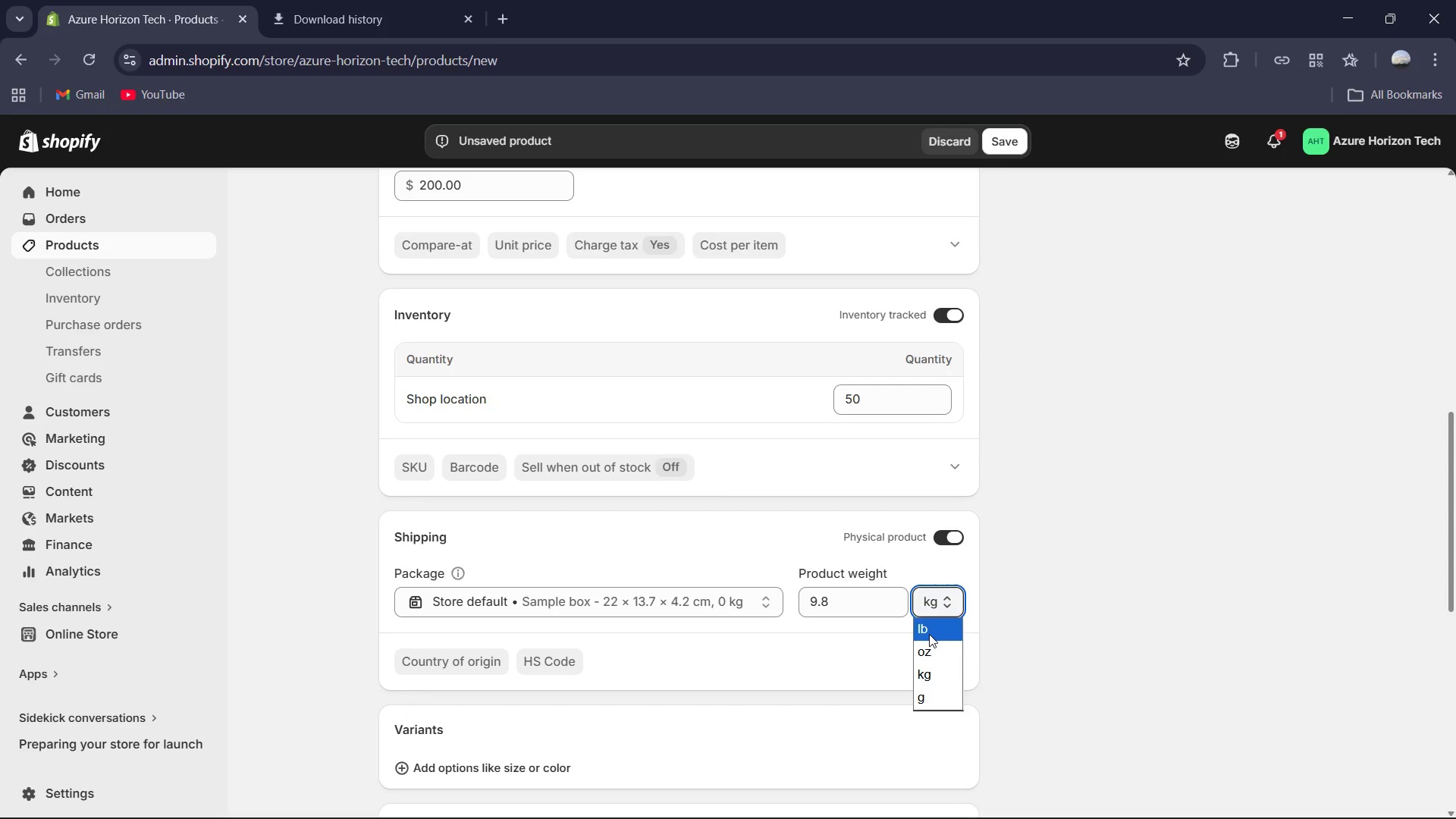 
left_click([929, 634])
 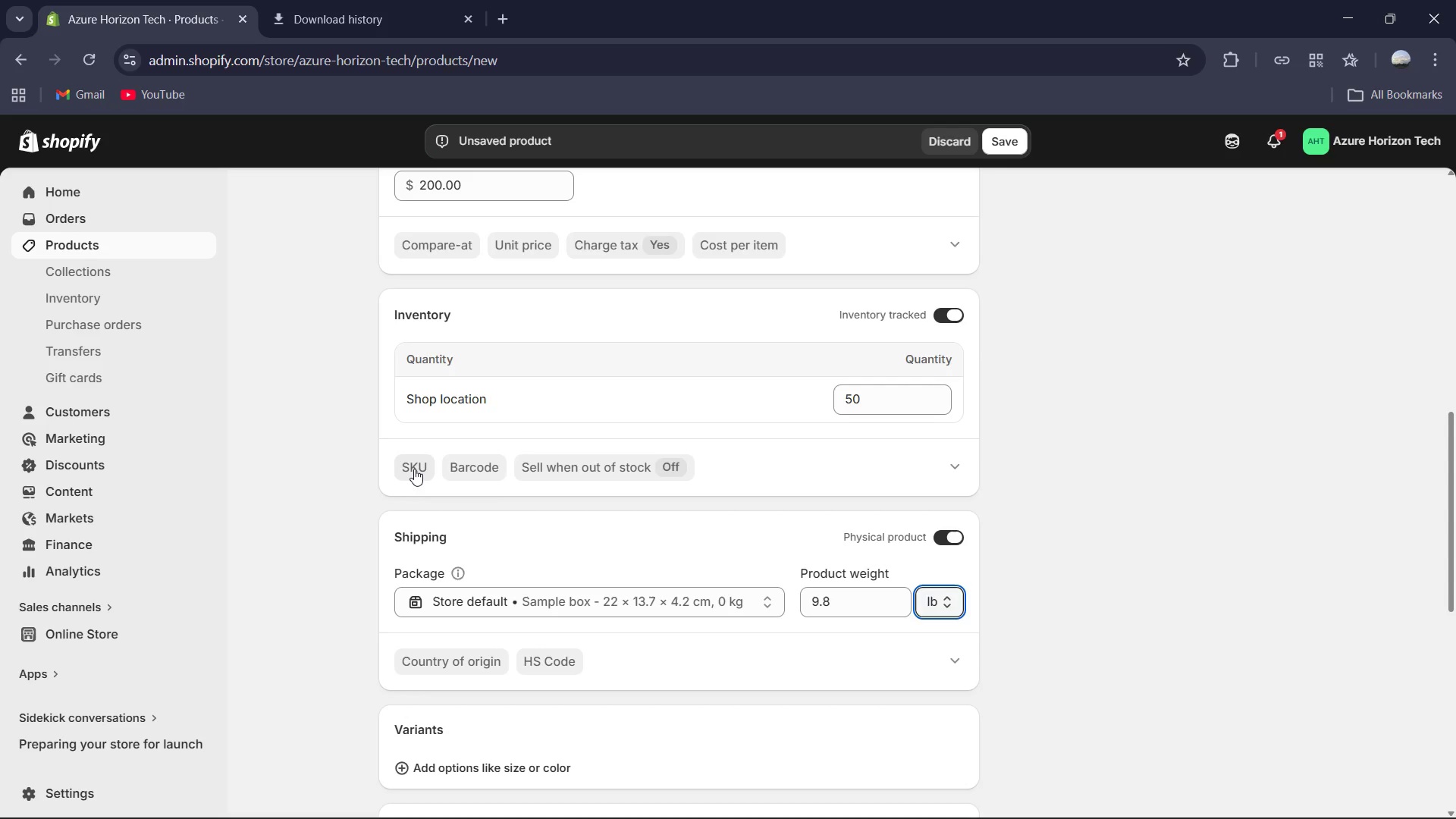 
left_click([414, 469])
 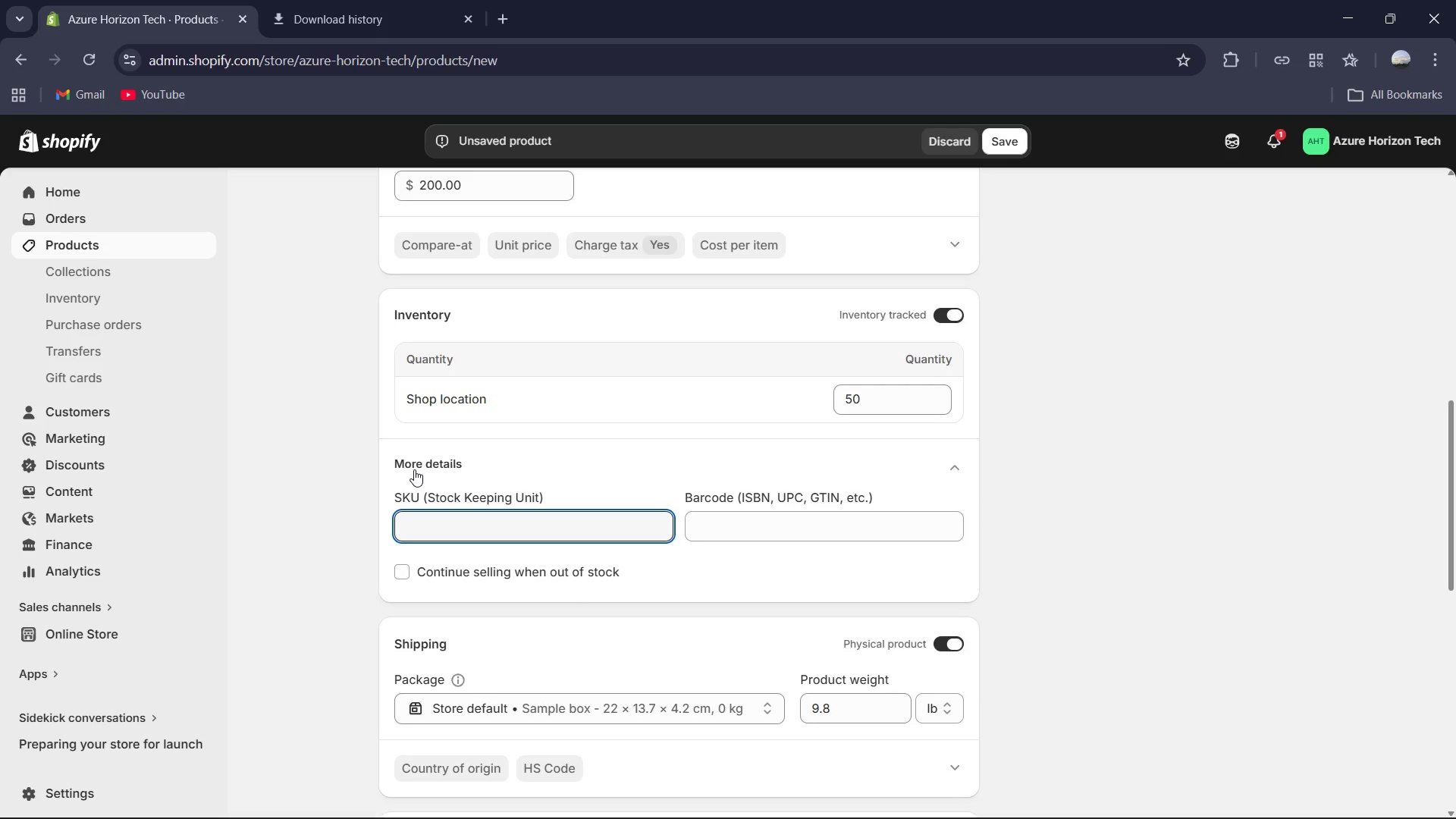 
type(AZH-RSR-005)
 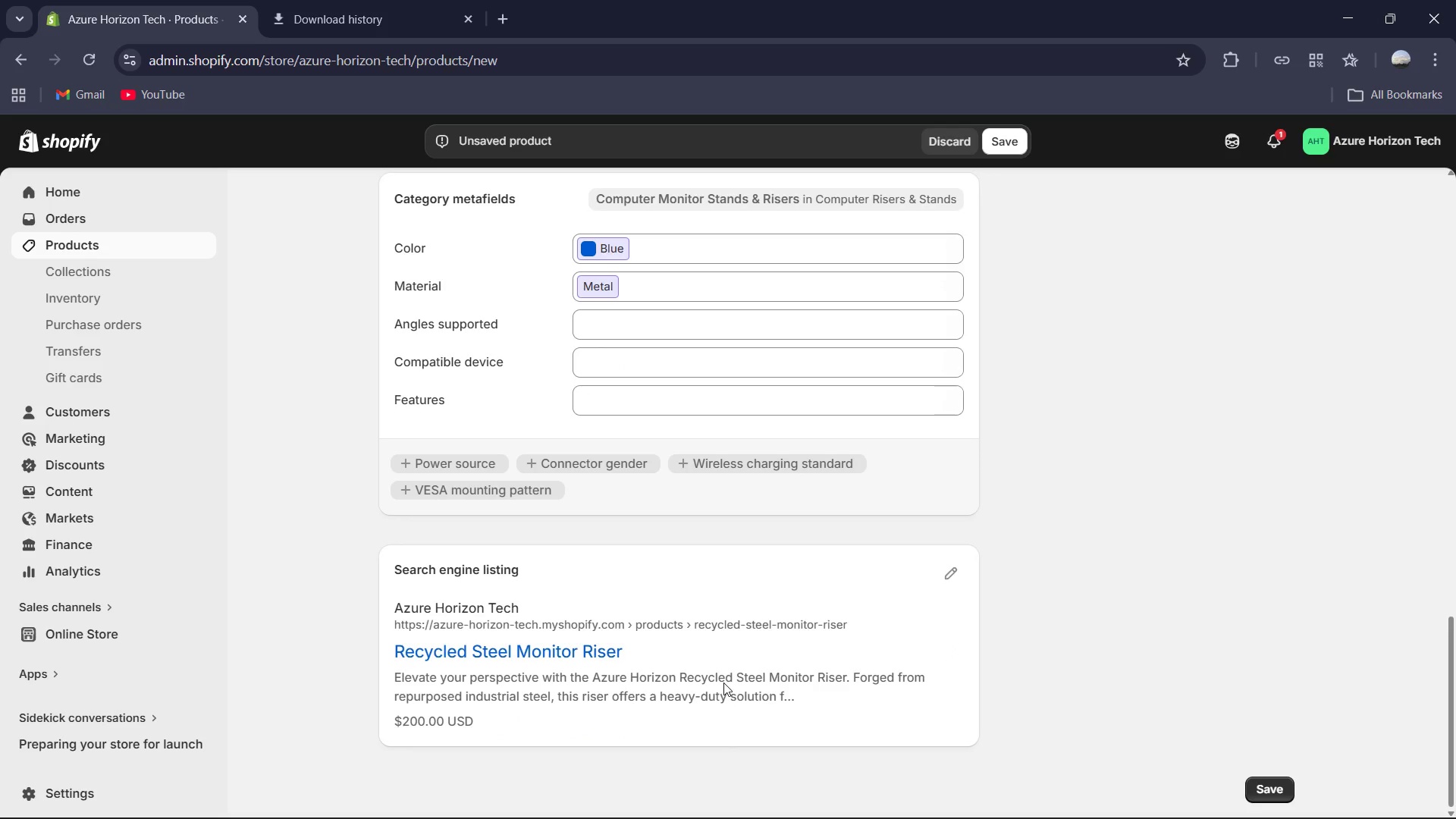 
wait(5.56)
 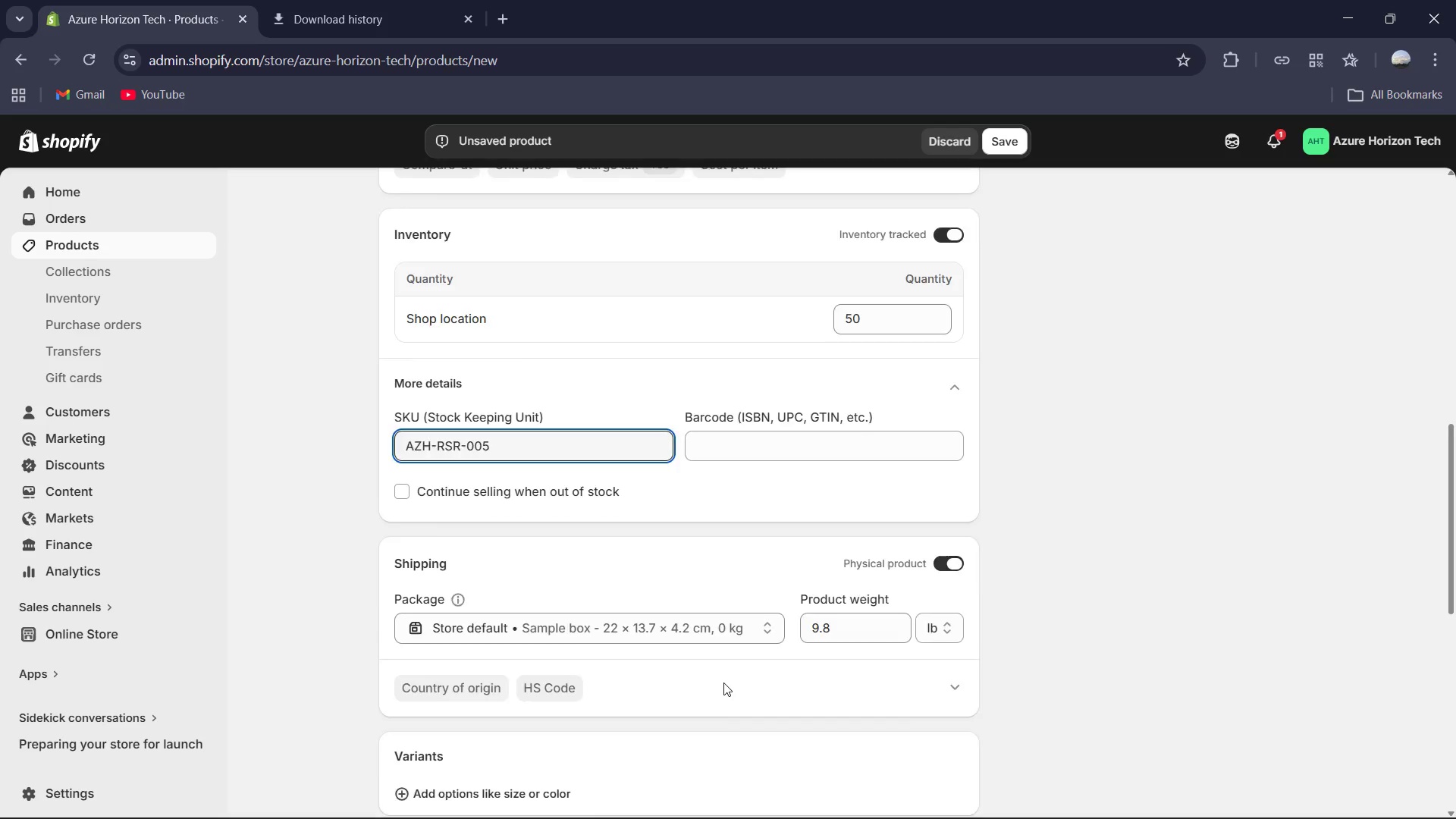 
left_click([949, 557])
 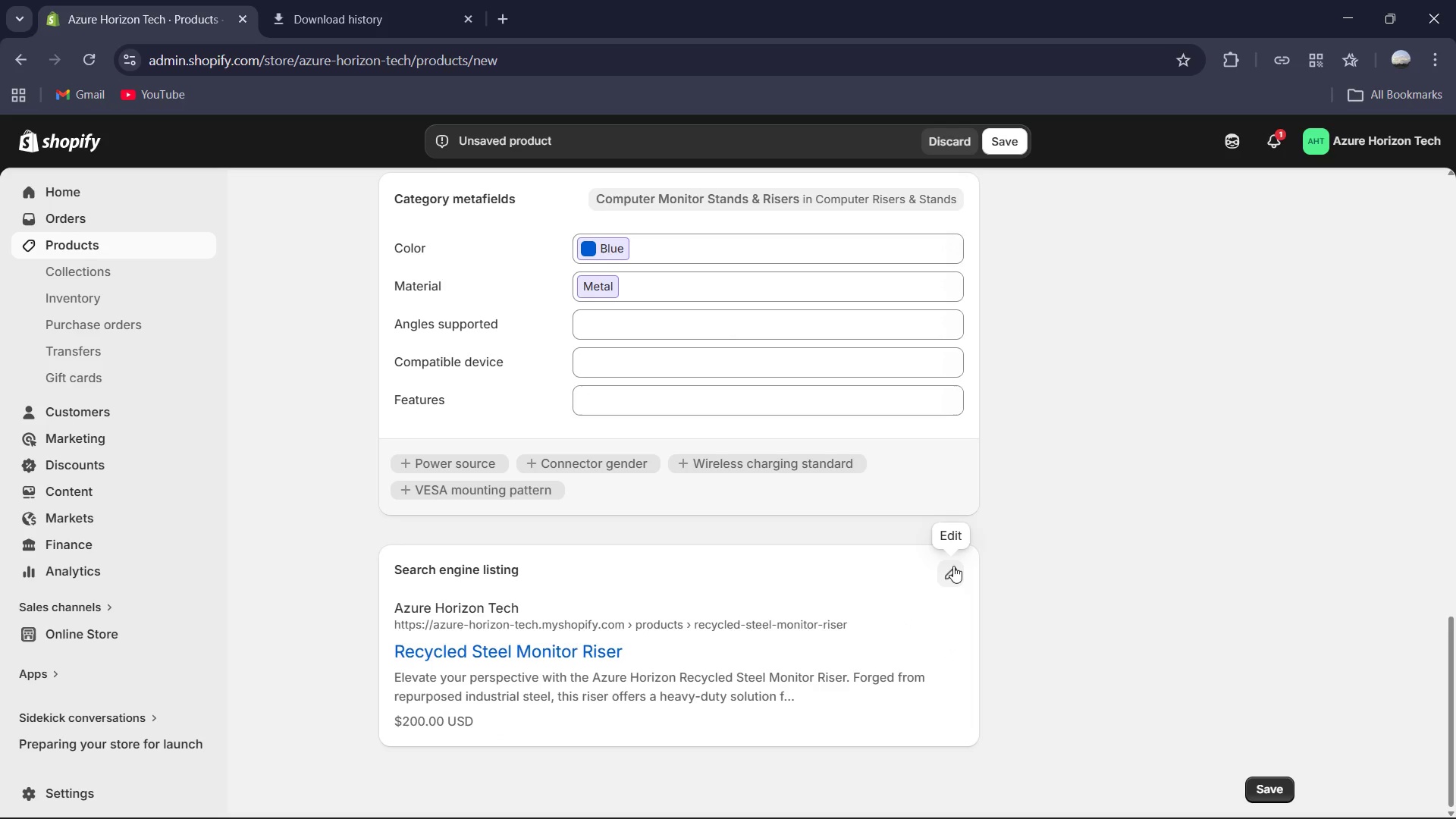 
left_click([953, 567])
 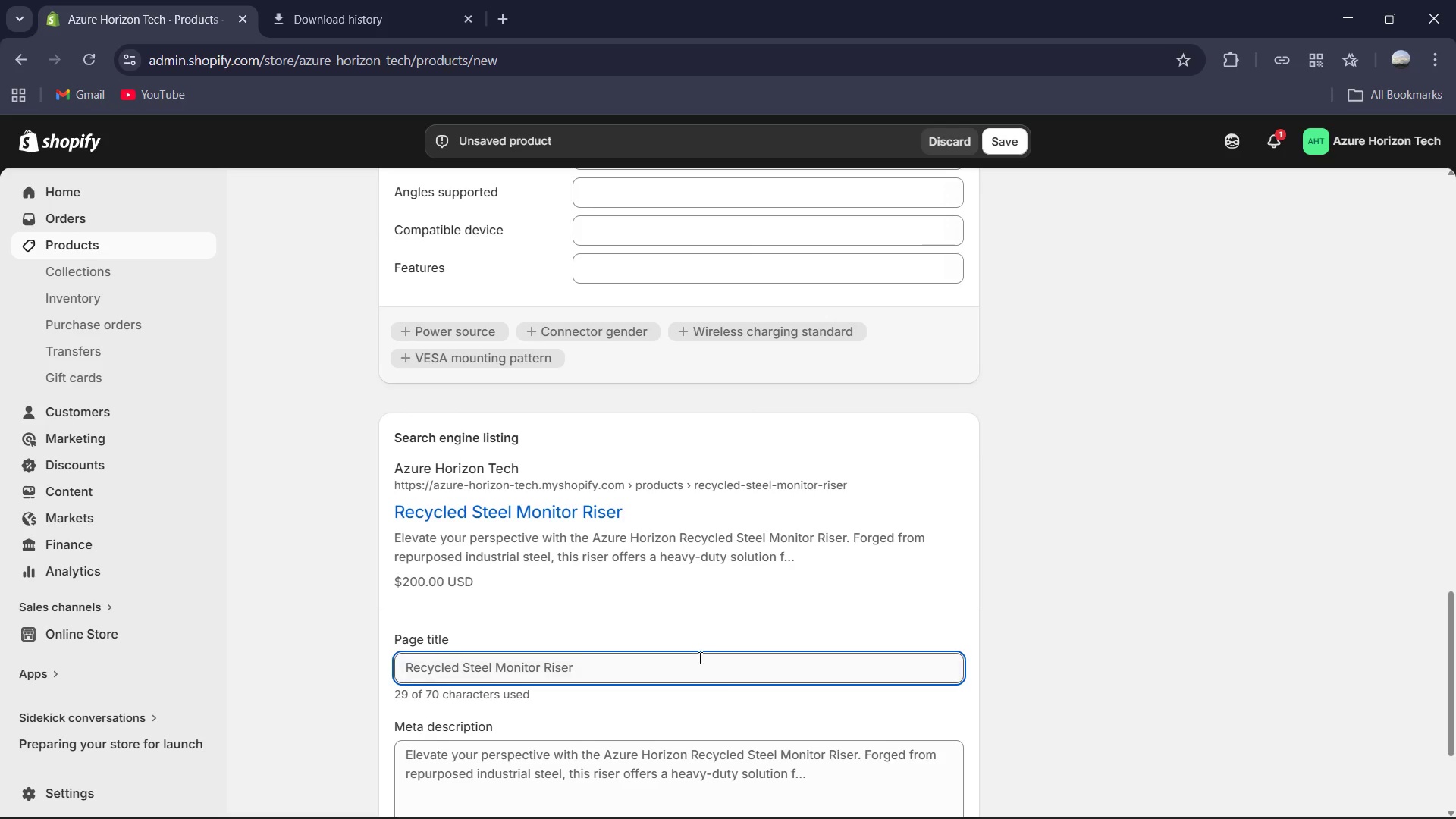 
left_click([690, 670])
 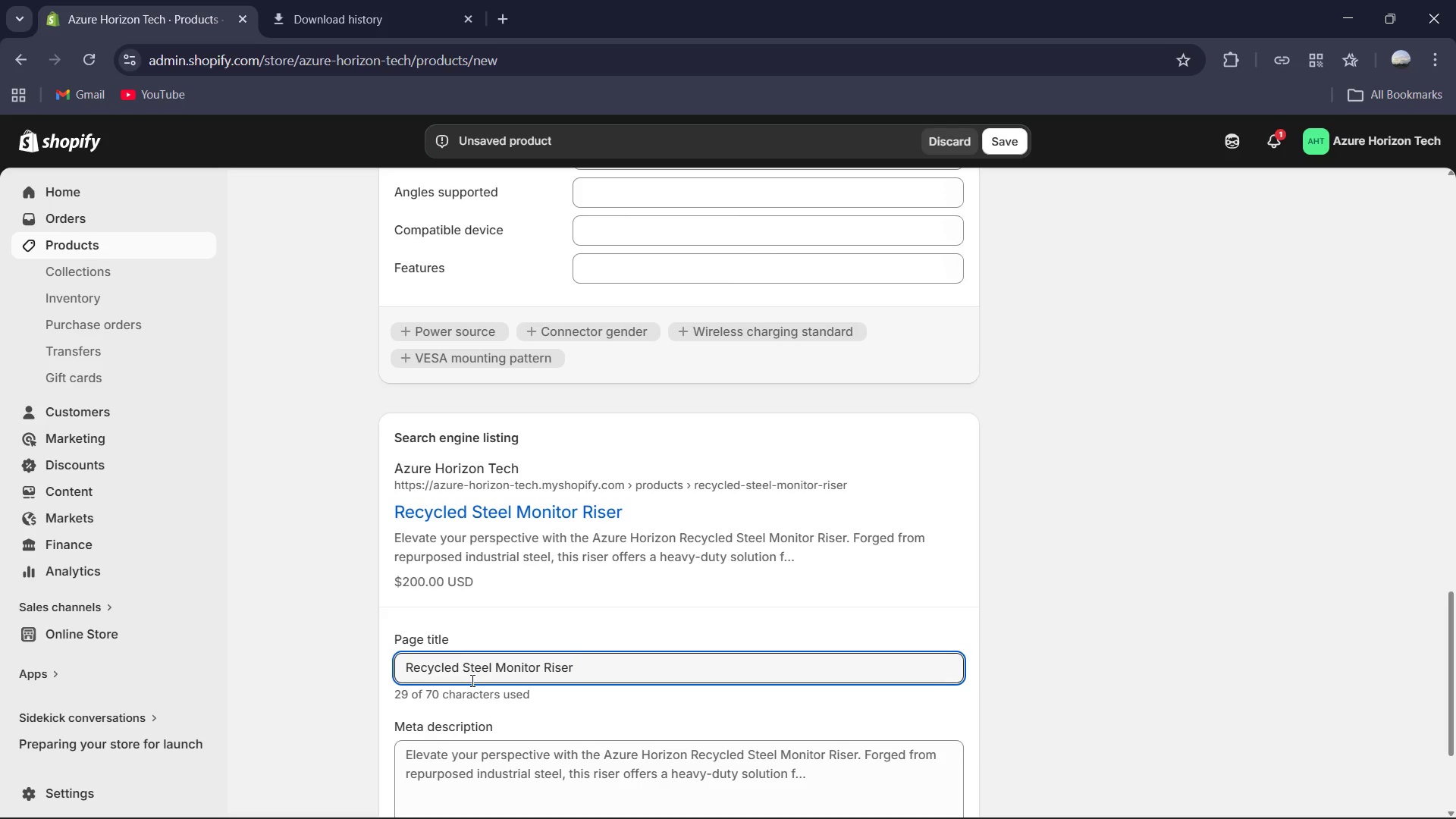 
left_click([458, 661])
 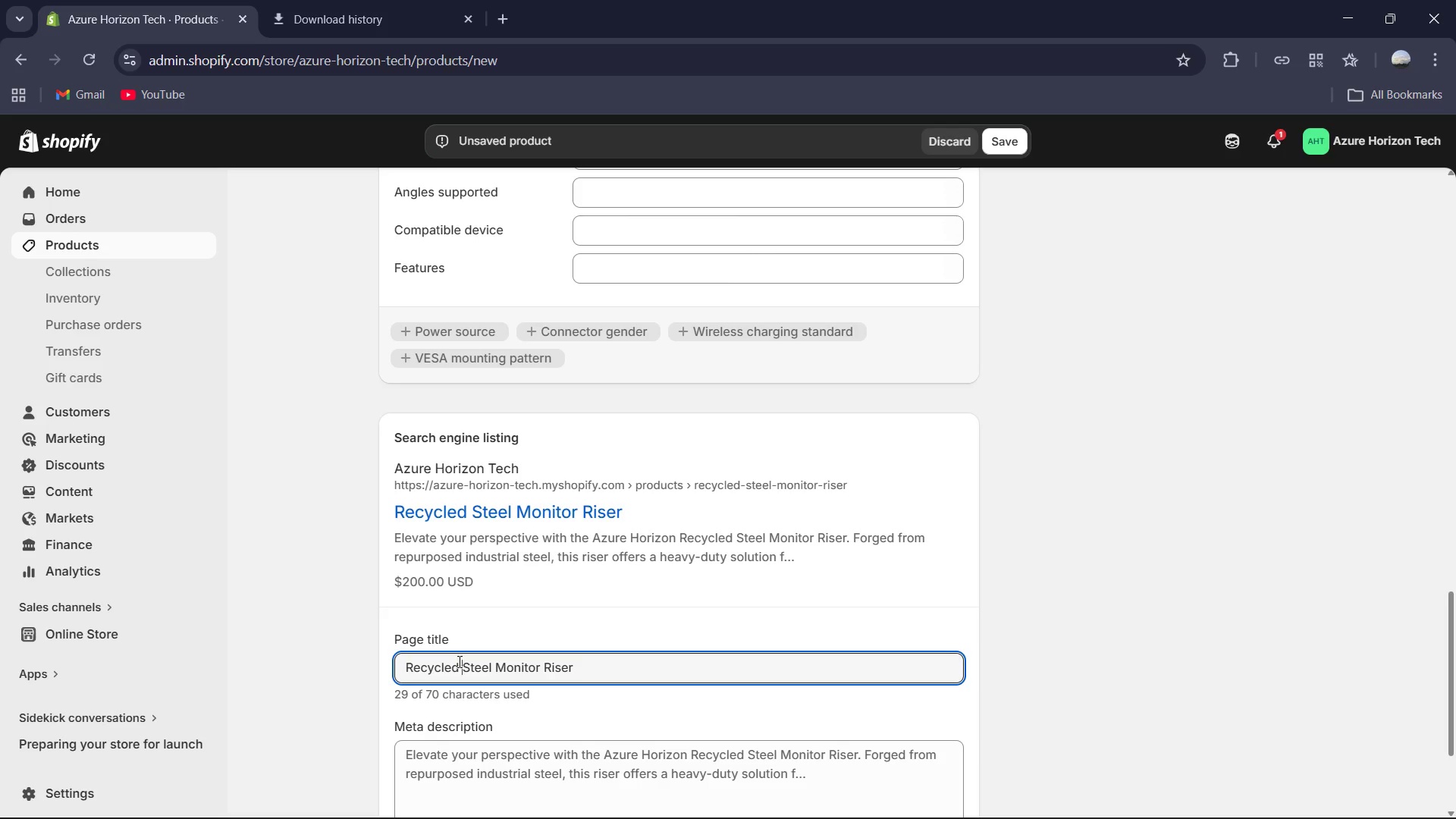 
key(ArrowRight)
 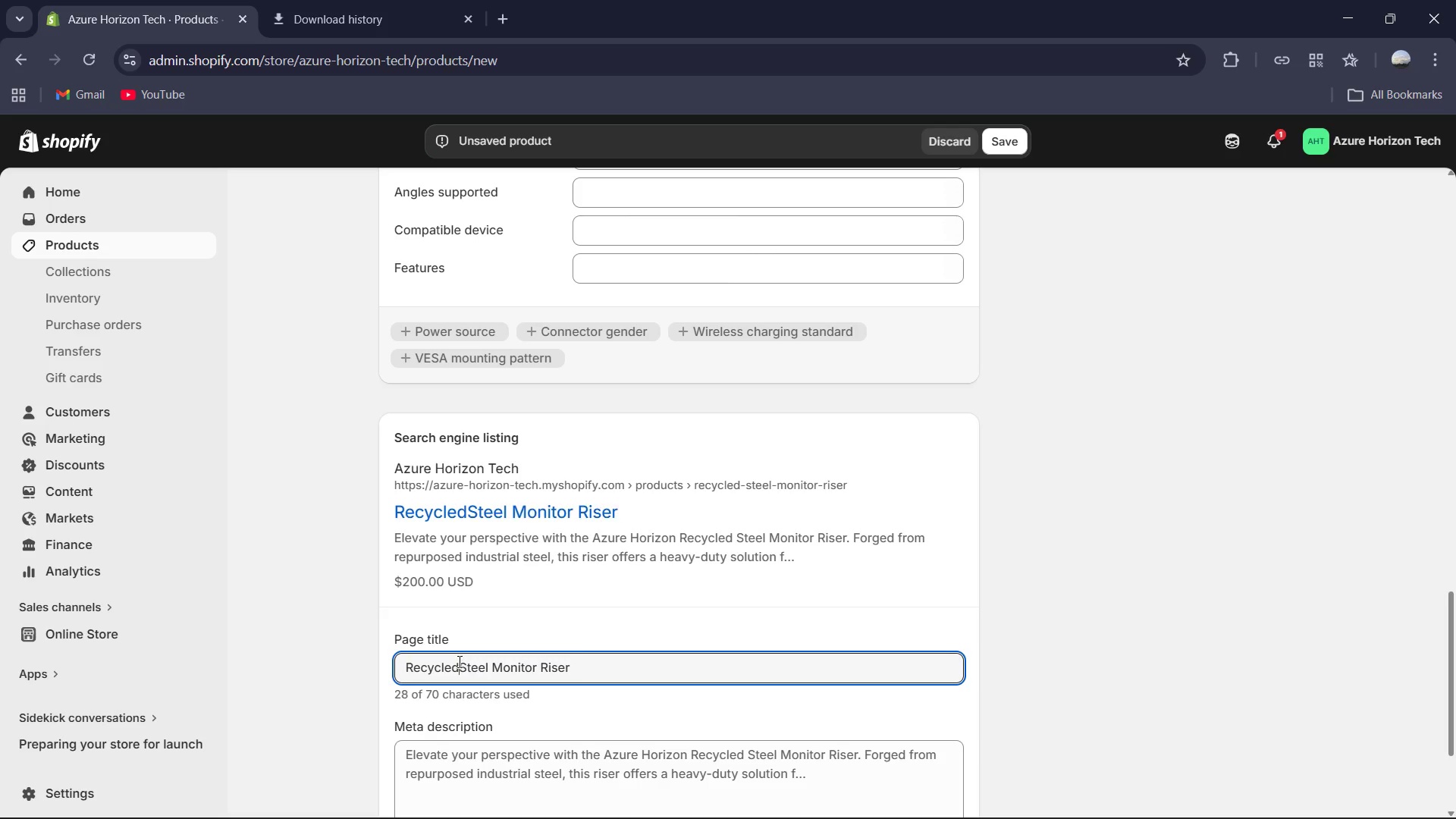 
key(Backspace)
 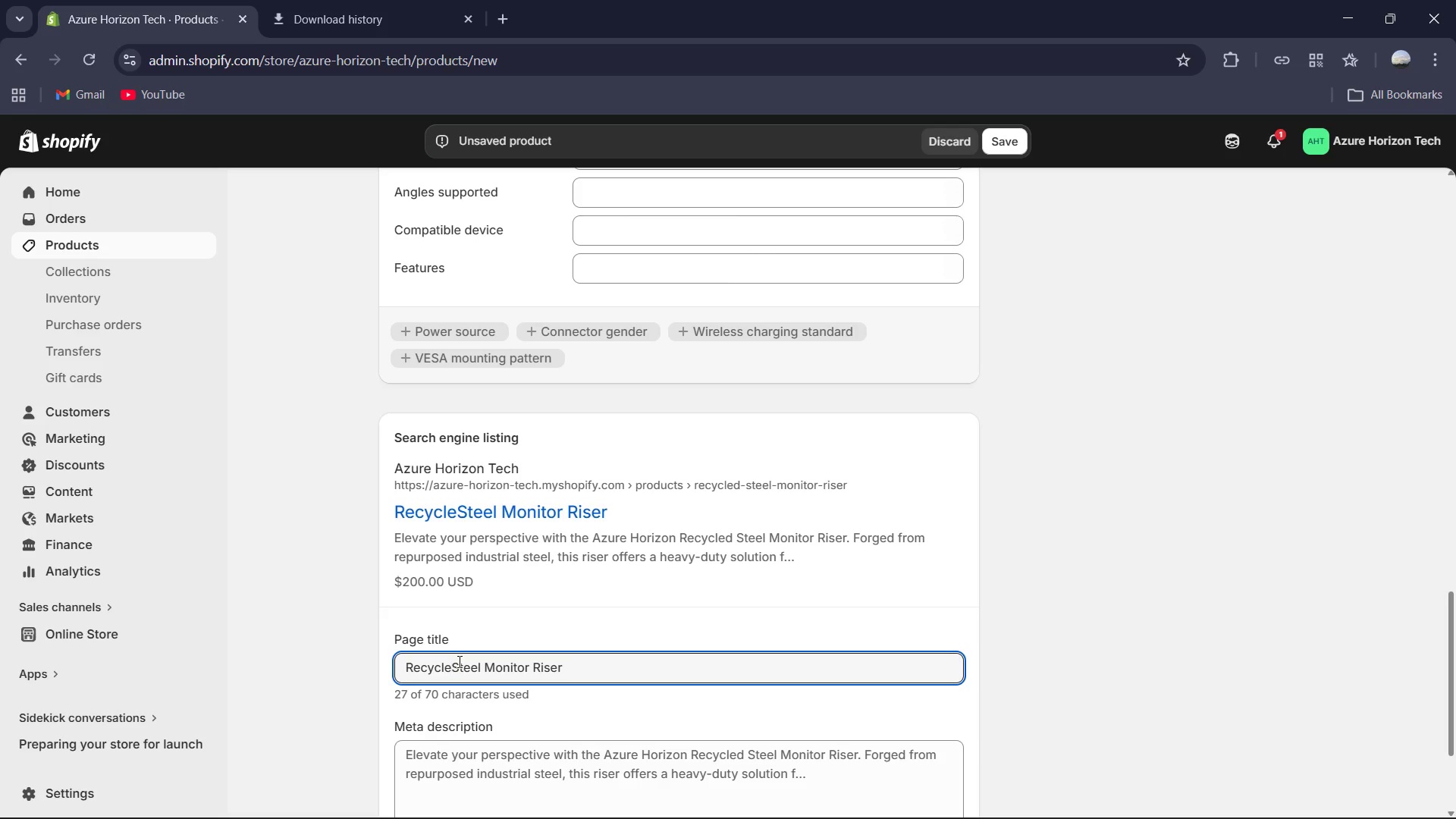 
key(Backspace)
 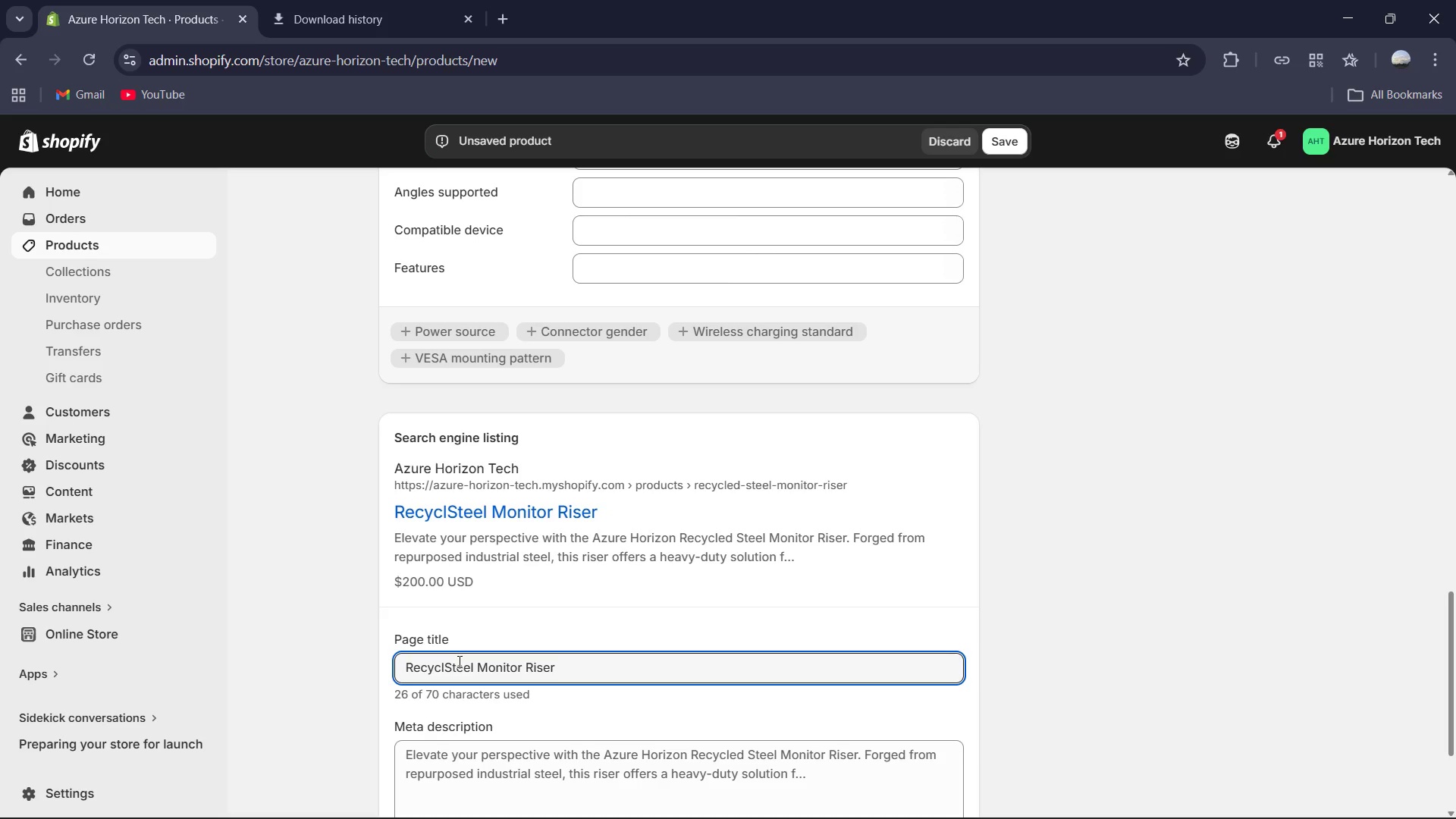 
key(Backspace)
 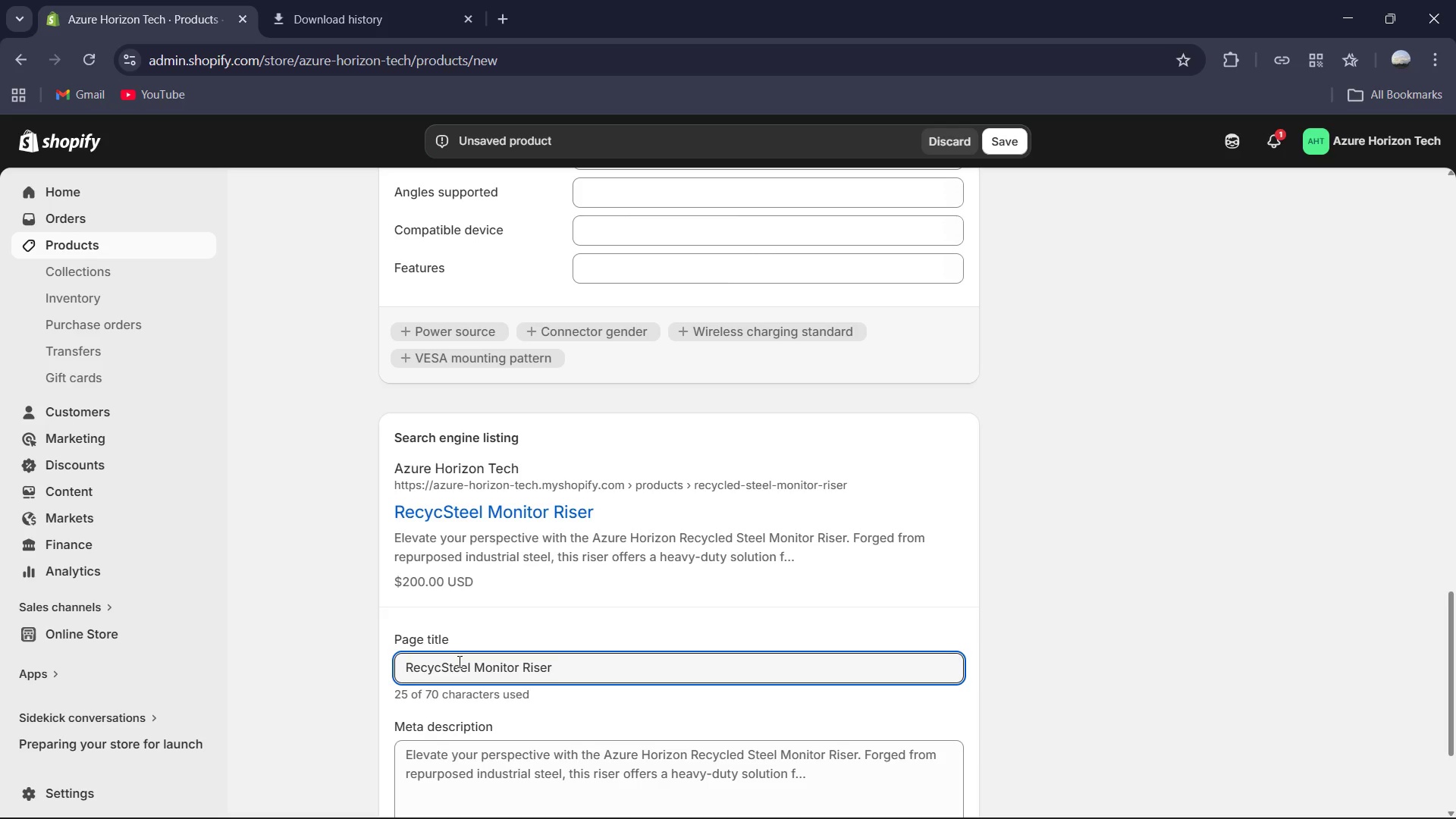 
key(Backspace)
 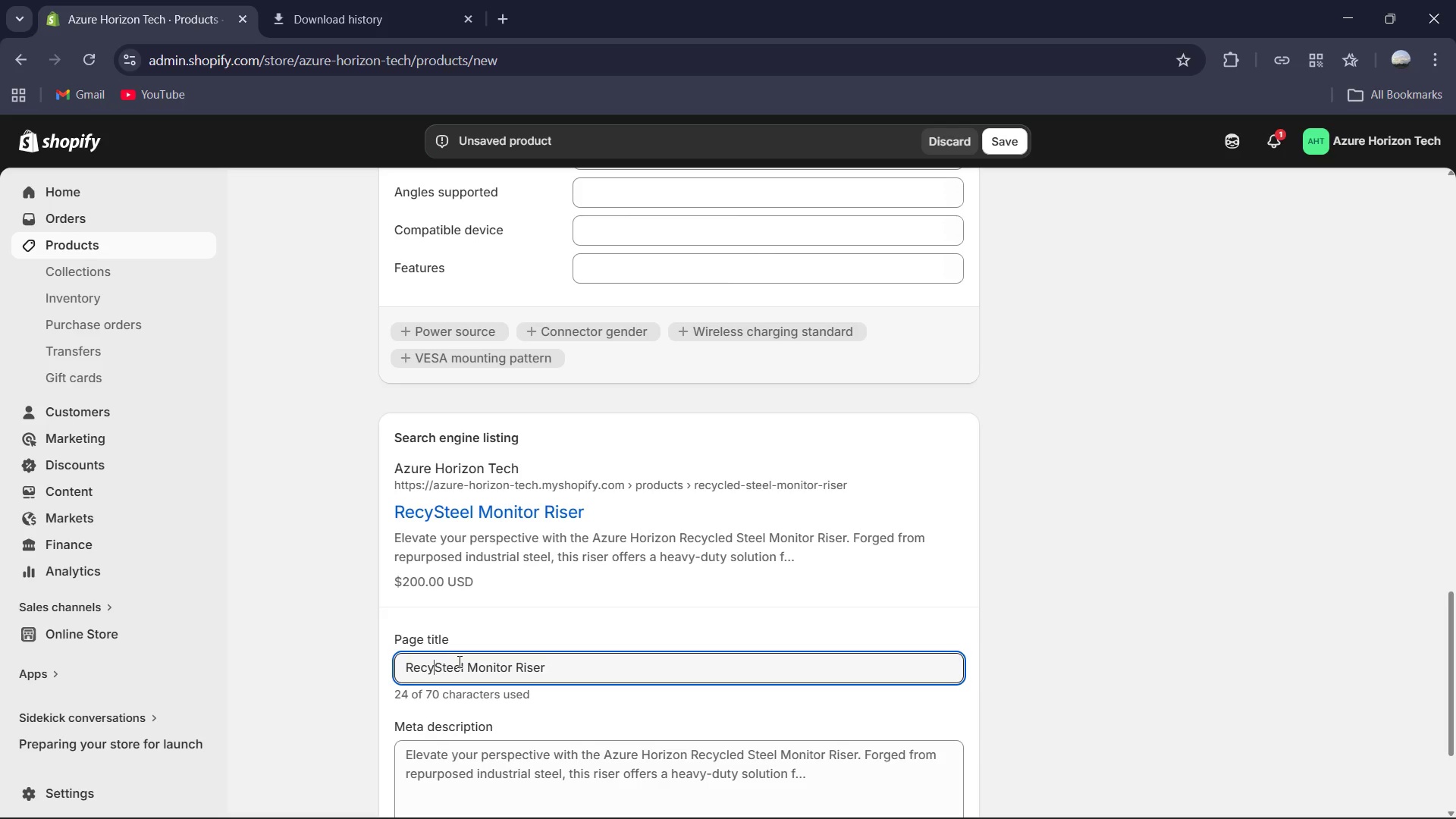 
key(Backspace)
 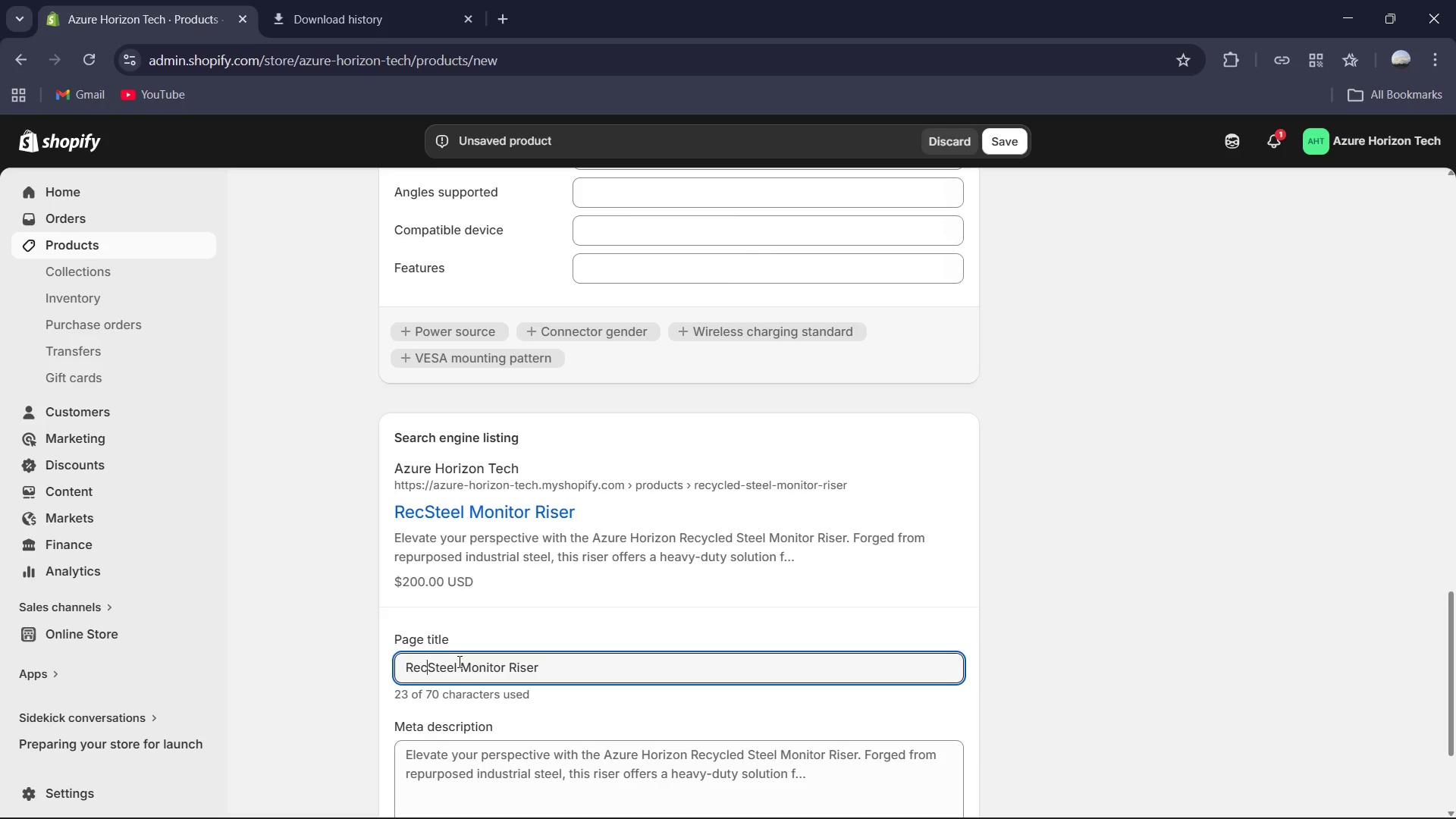 
key(Backspace)
 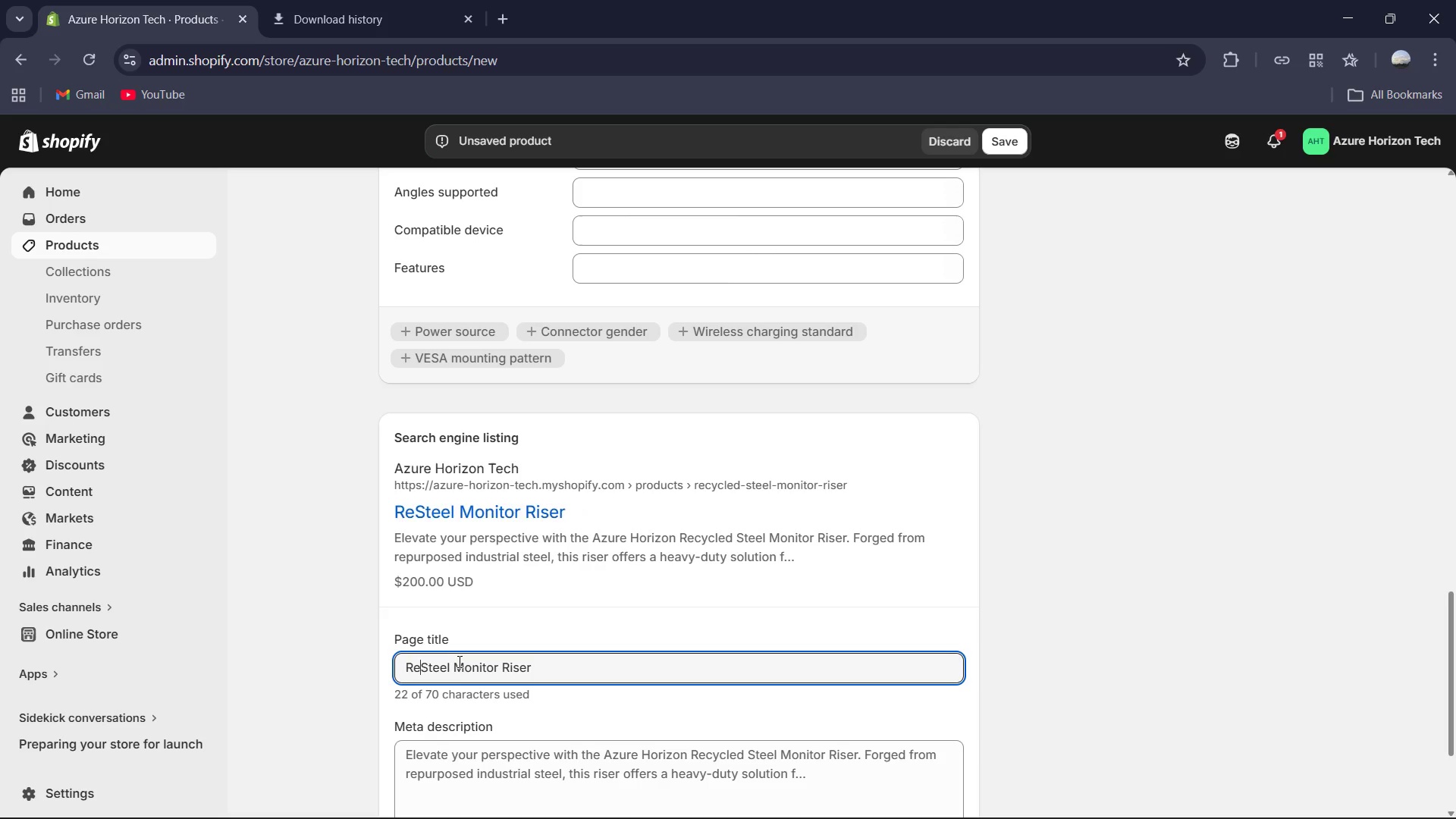 
key(Backspace)
 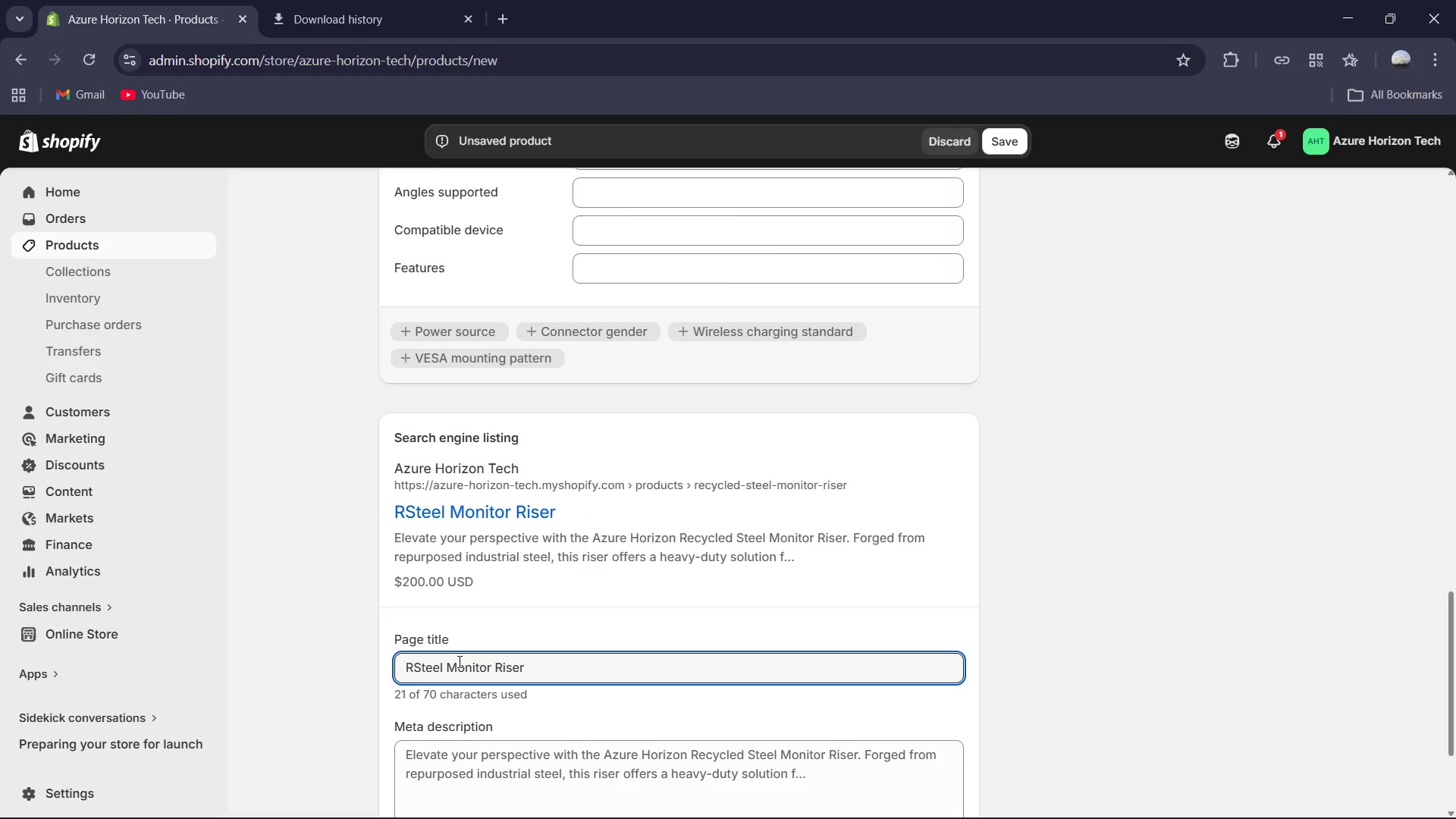 
key(Backspace)
 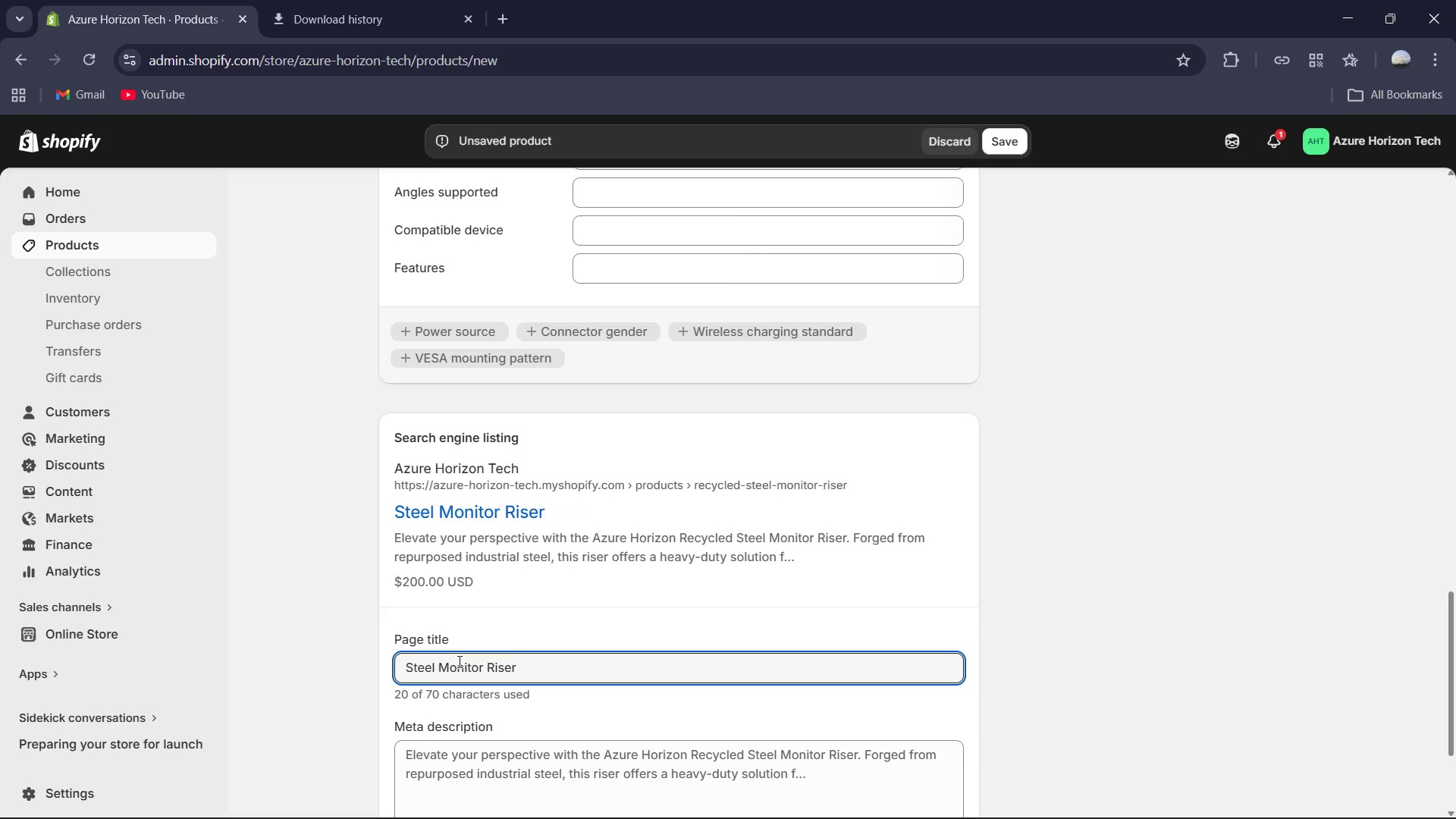 
key(Backspace)
 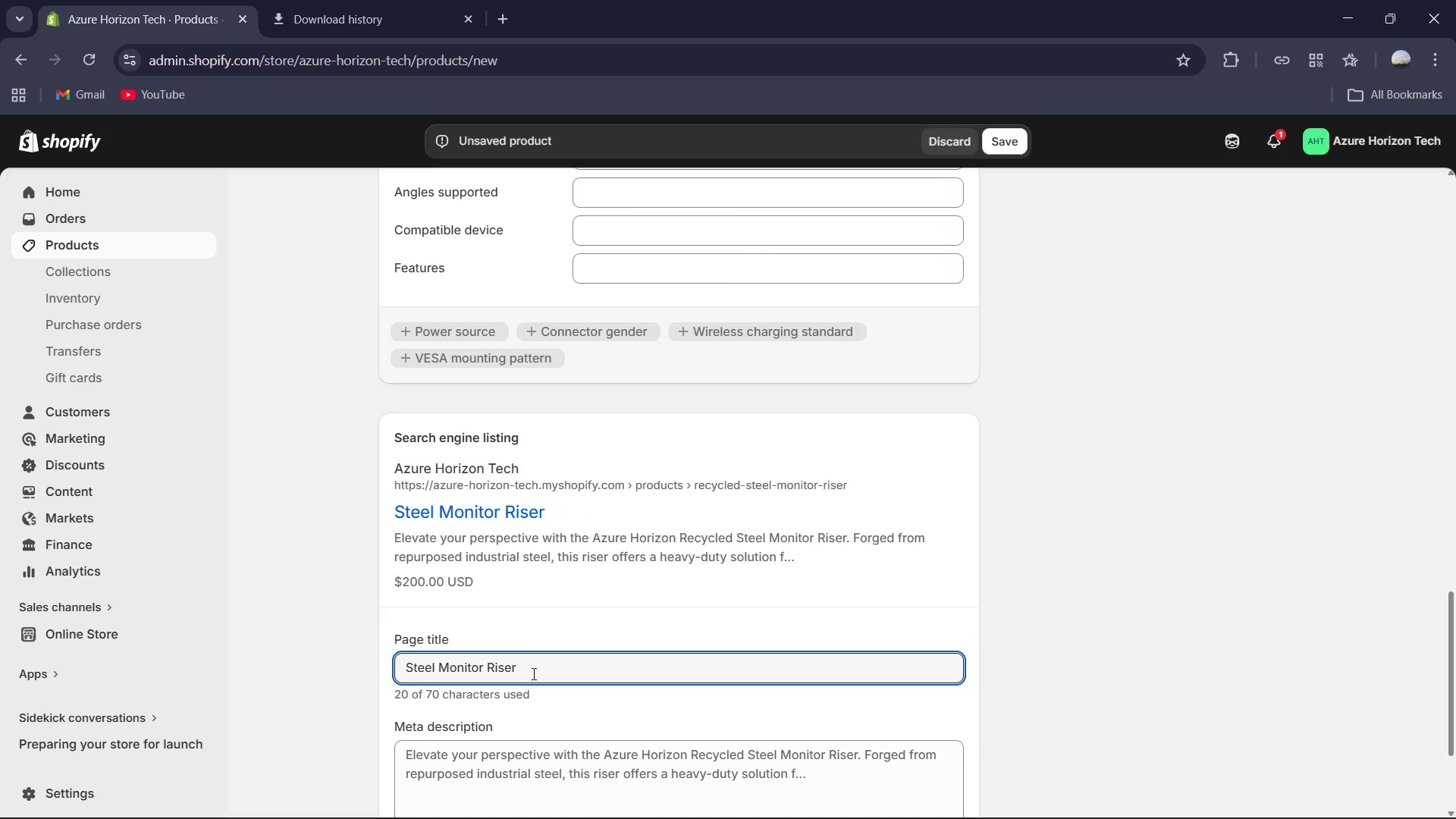 
left_click([532, 673])
 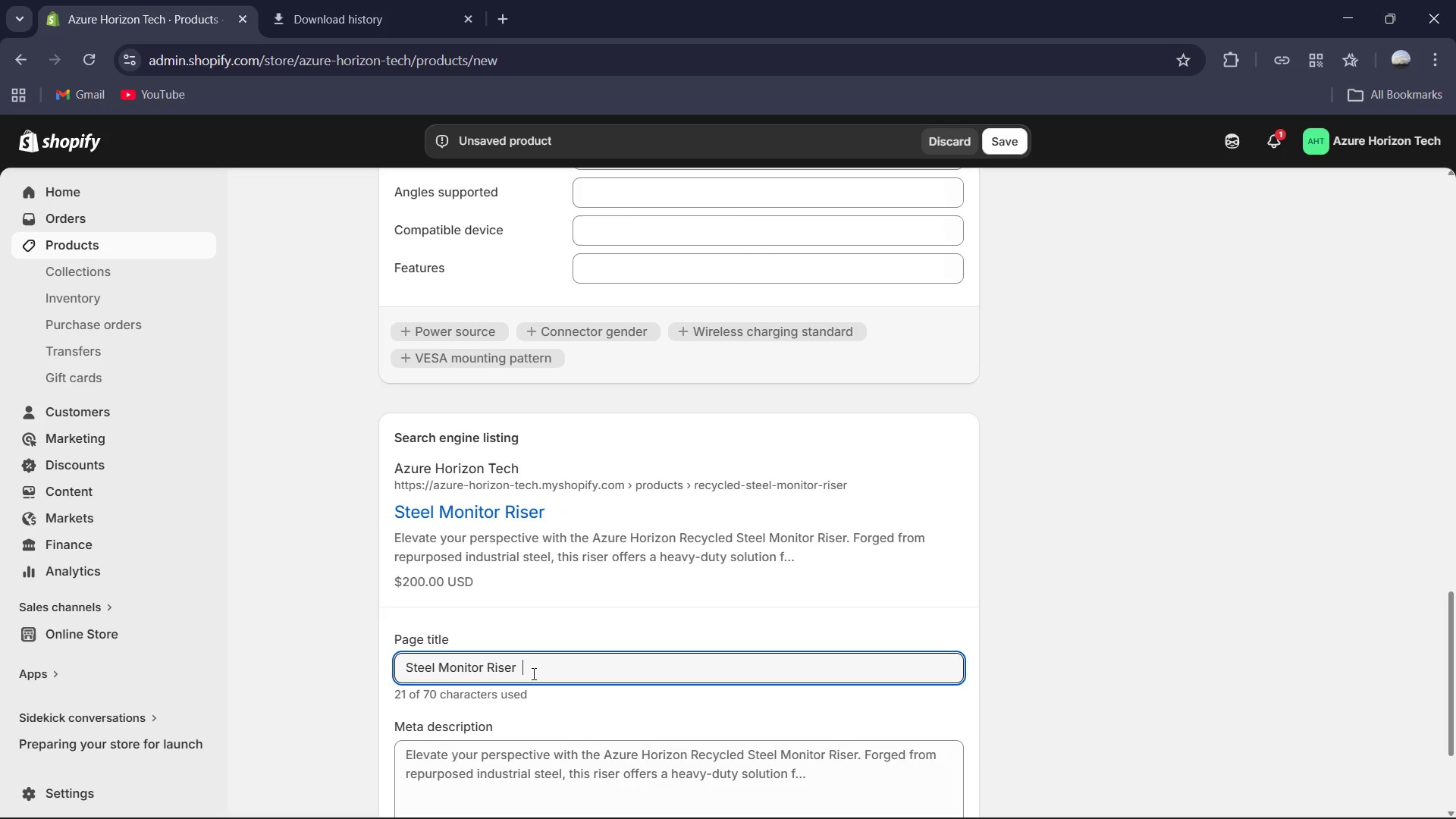 
type( |A)
key(Backspace)
type( Azure Horizon )
 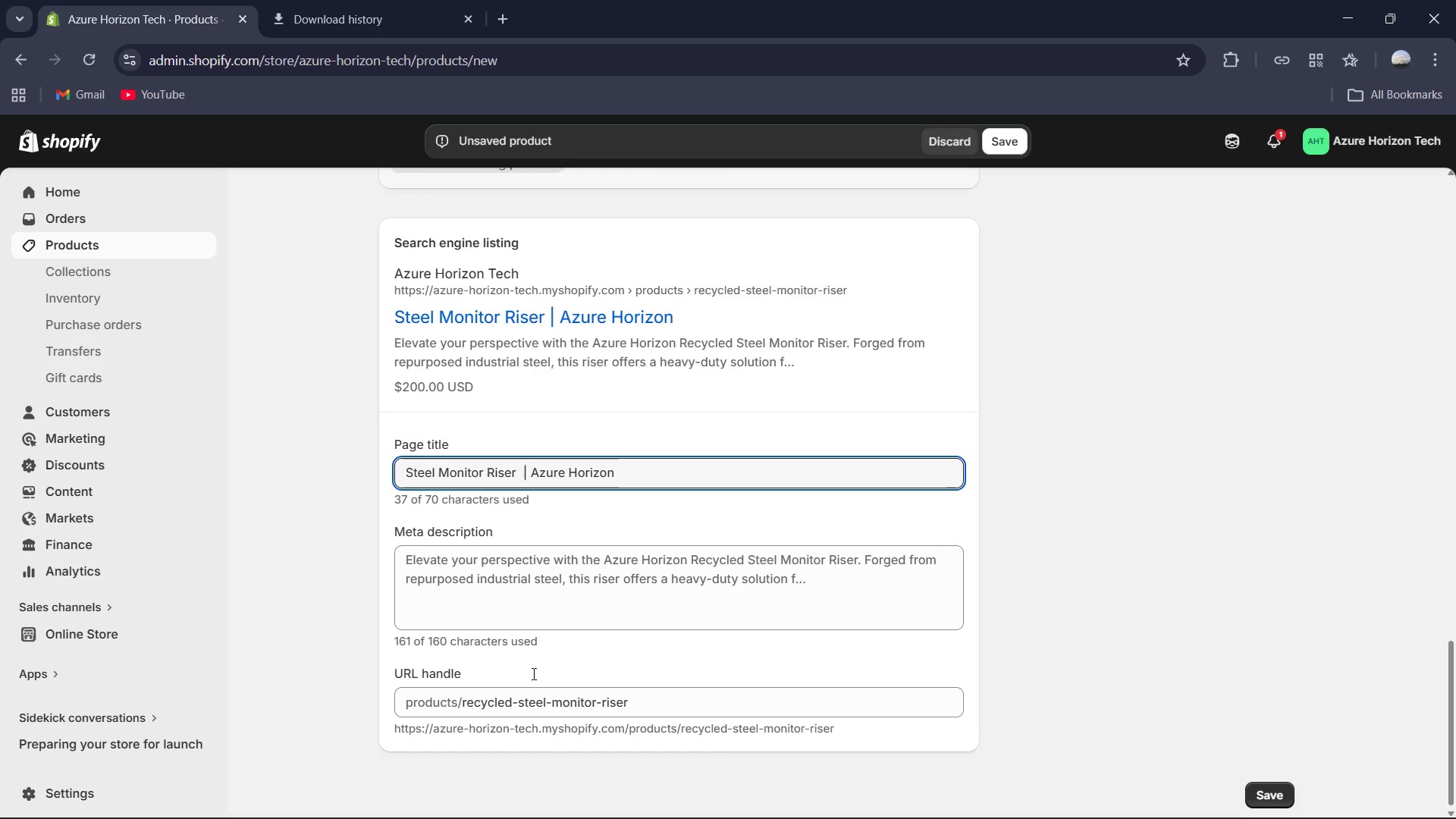 
left_click([500, 606])
 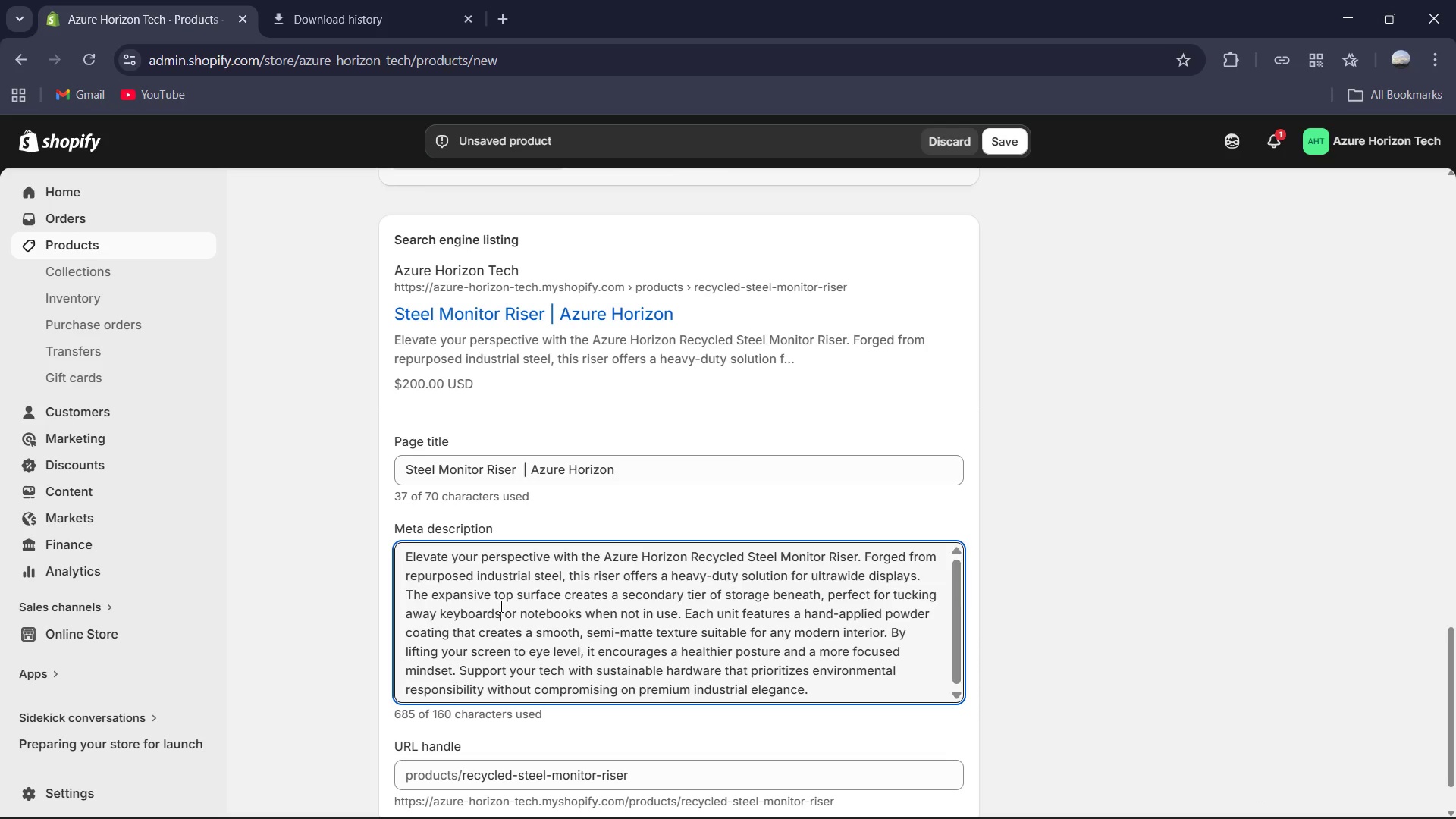 
key(Control+A)
 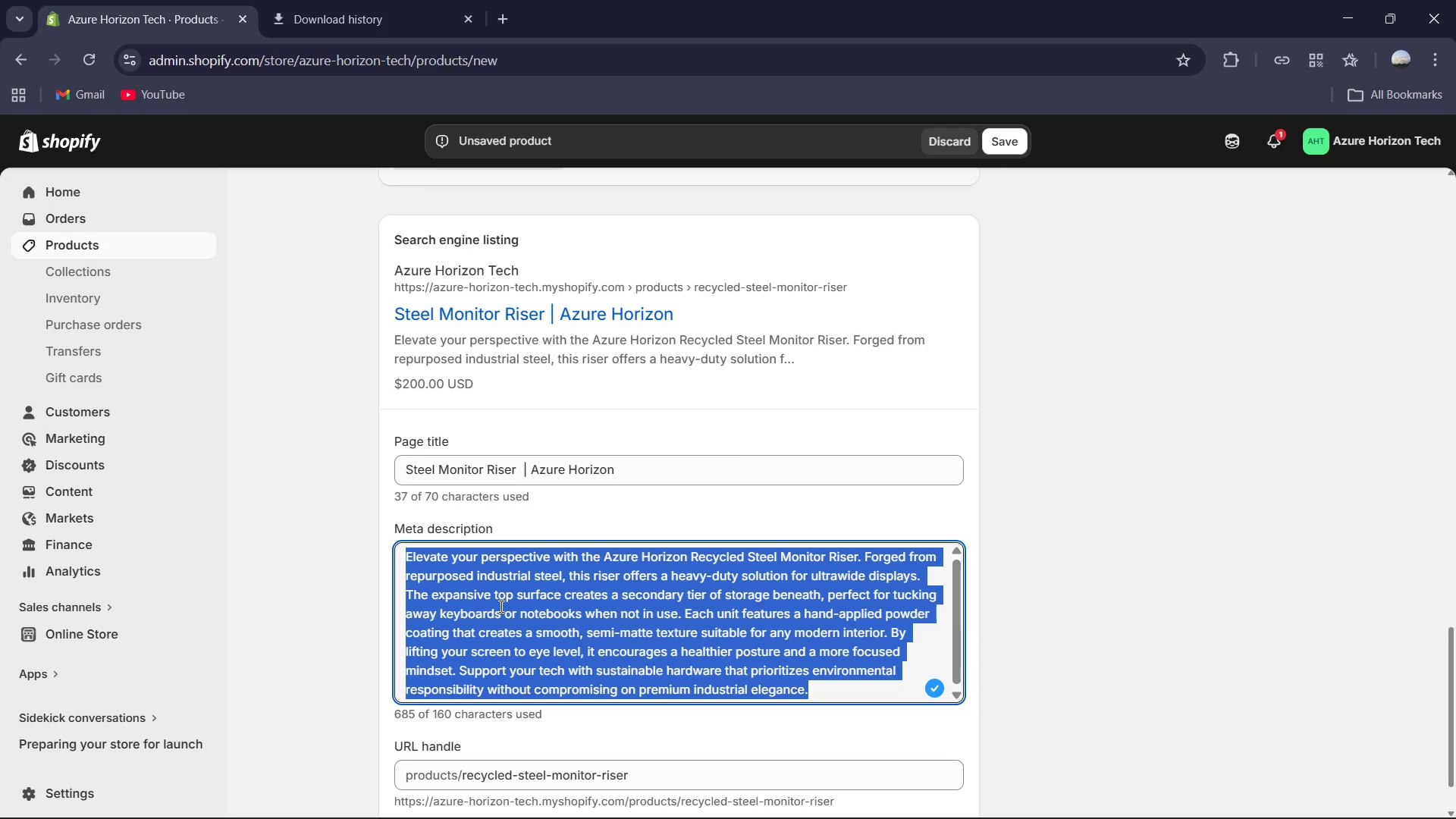 
type(Sustao)
key(Backspace)
type(inable recycled stell riser for ultra )
key(Backspace)
type(wide monitors. Get Free Shipping on all orders today.)
 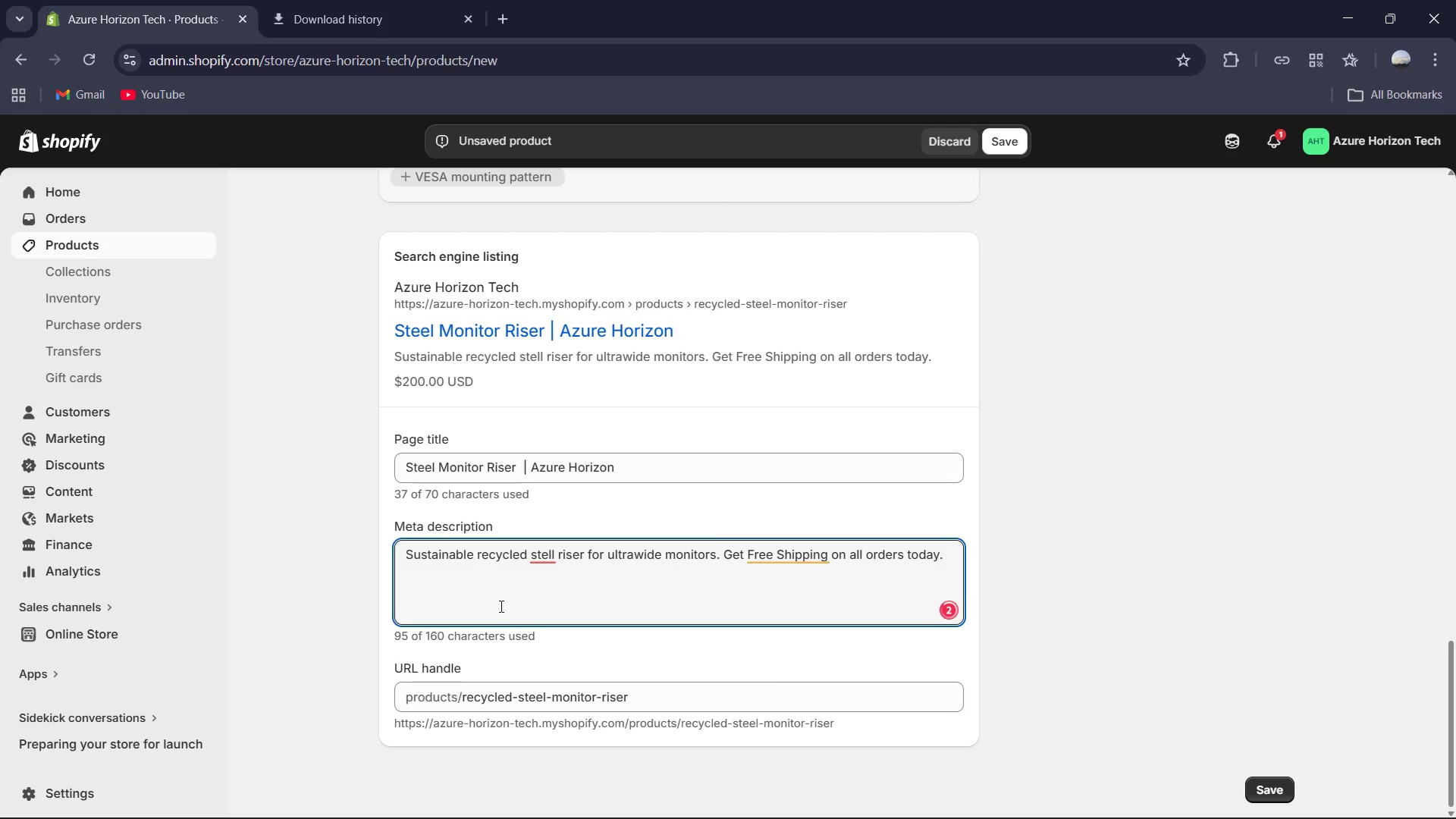 
left_click([549, 555])
 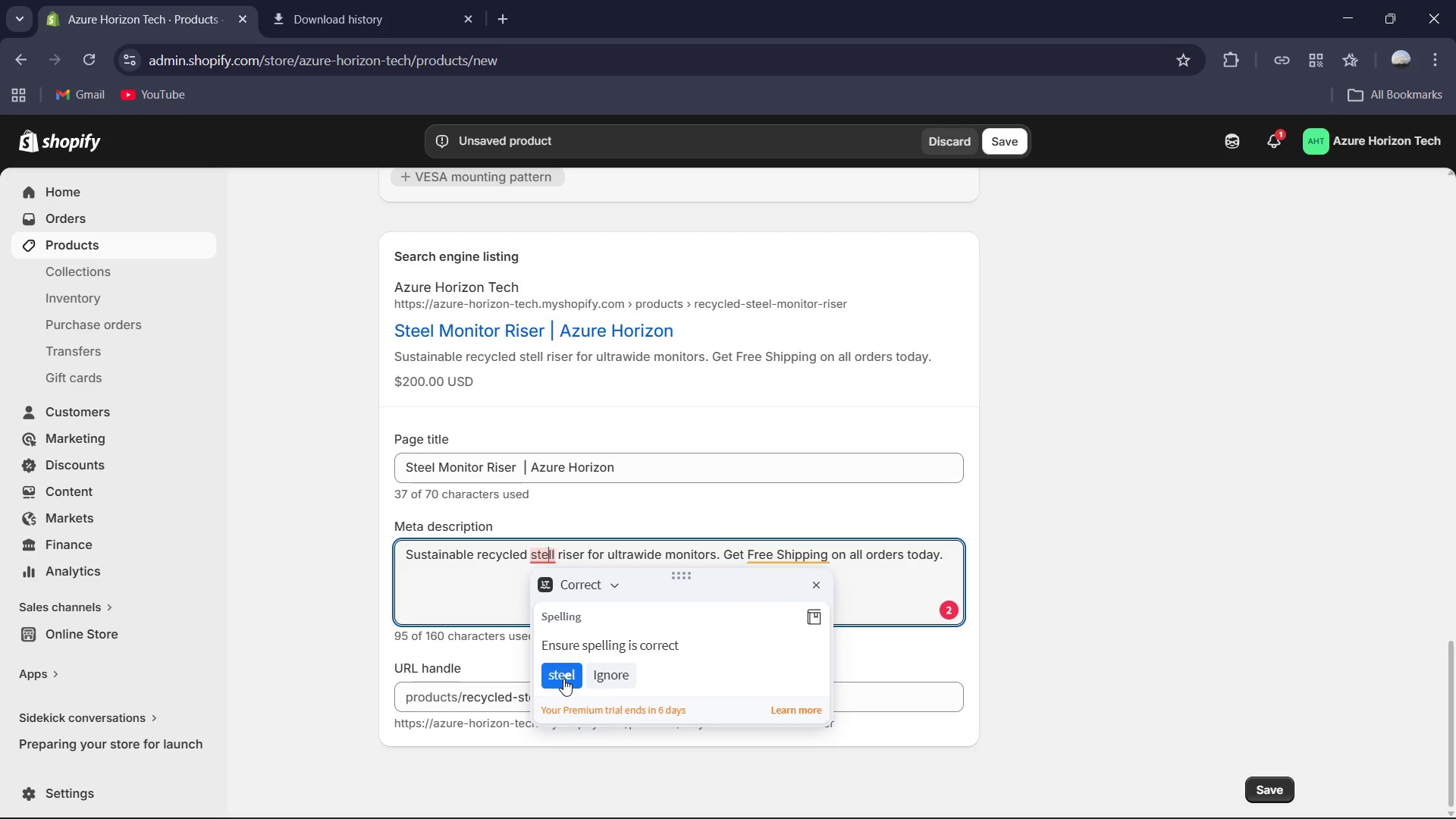 
left_click([563, 679])
 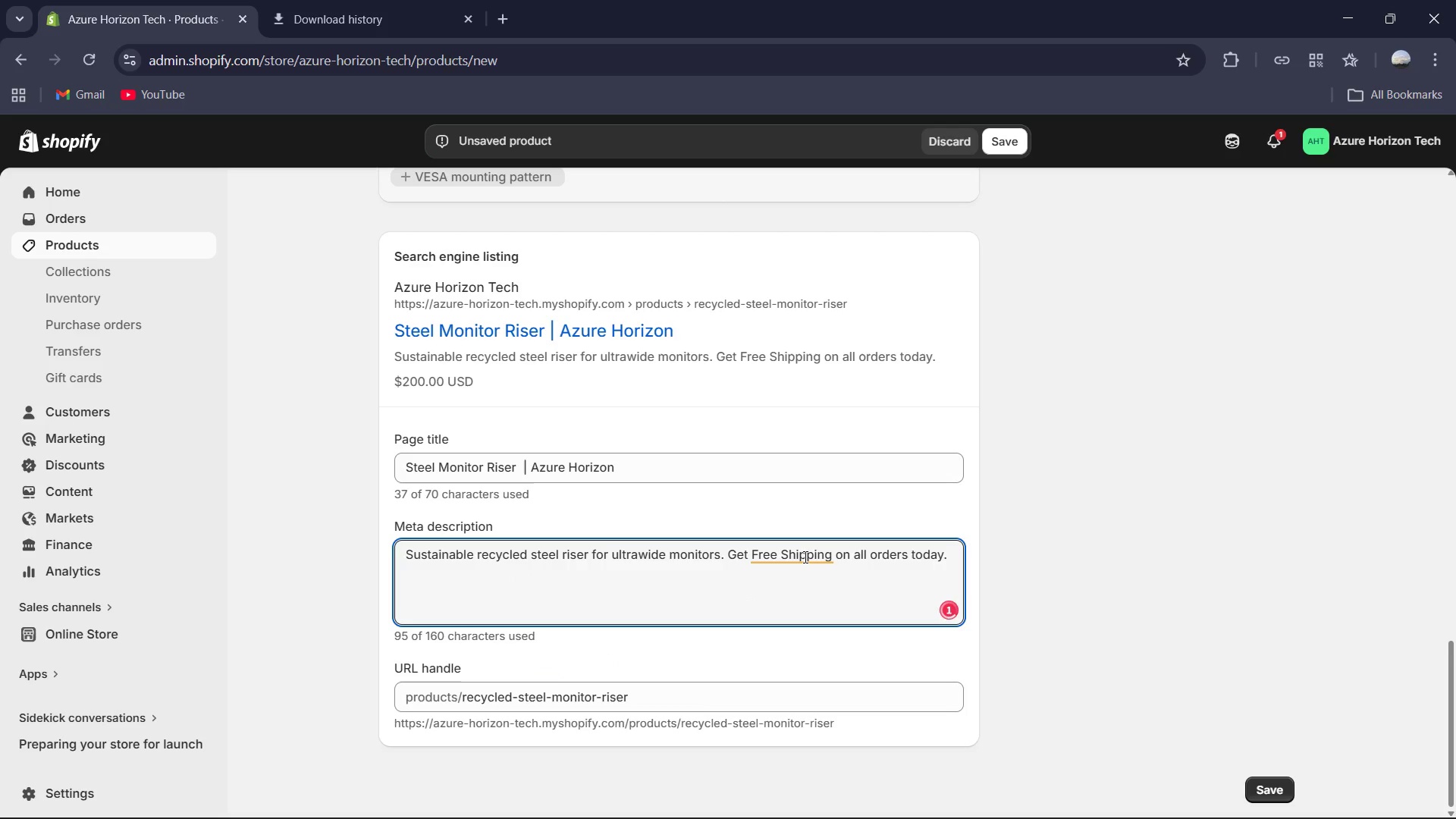 
left_click([804, 557])
 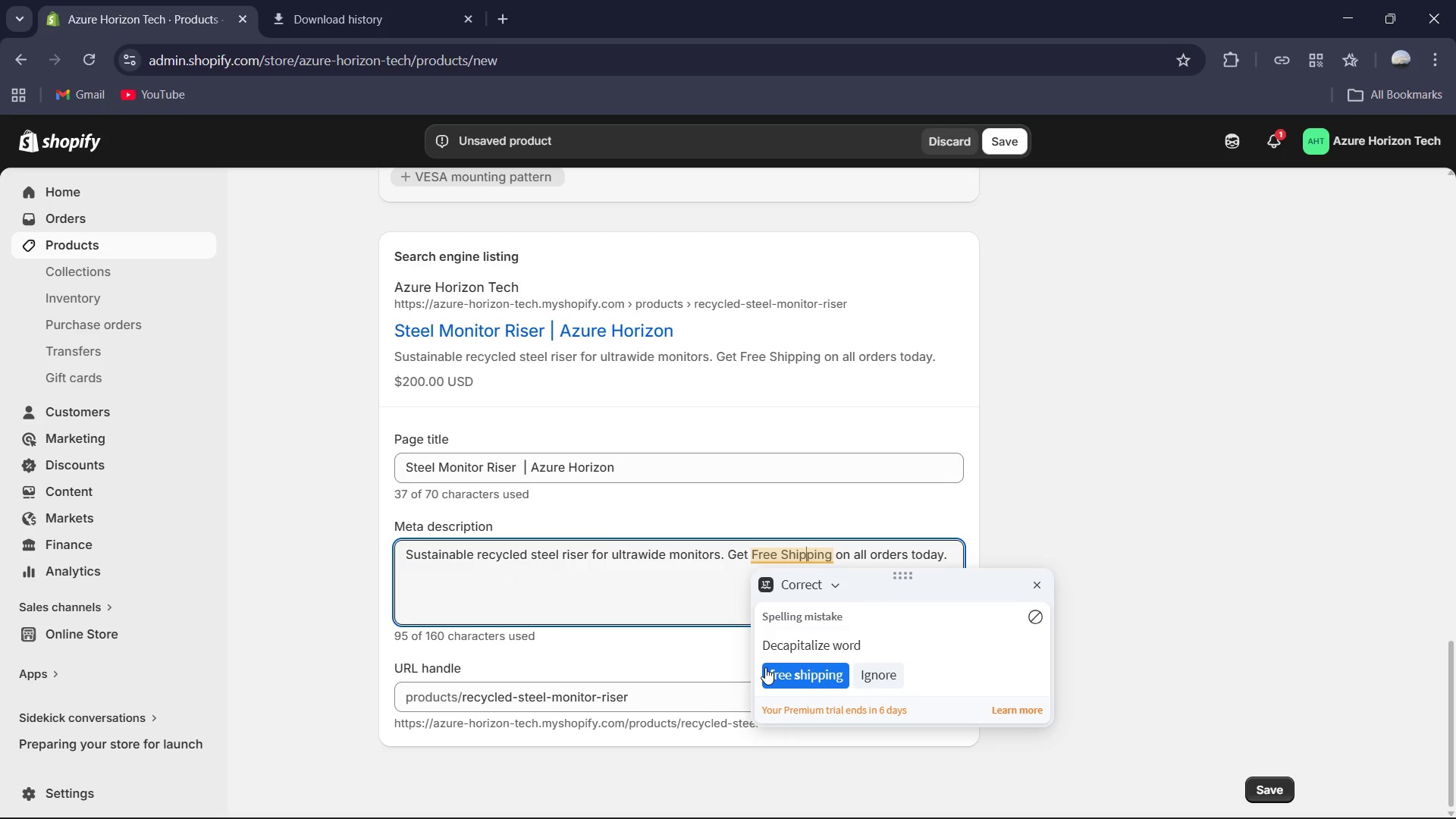 
left_click([765, 667])
 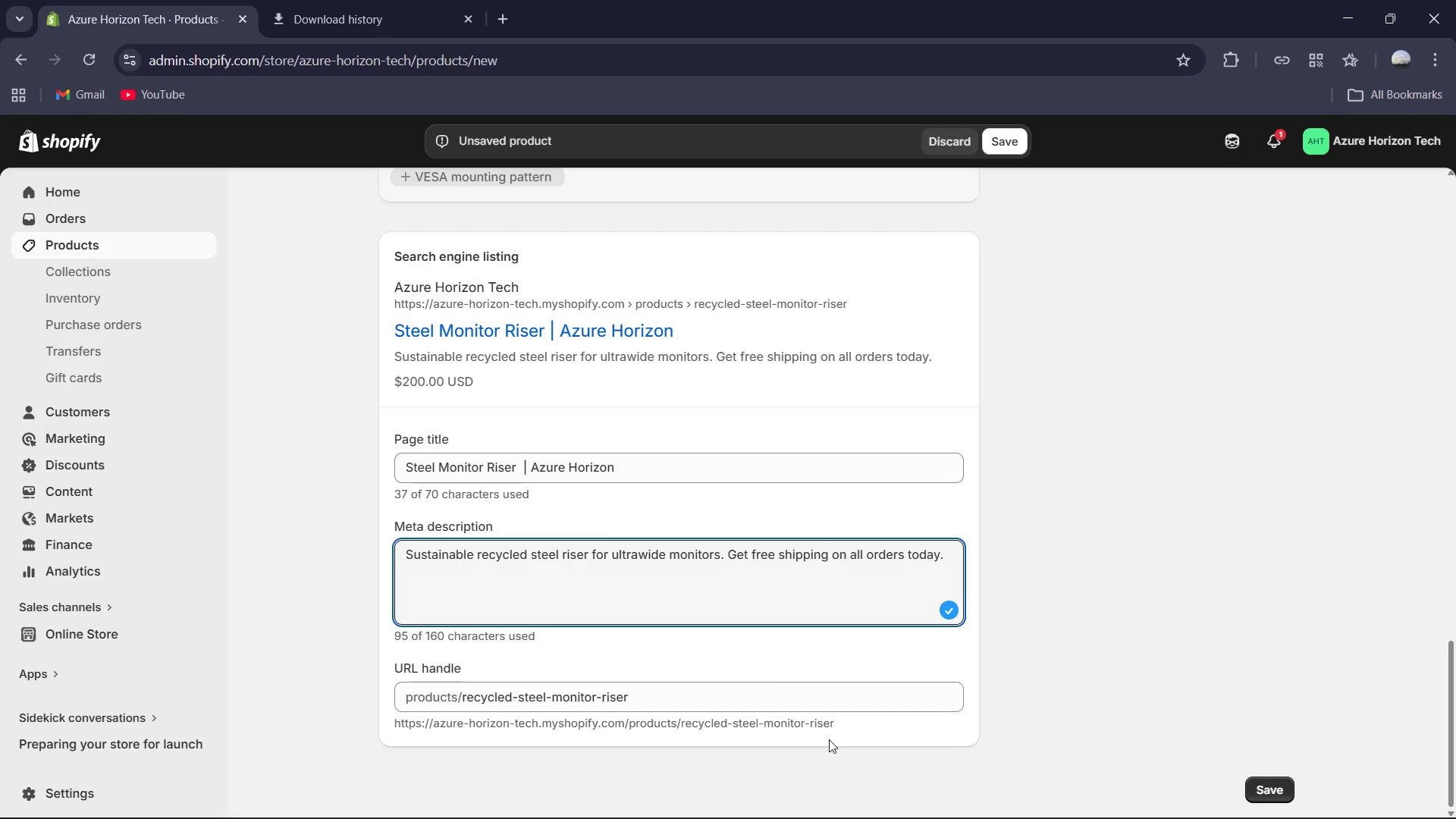 
wait(5.14)
 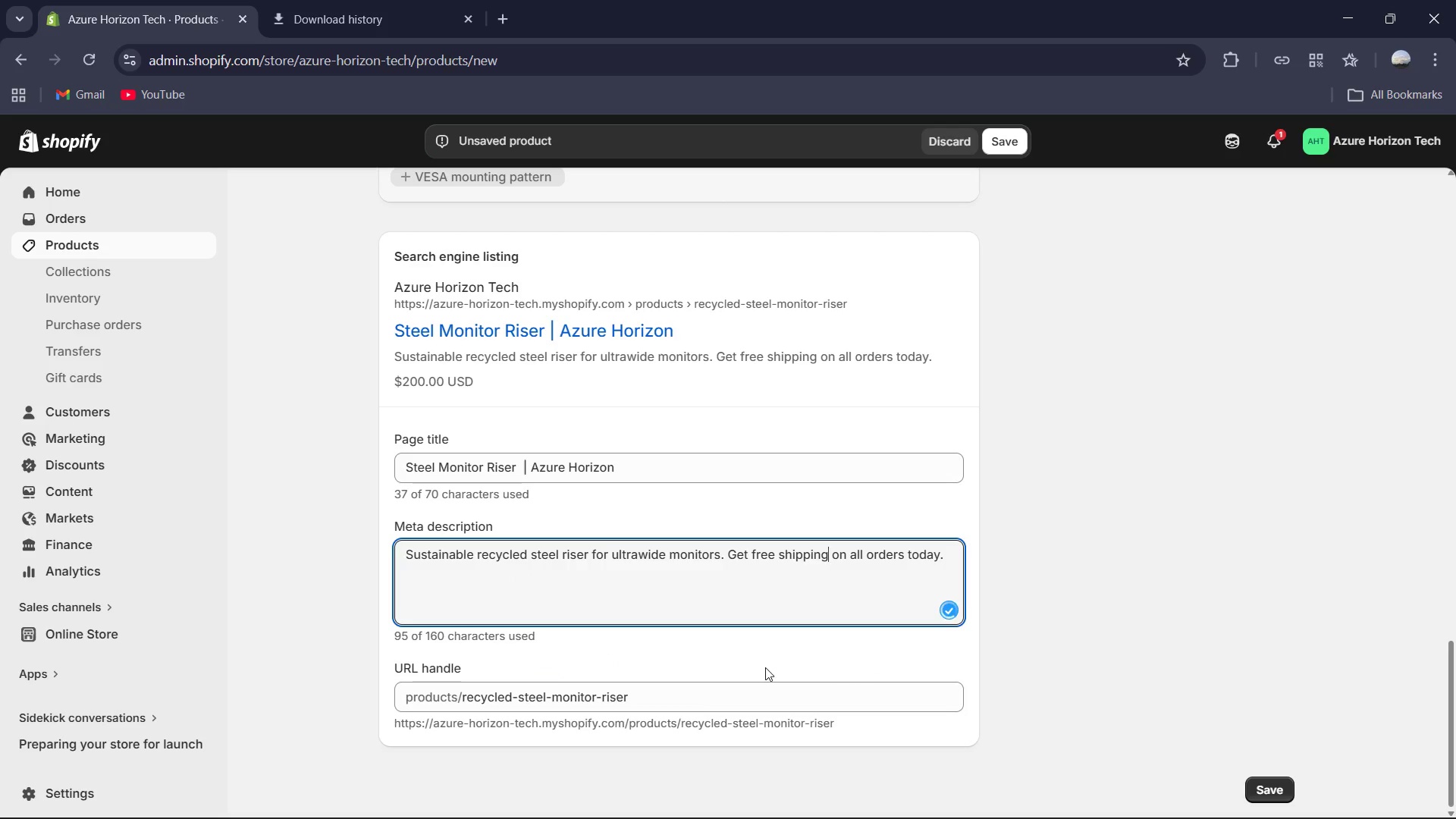 
left_click([824, 700])
 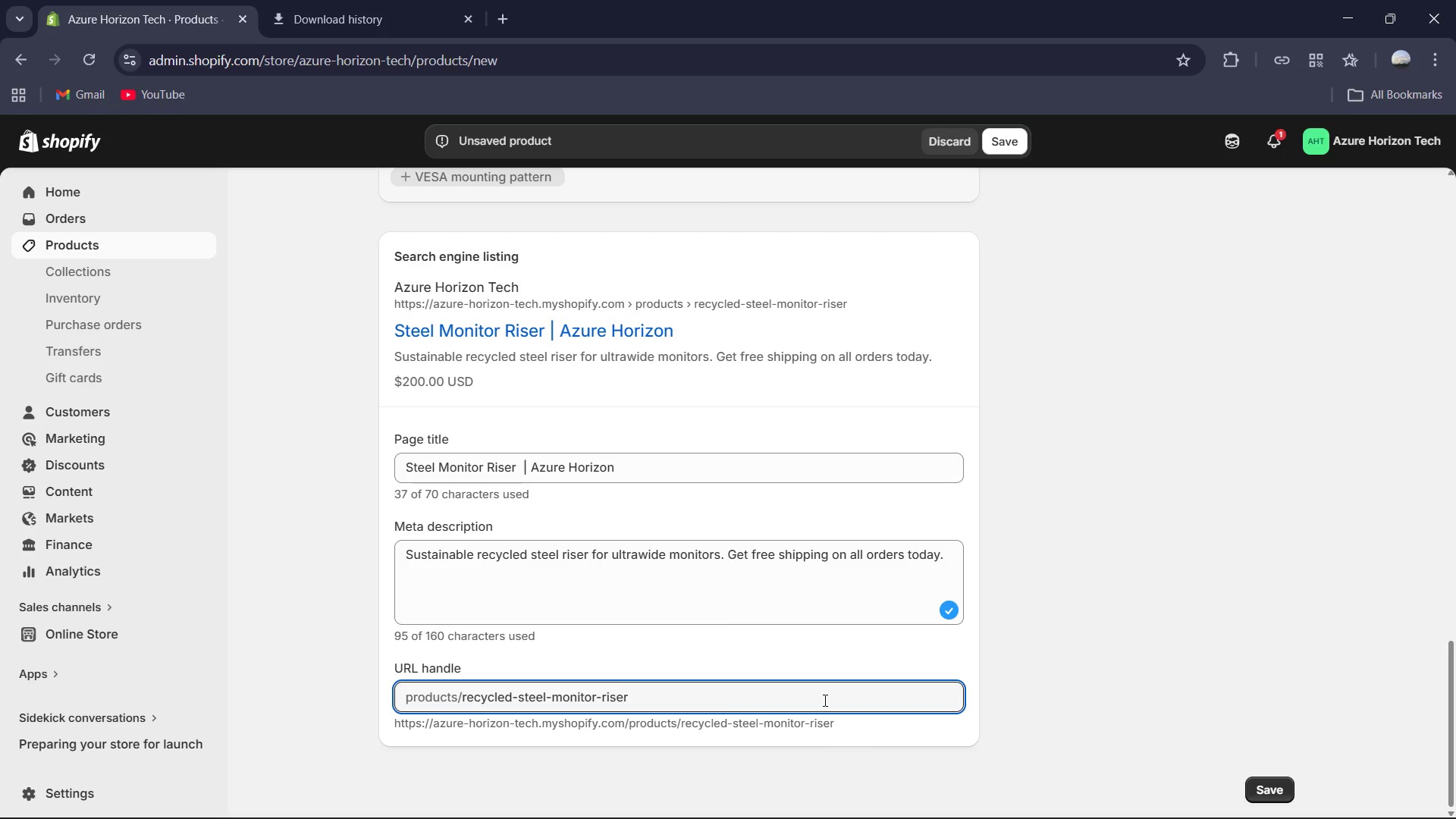 
key(Backspace)
key(Backspace)
key(Backspace)
key(Backspace)
key(Backspace)
key(Backspace)
key(Backspace)
key(Backspace)
key(Backspace)
key(Backspace)
key(Backspace)
key(Backspace)
key(Backspace)
key(Backspace)
type(-monitor-siser )
key(Backspace)
key(Backspace)
key(Backspace)
key(Backspace)
key(Backspace)
key(Backspace)
type(riser )
 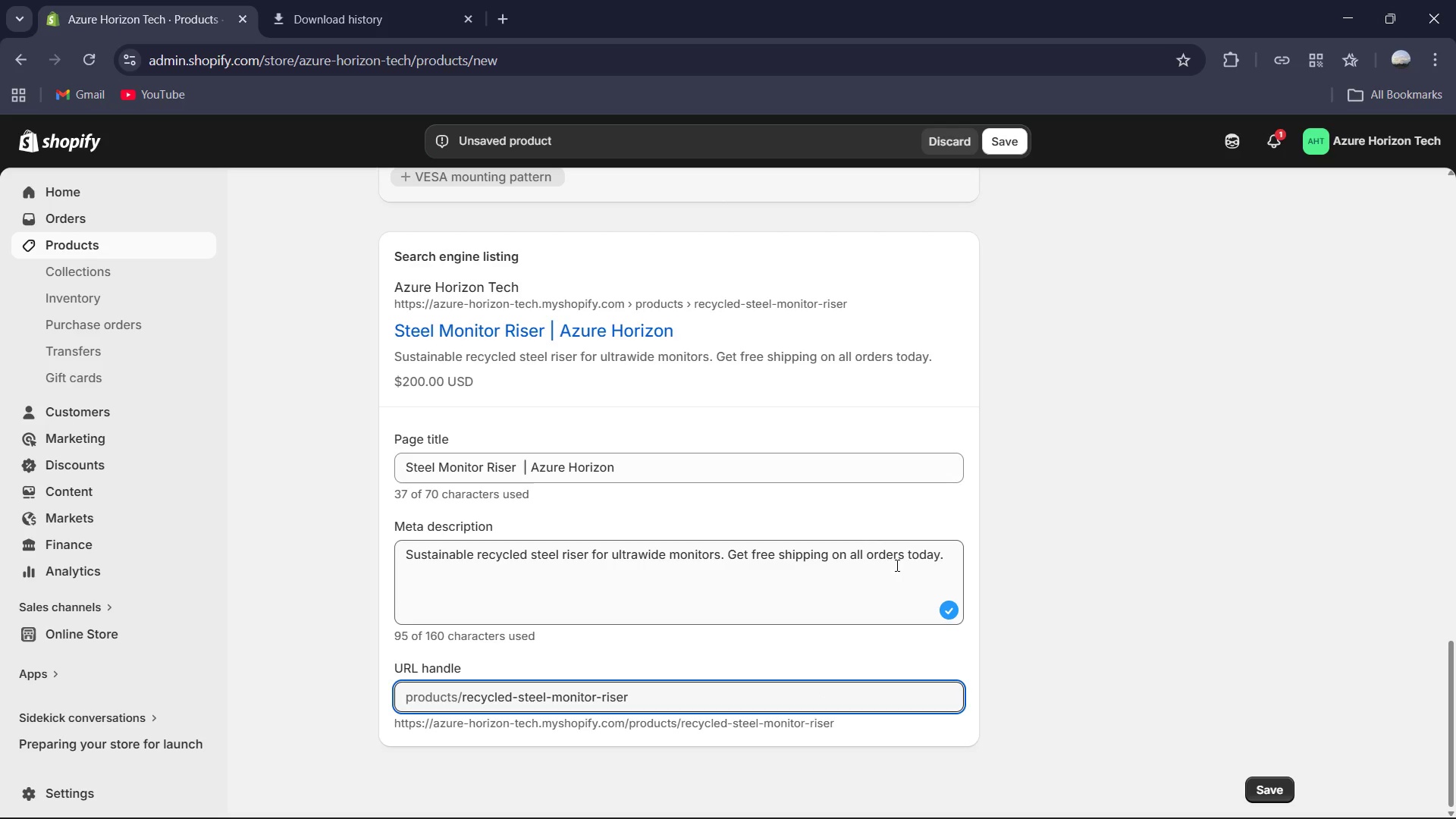 
mouse_move([932, 526])
 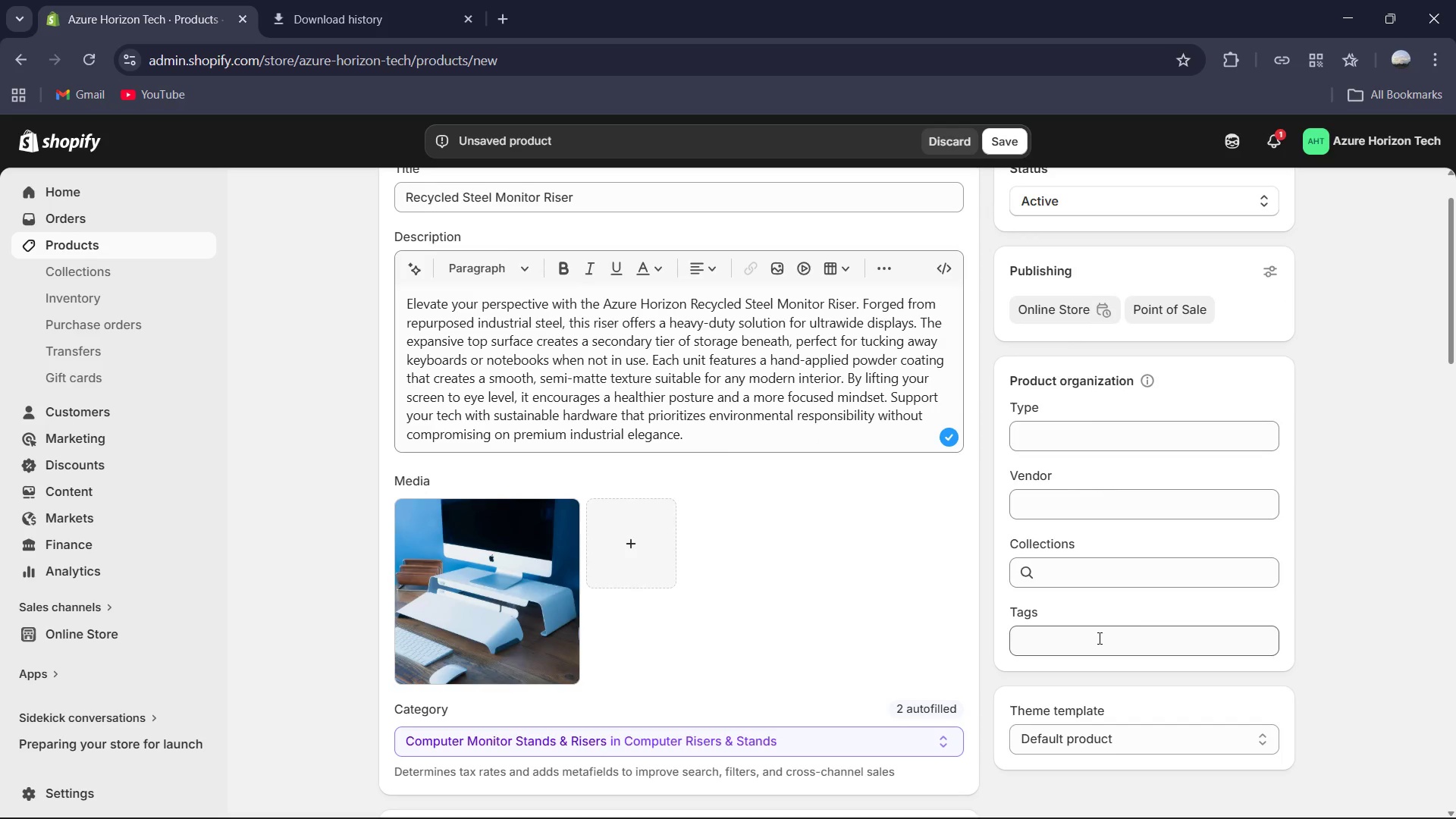 
left_click([1098, 638])
 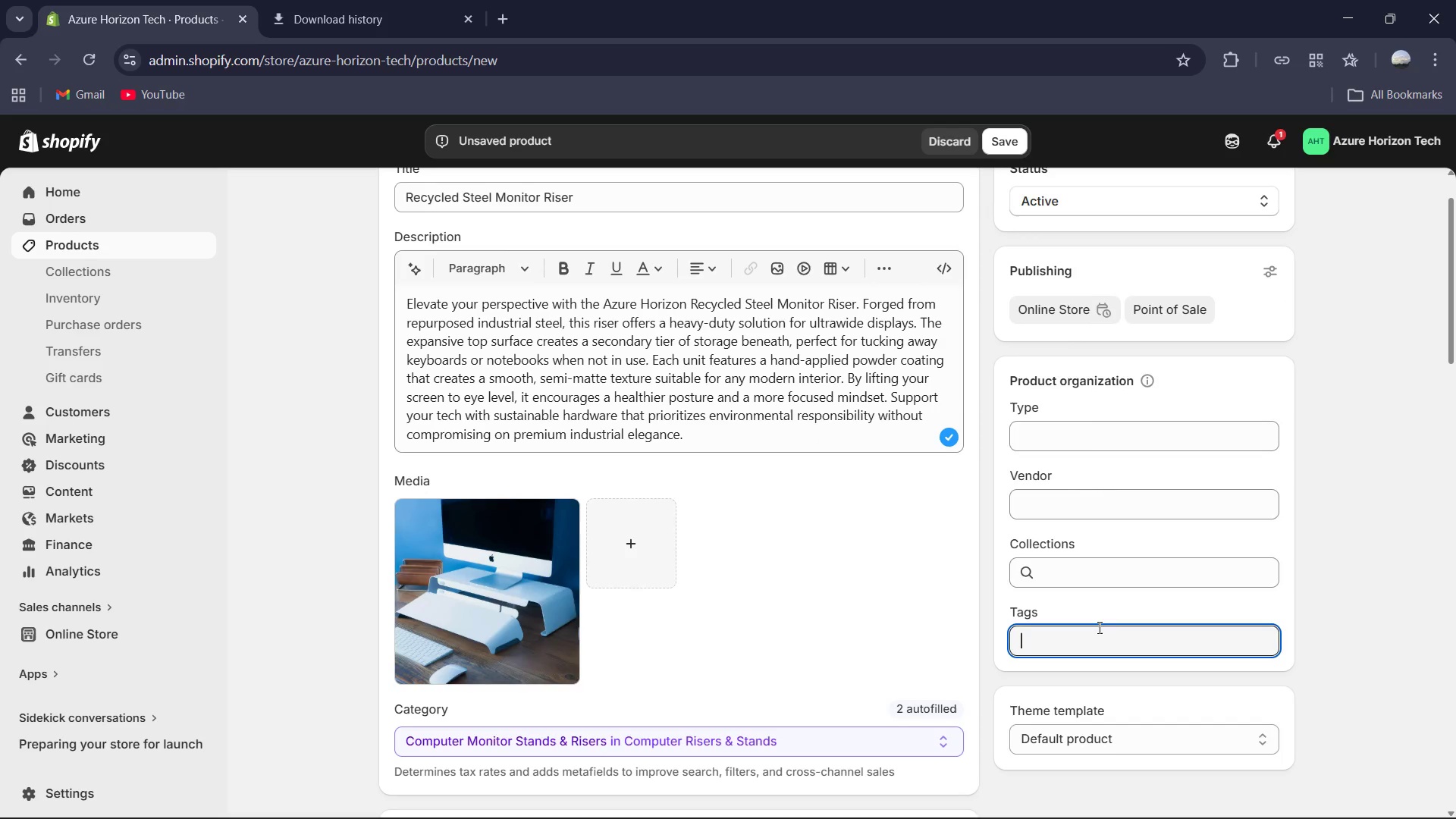 
type(Office )
 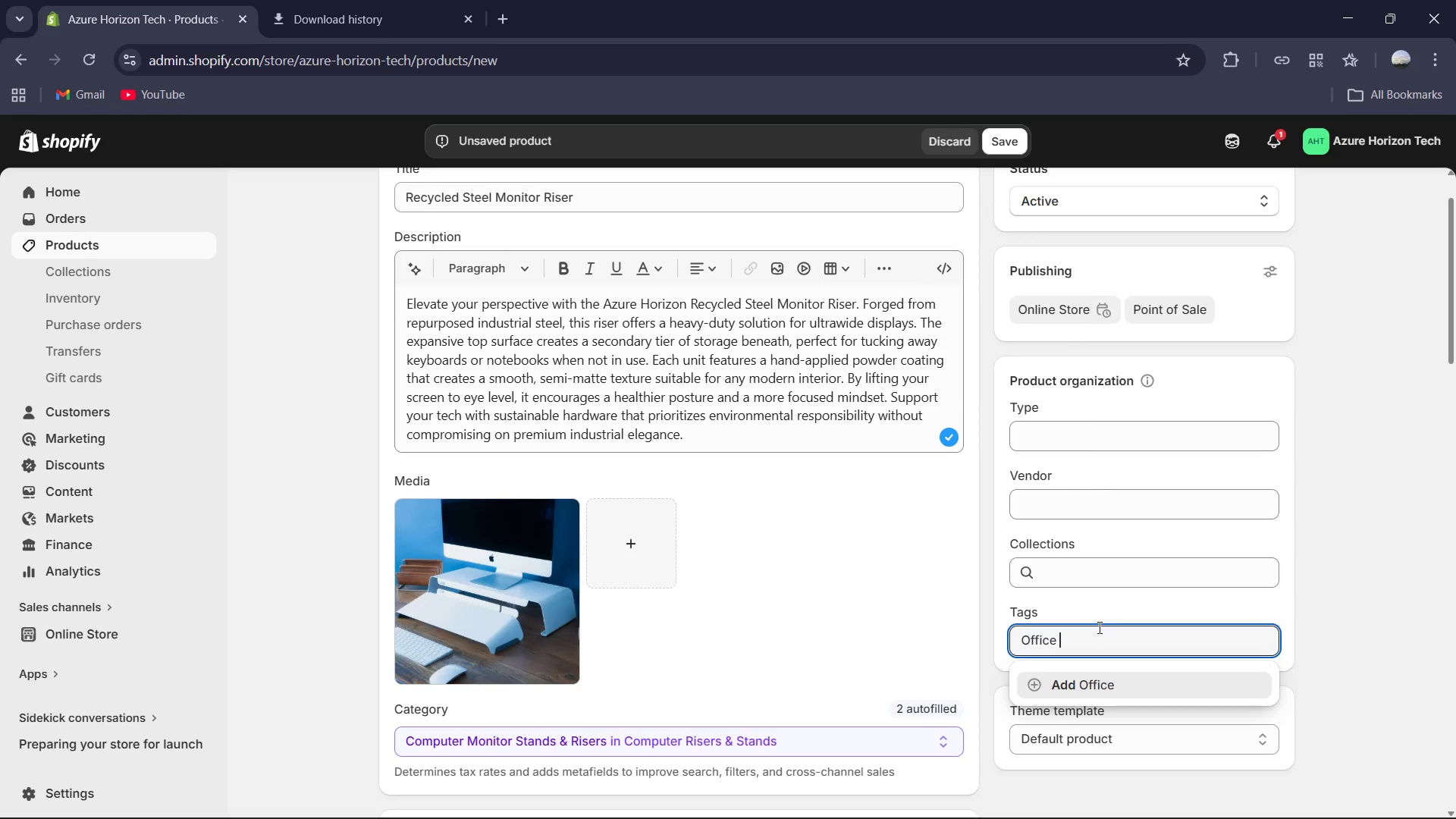 
key(Enter)
 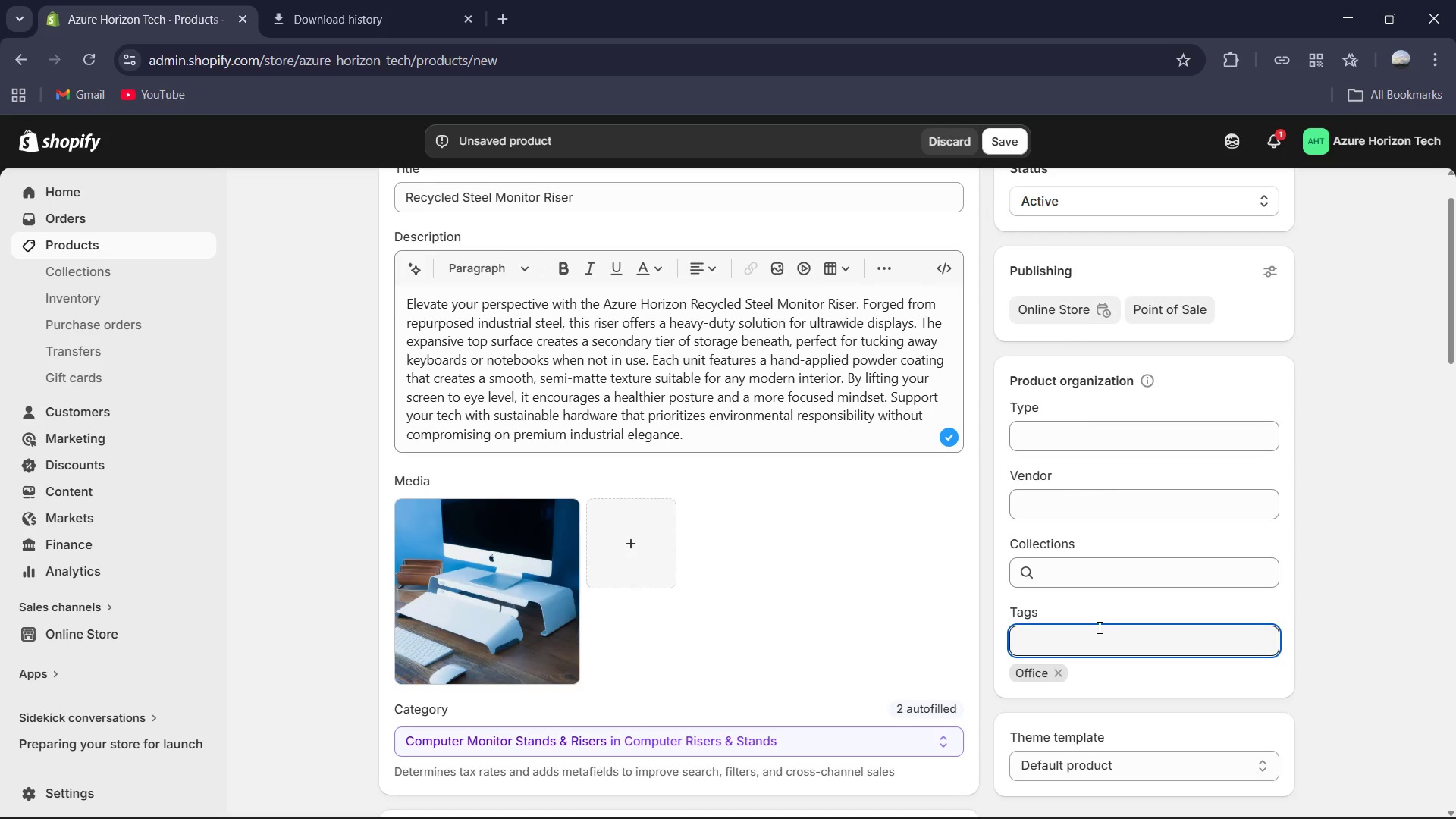 
type(Minimalist)
 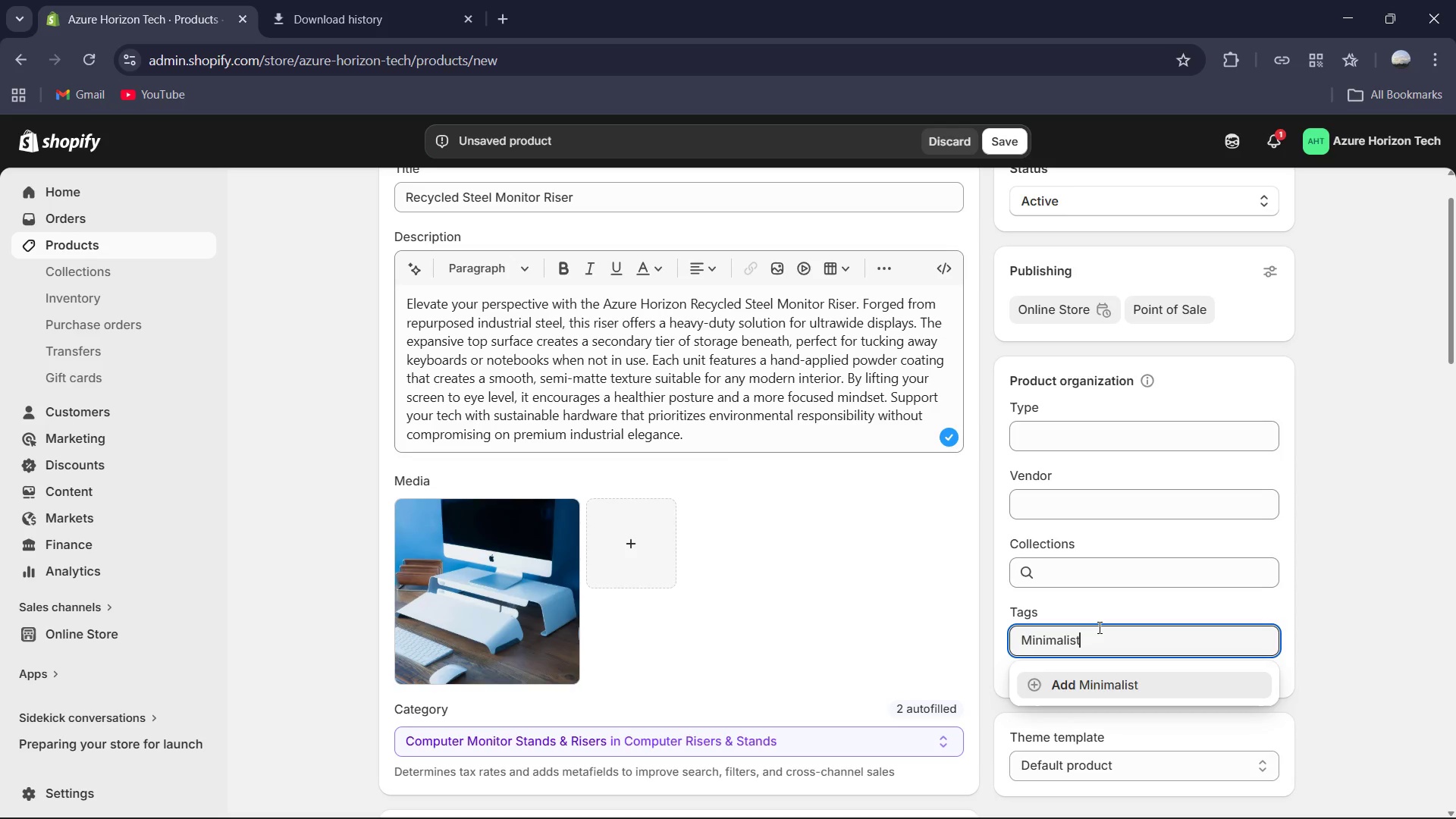 
key(Enter)
 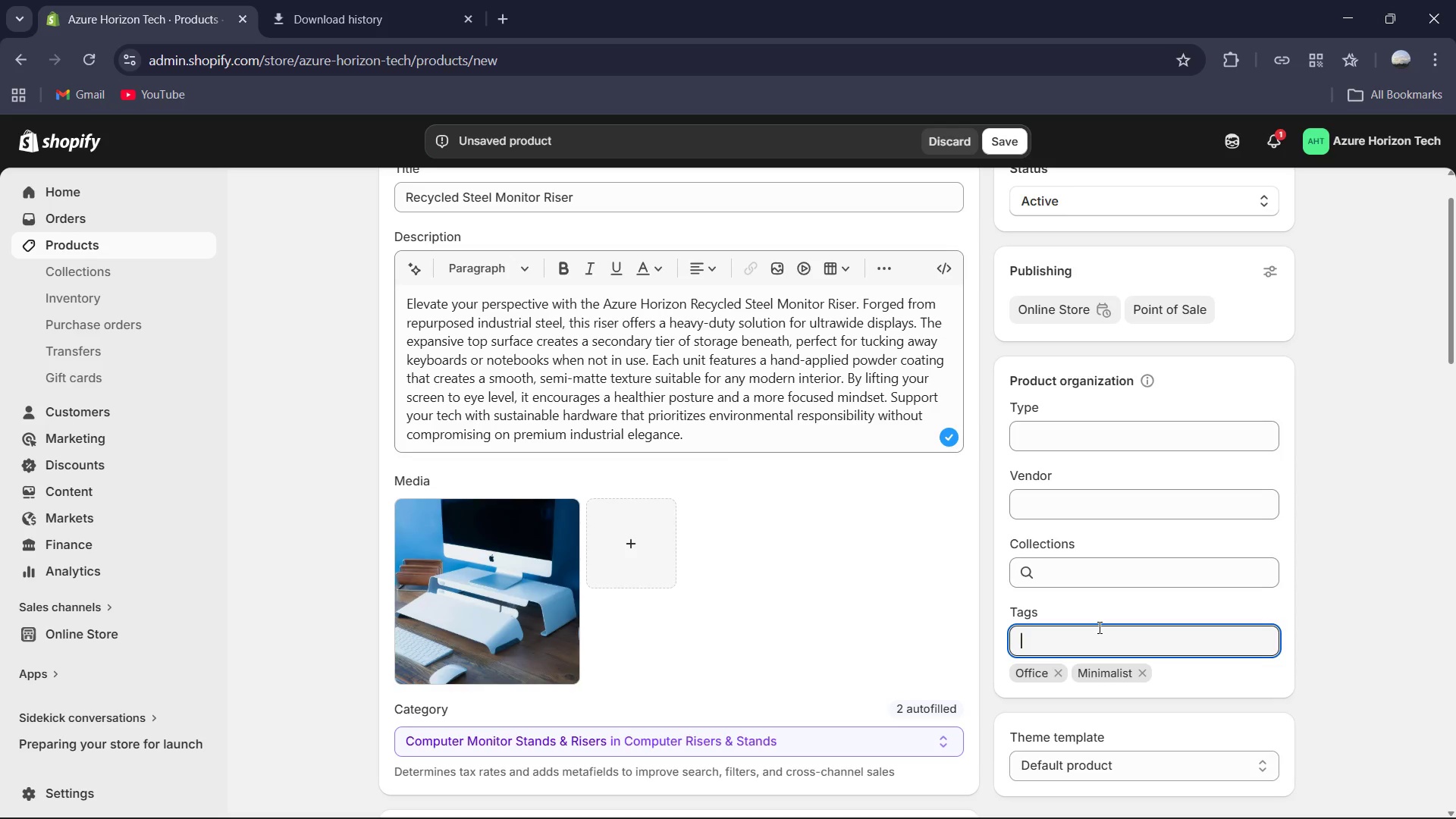 
type(Steel)
 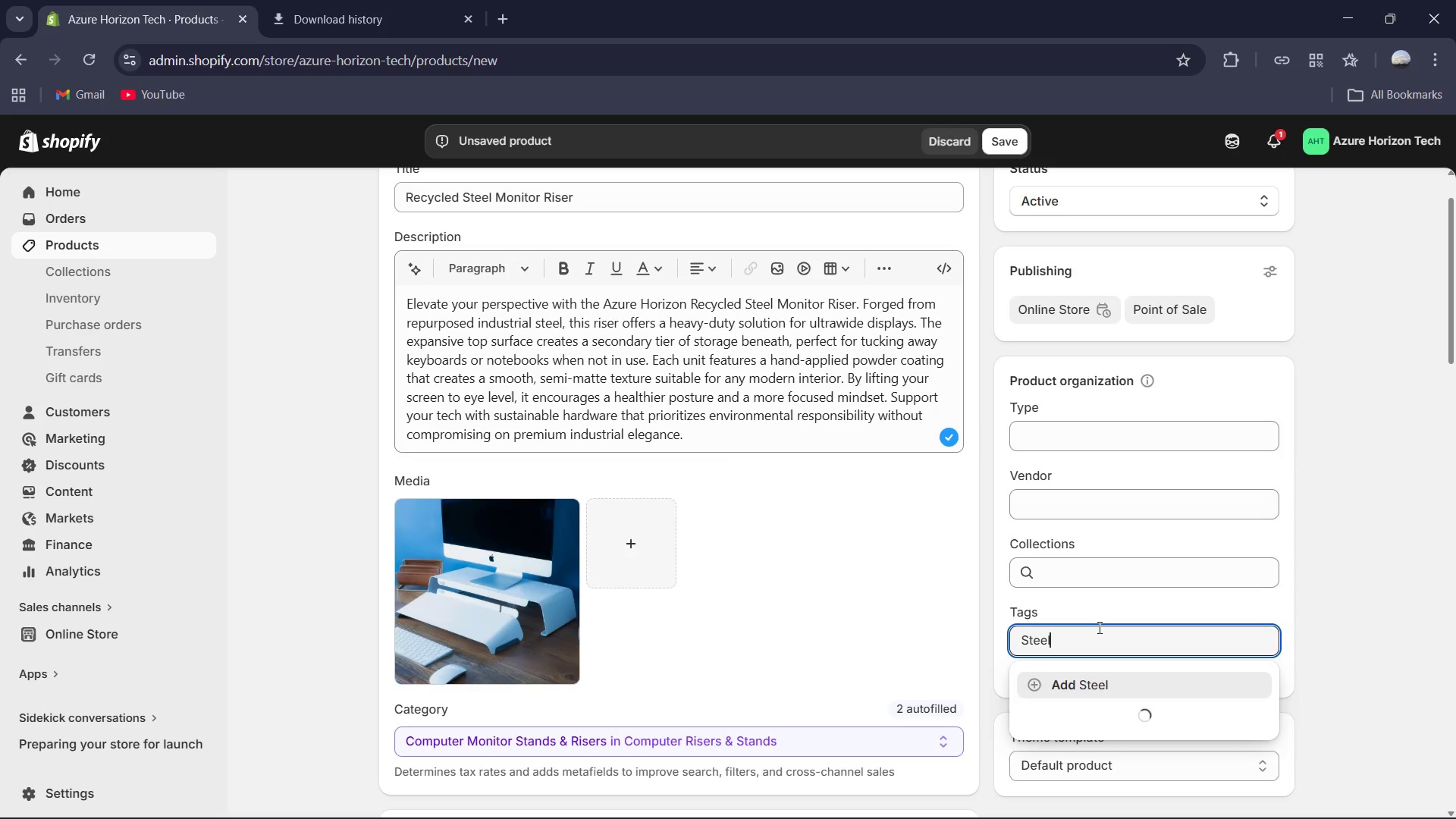 
key(Enter)
 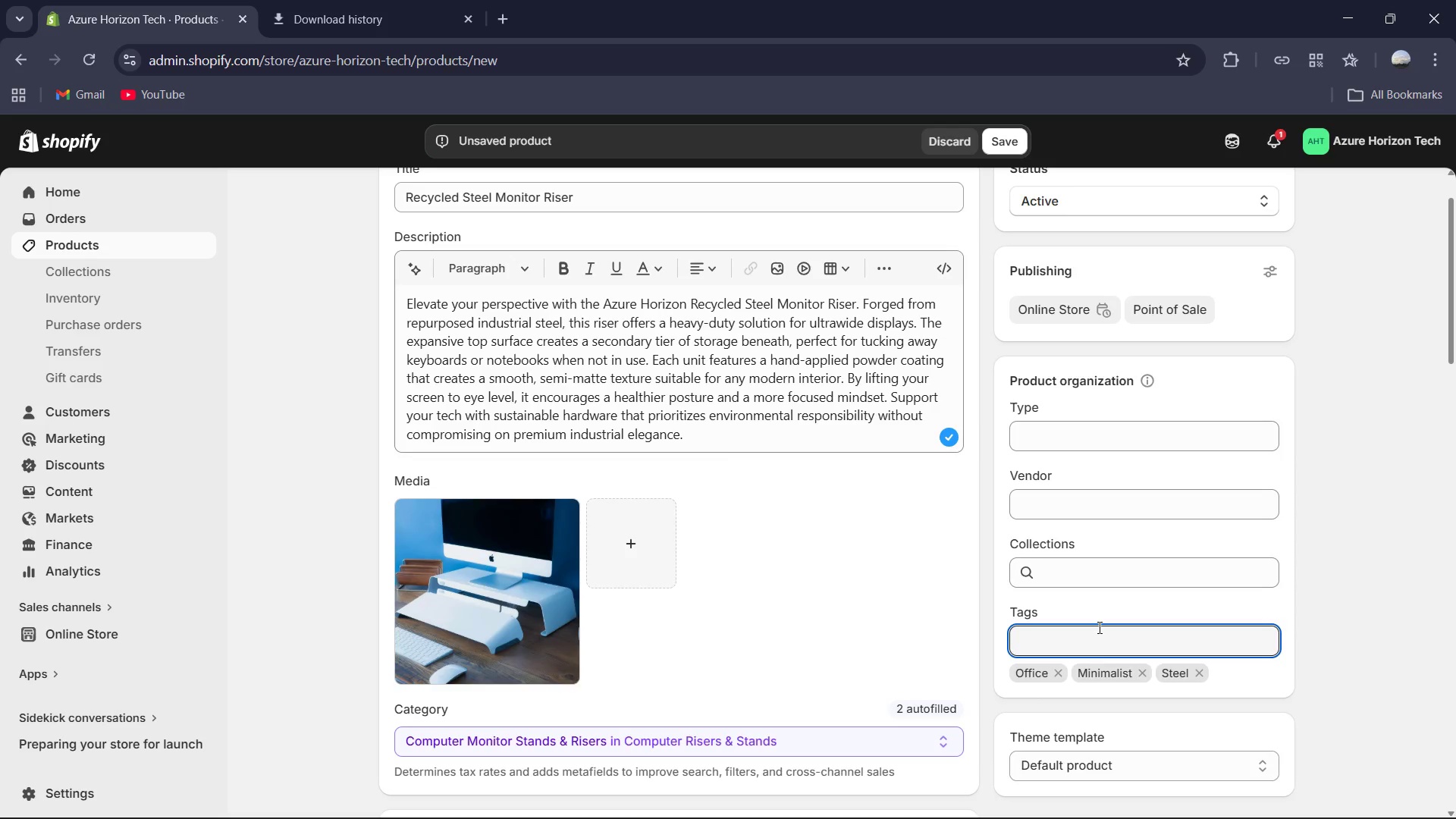 
type(New )
key(Backspace)
type( Arrival )
 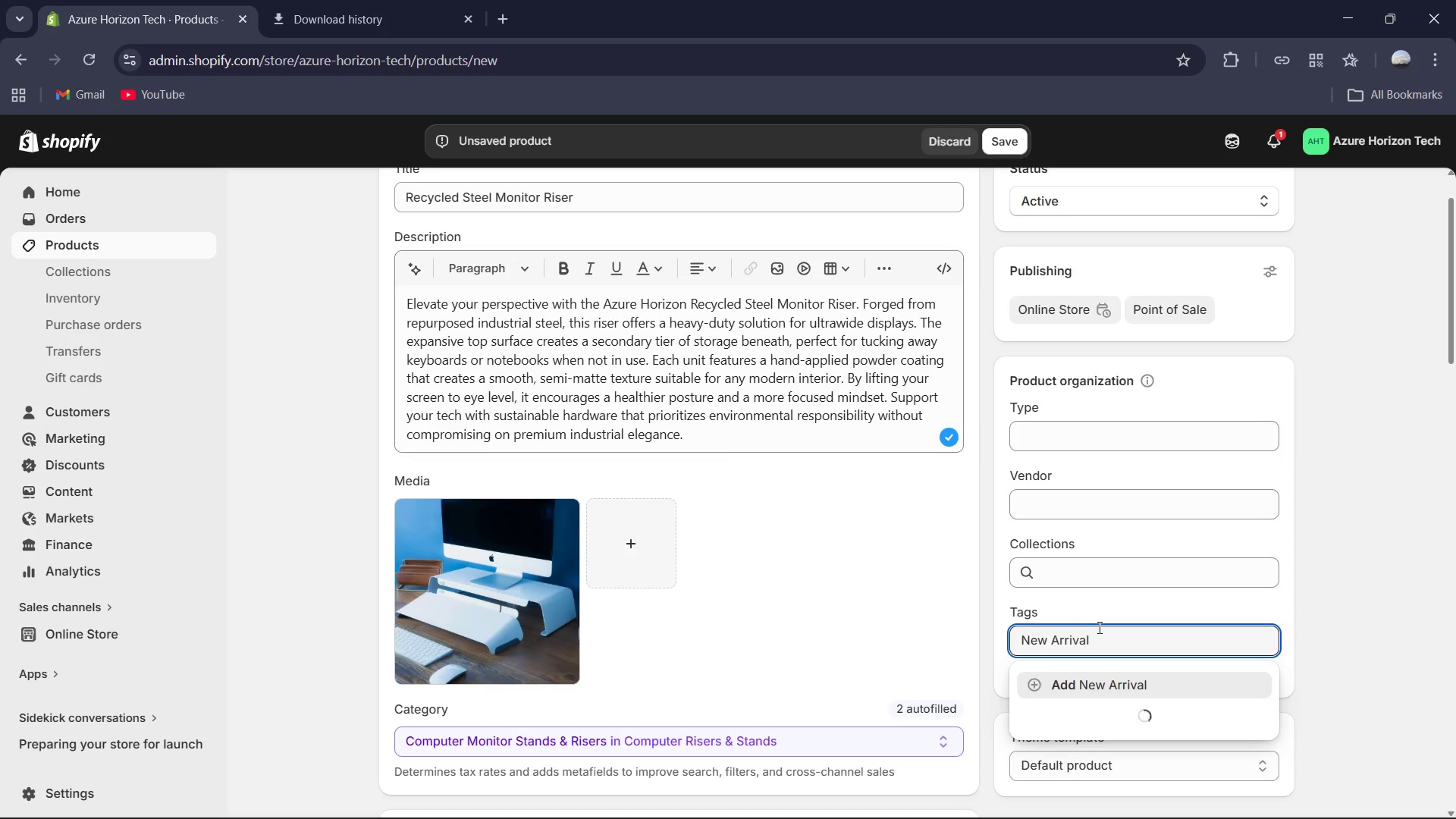 
hold_key(key=Enter, duration=0.34)
 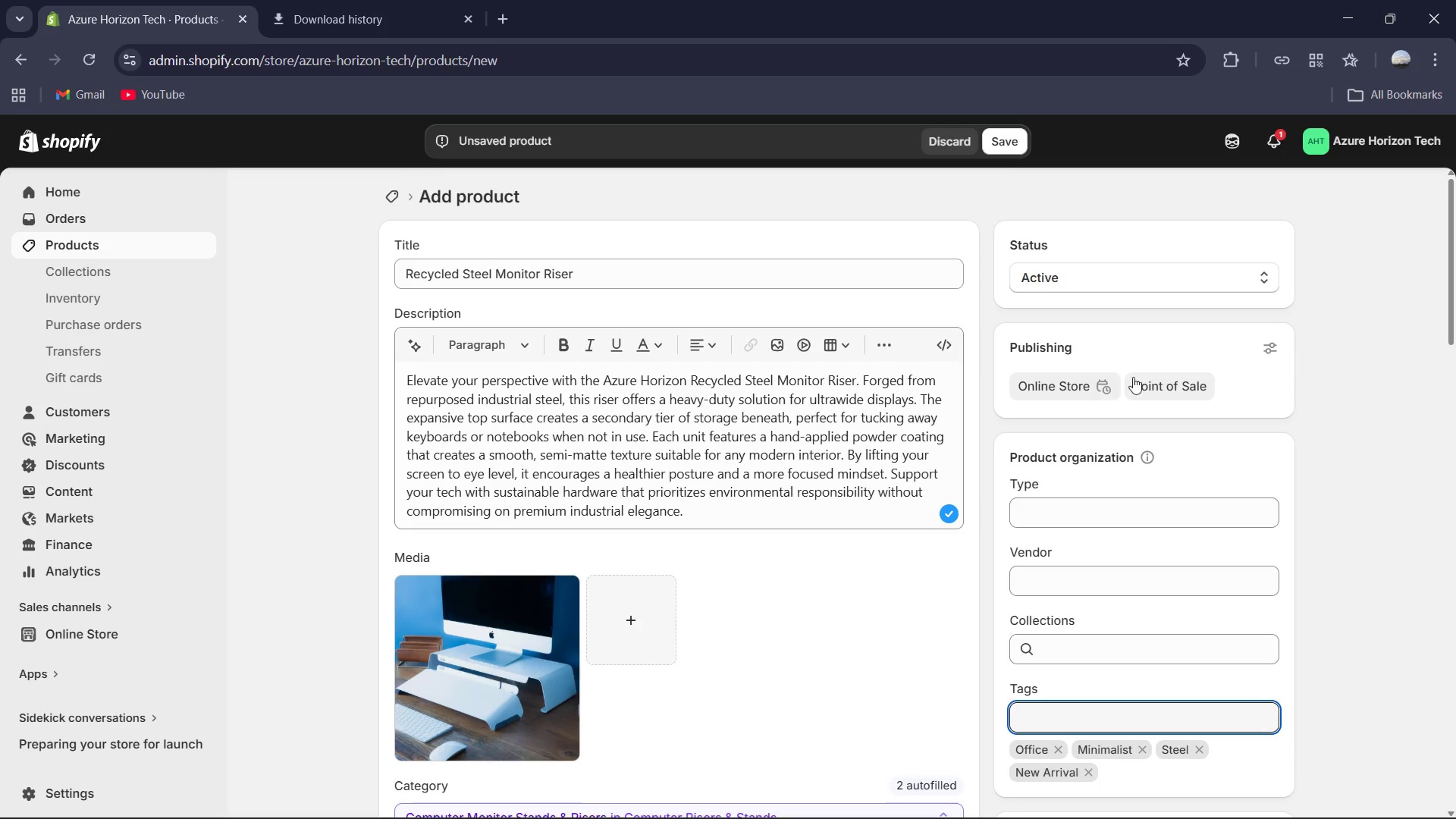 
wait(6.08)
 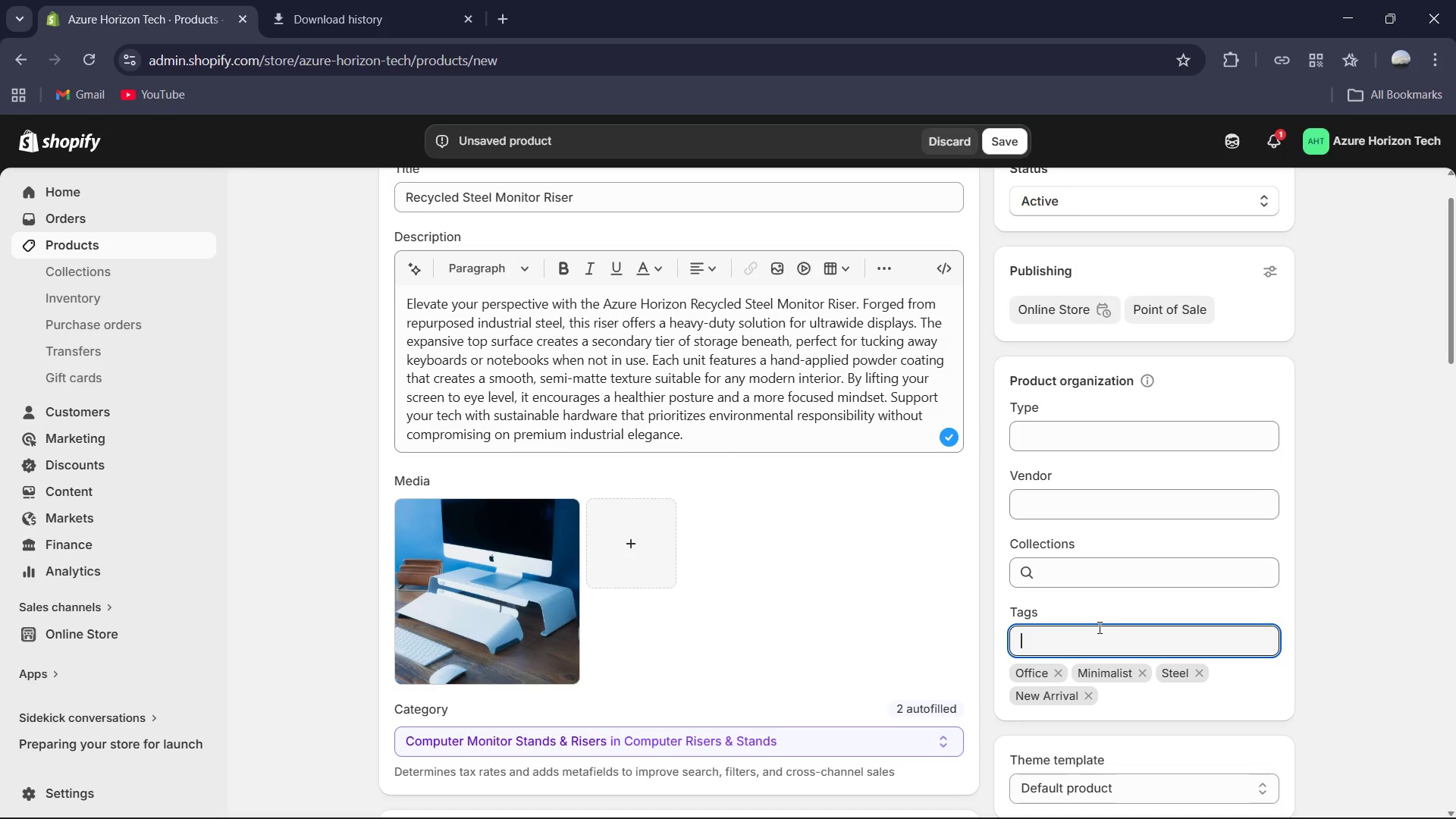 
left_click([1009, 129])
 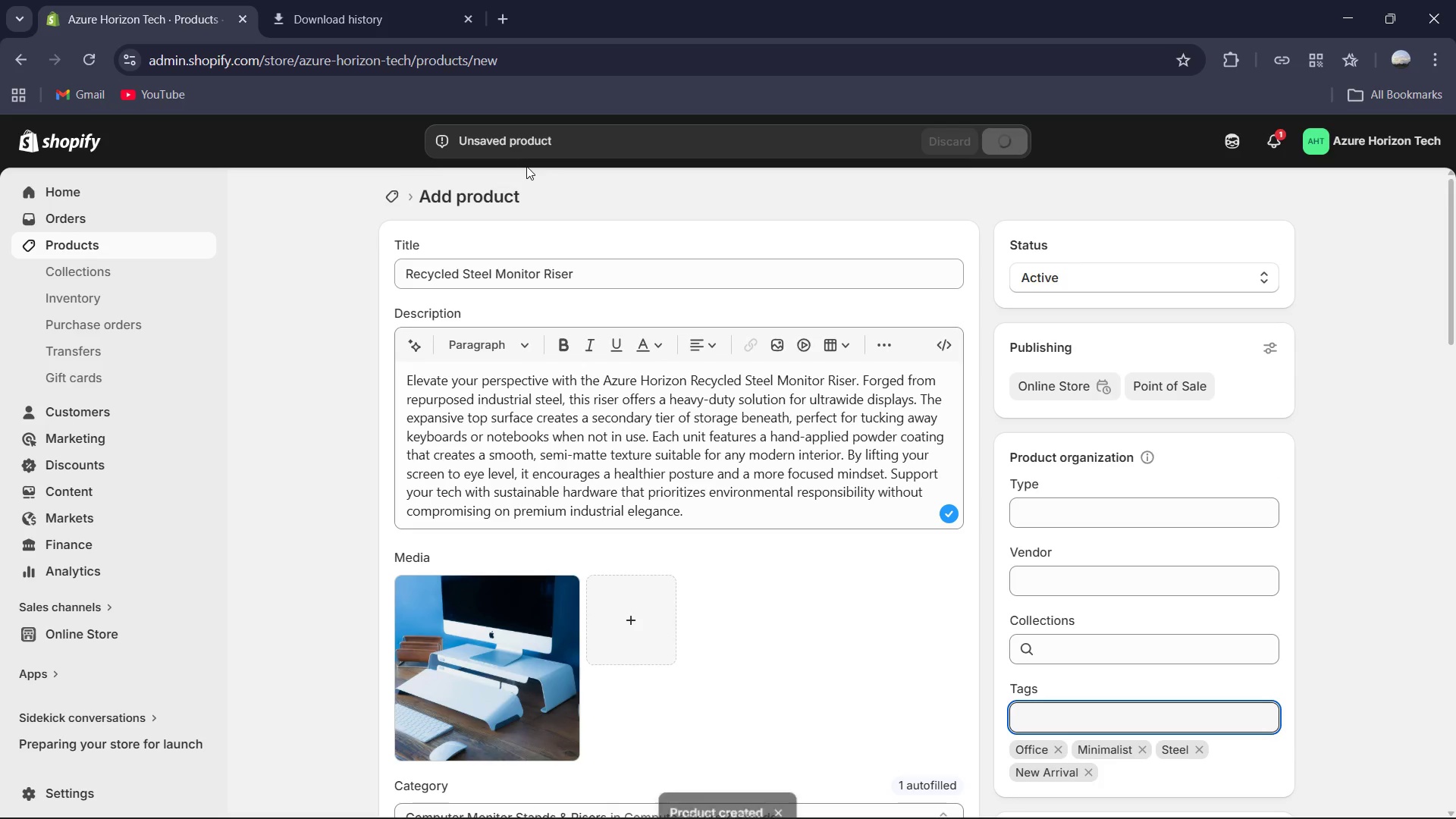 
wait(9.45)
 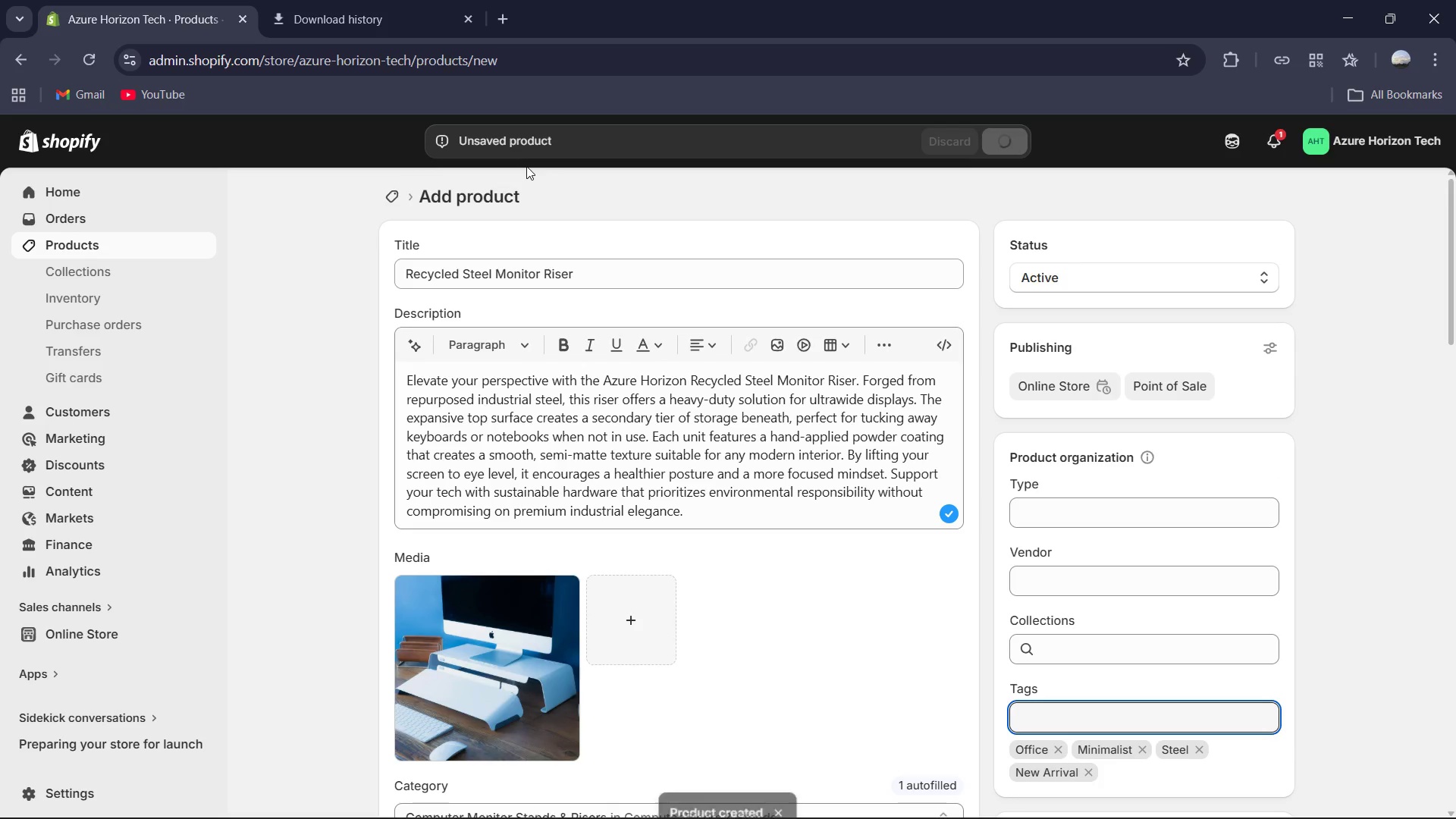 
left_click([397, 199])
 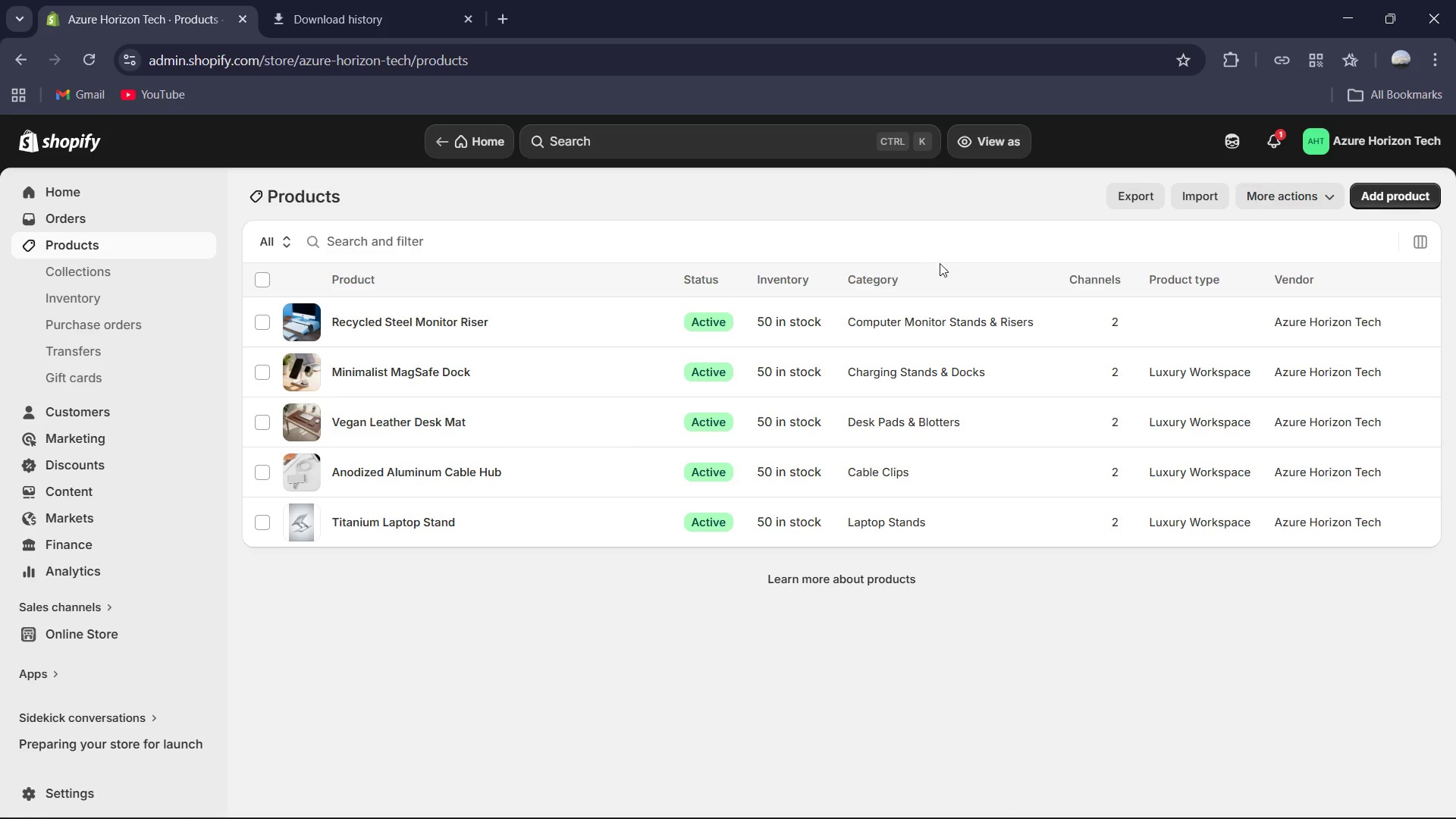 
wait(6.38)
 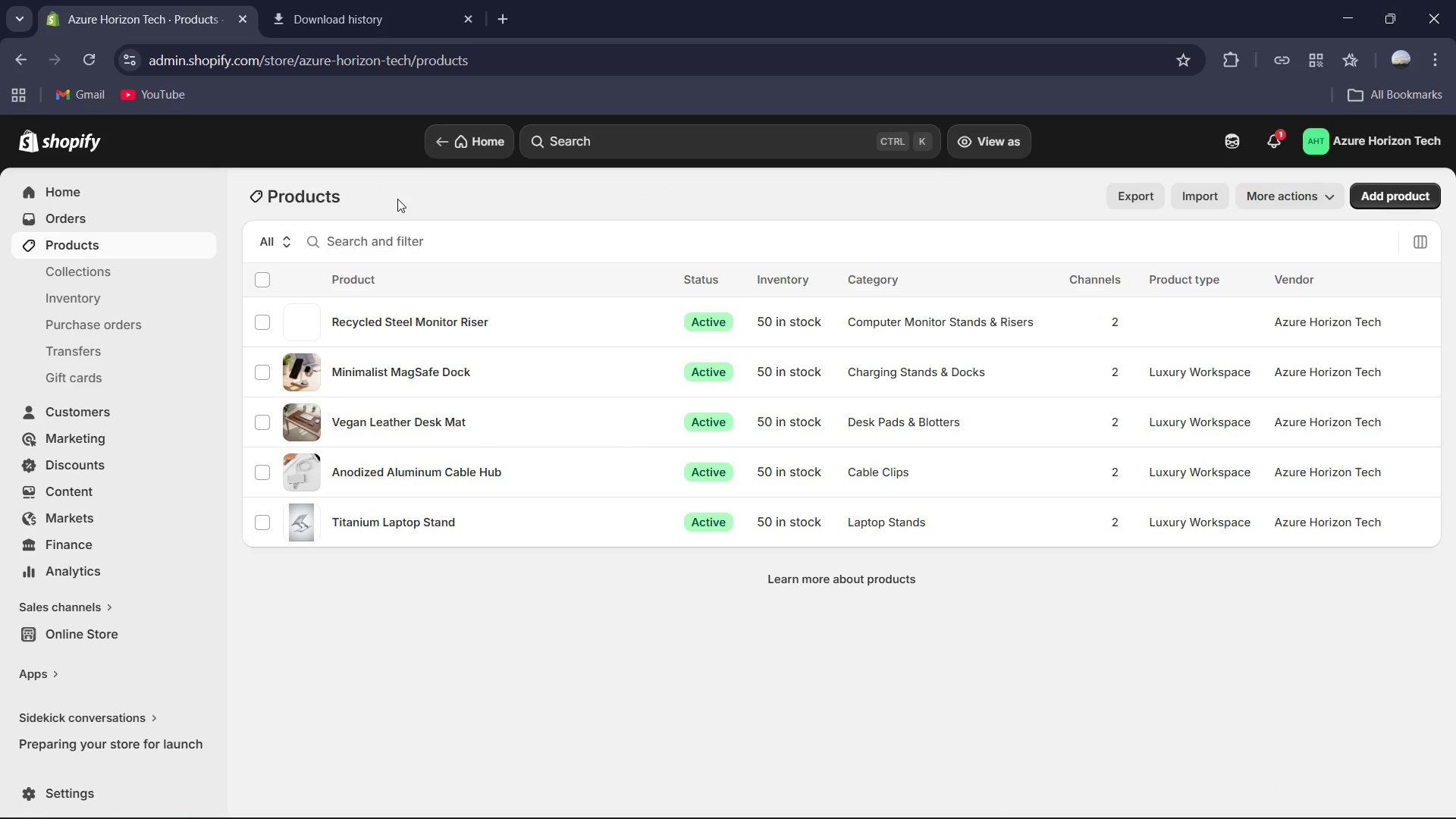 
left_click([419, 369])
 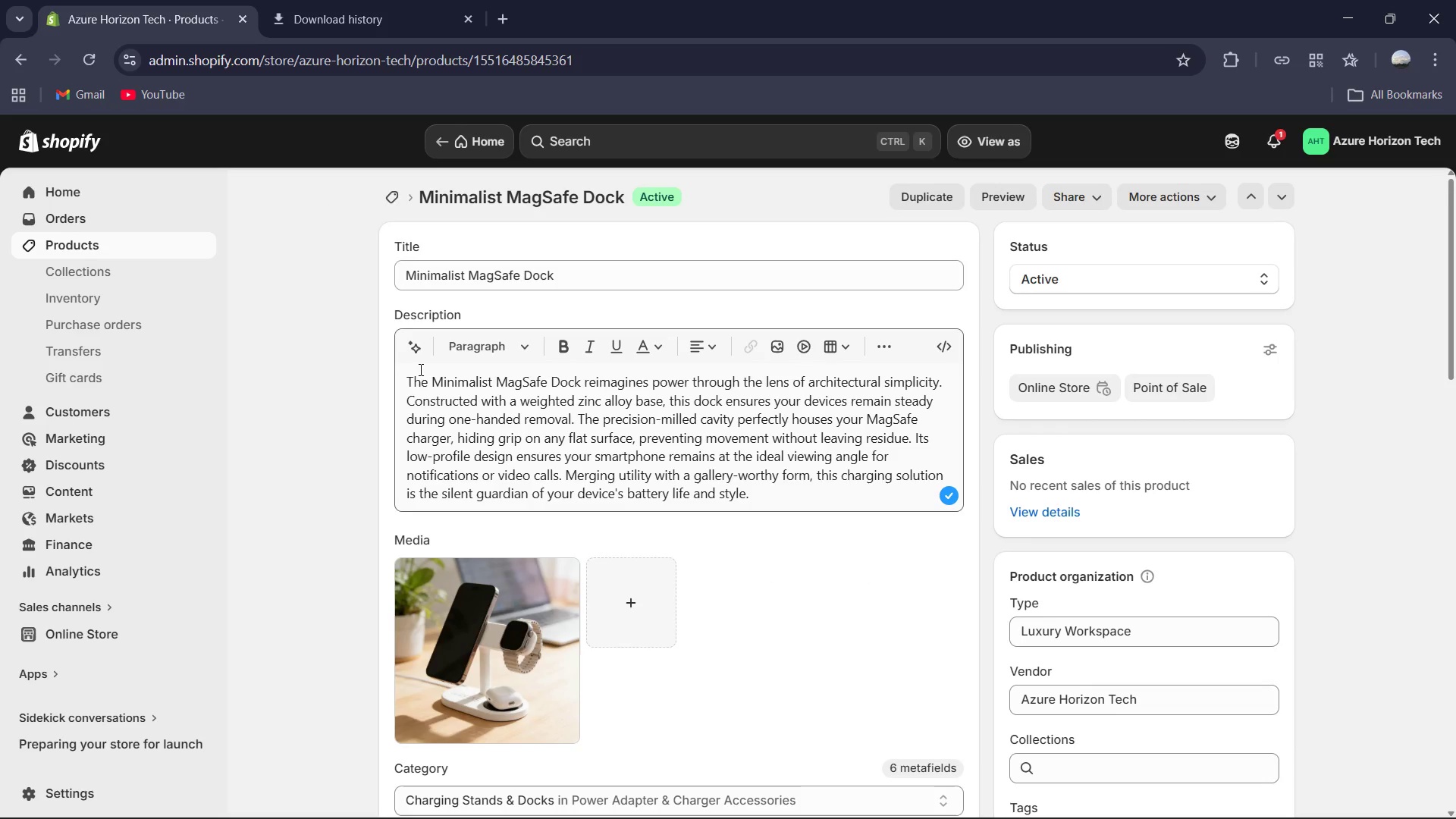 
wait(30.78)
 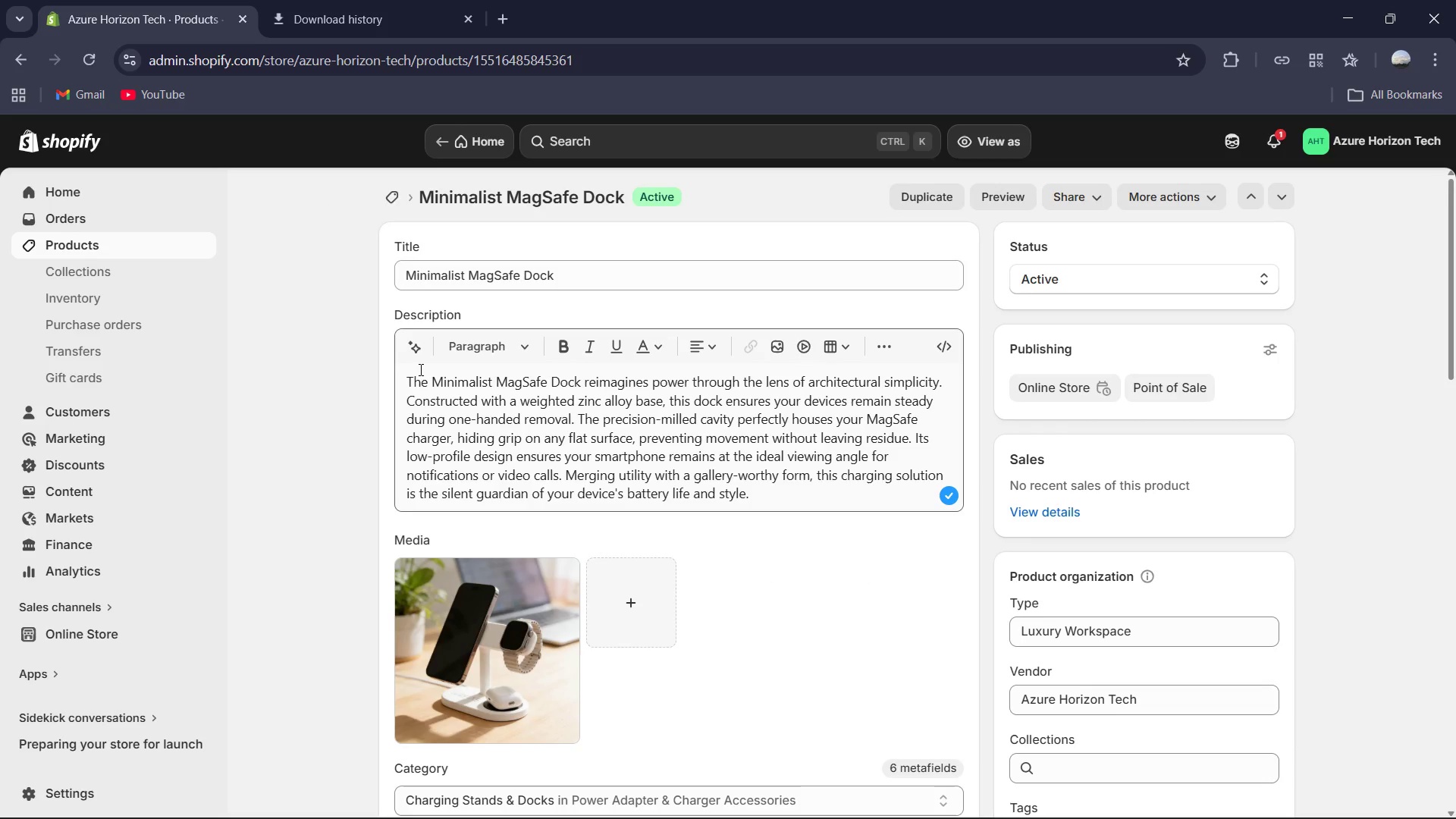 
left_click([407, 719])
 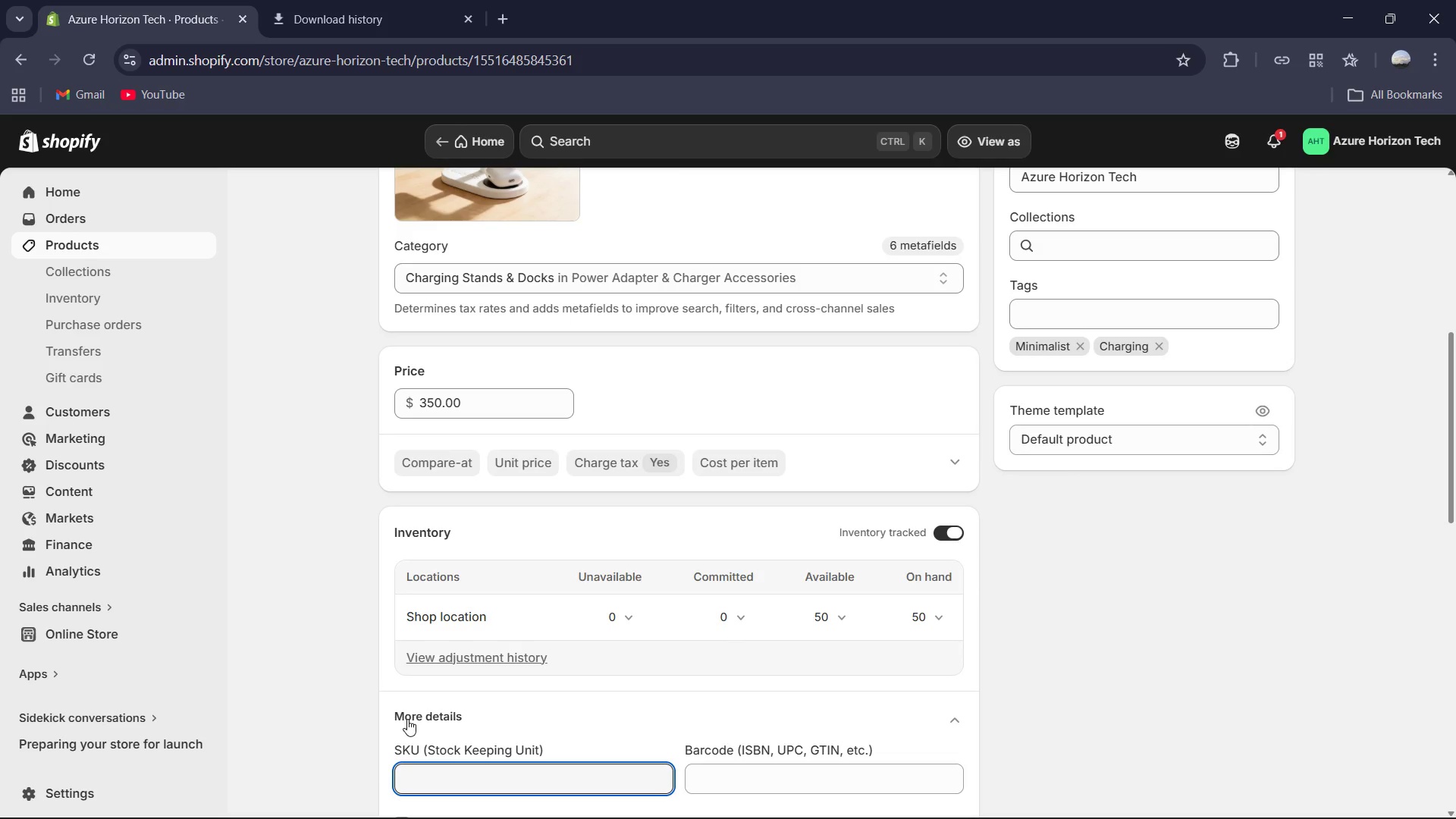 
key(Tab)
 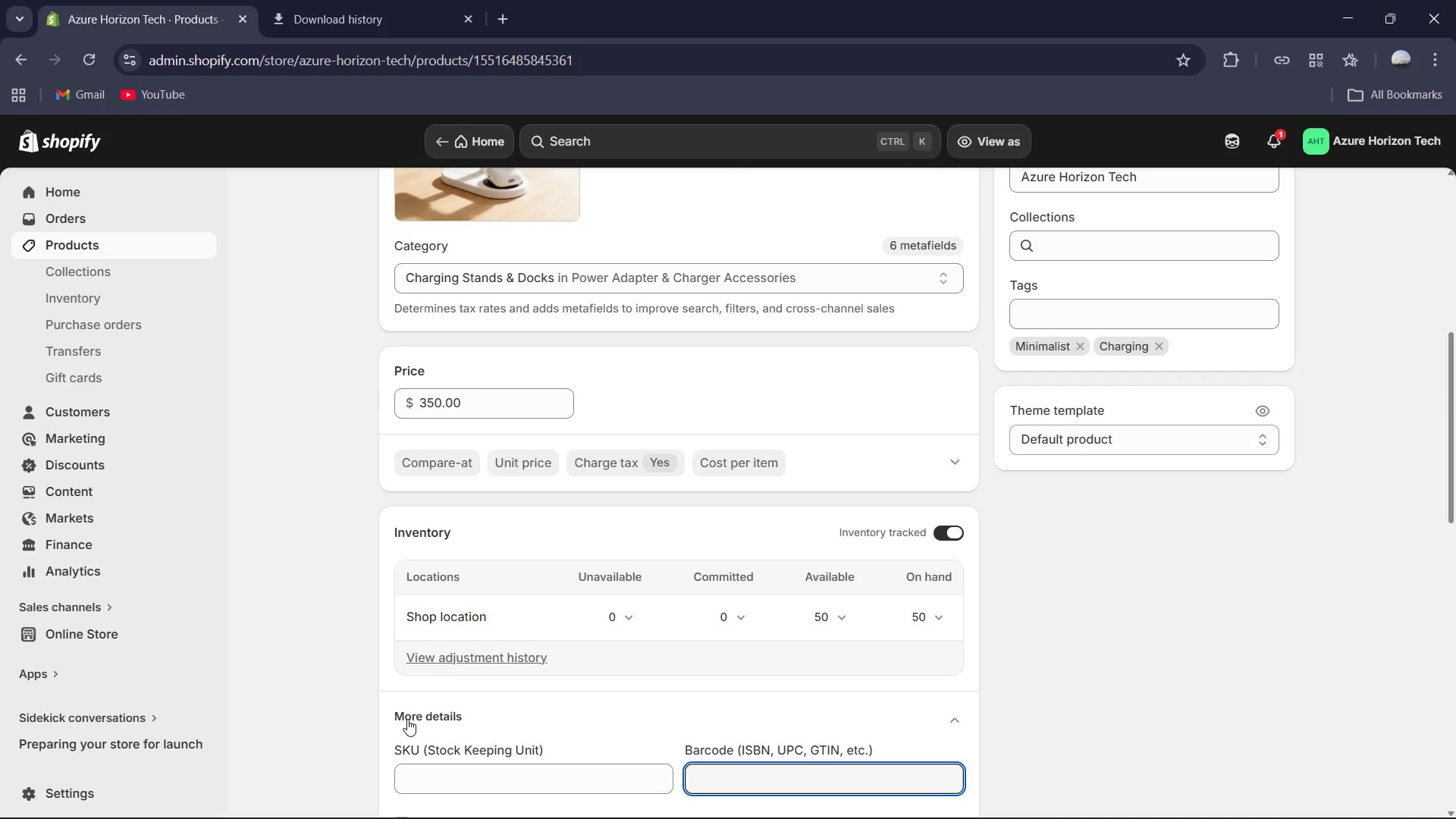 
type(az)
key(Backspace)
key(Backspace)
 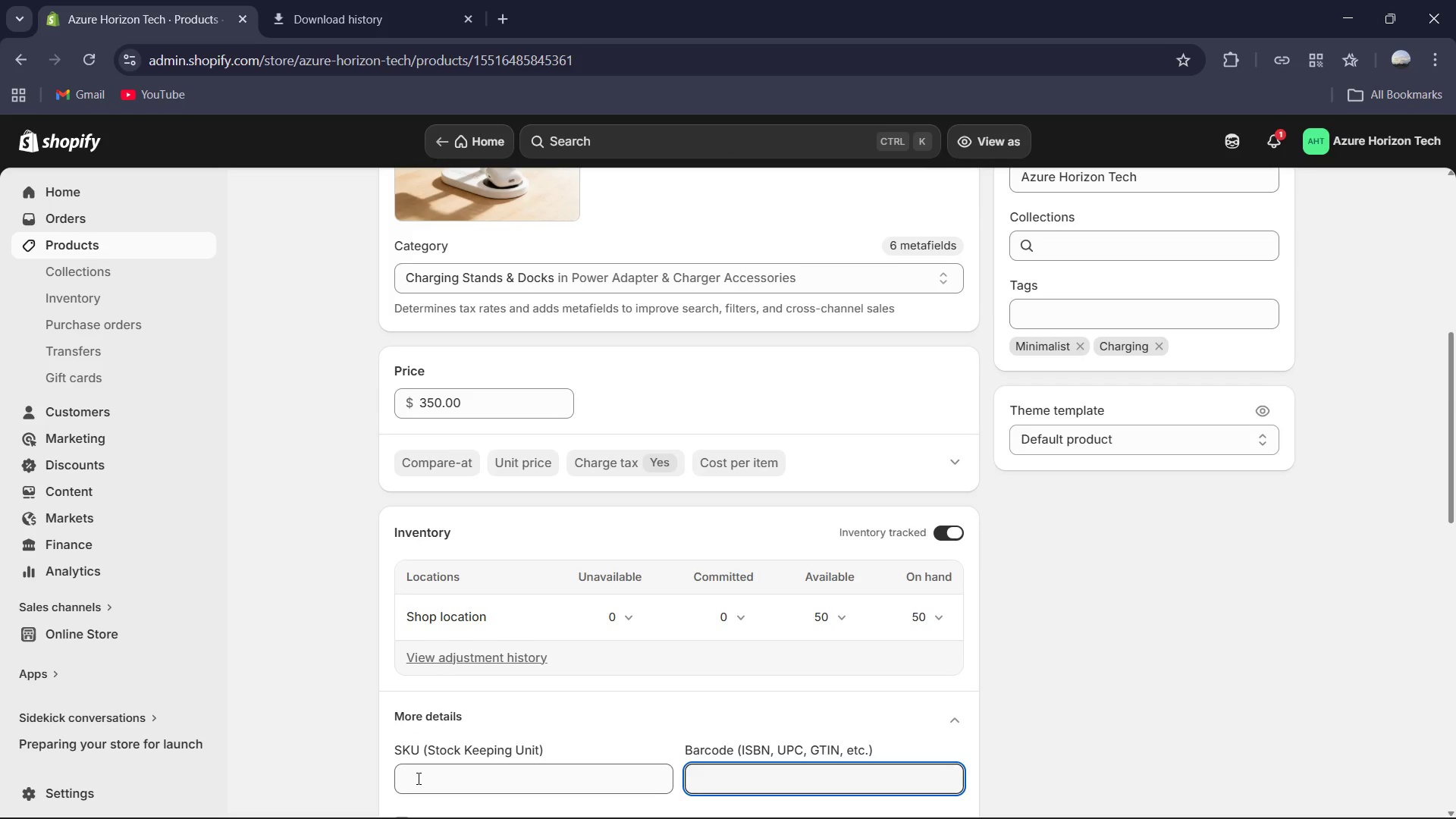 
left_click([417, 778])
 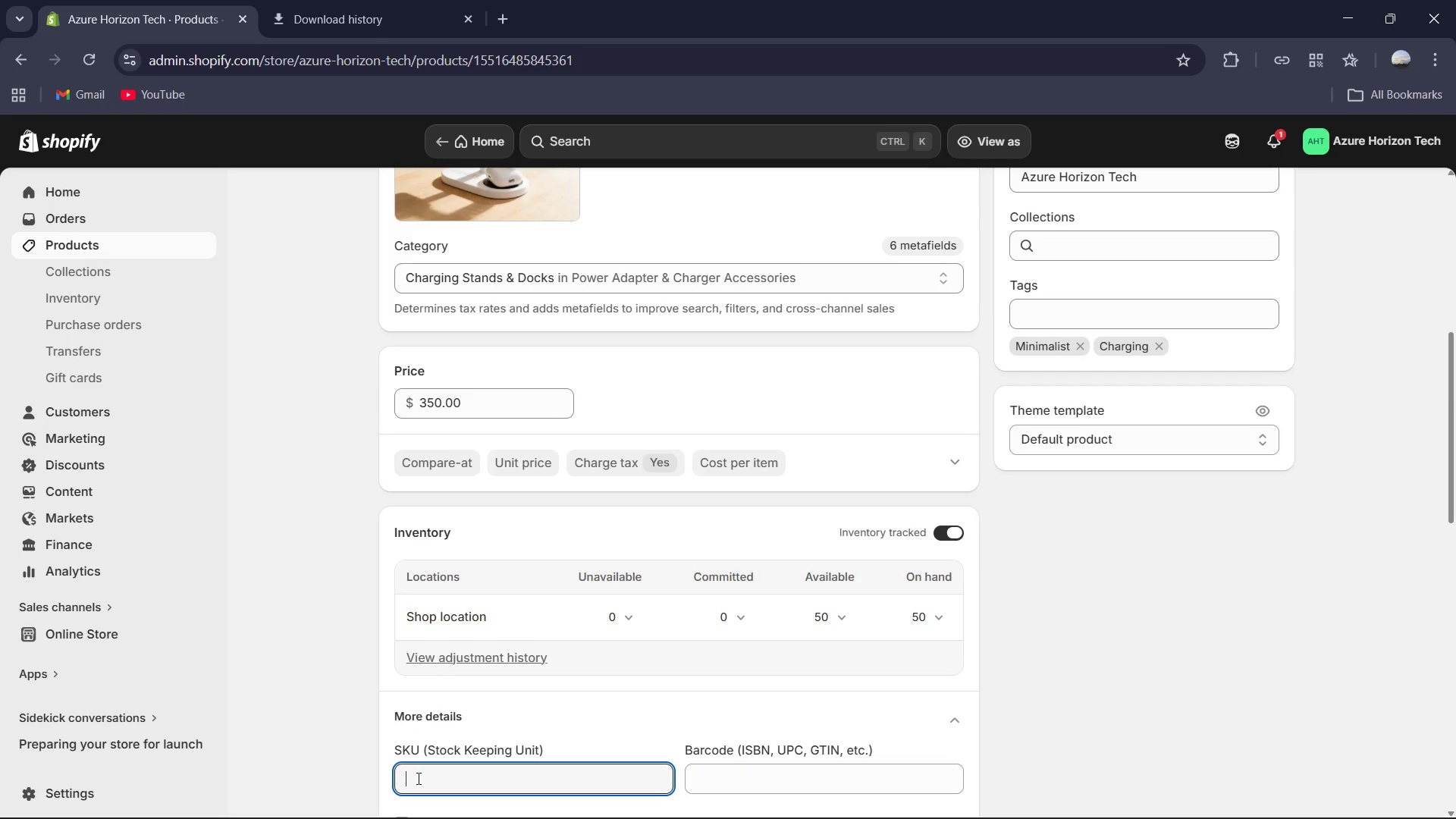 
type(AZH-DOCK-004)
 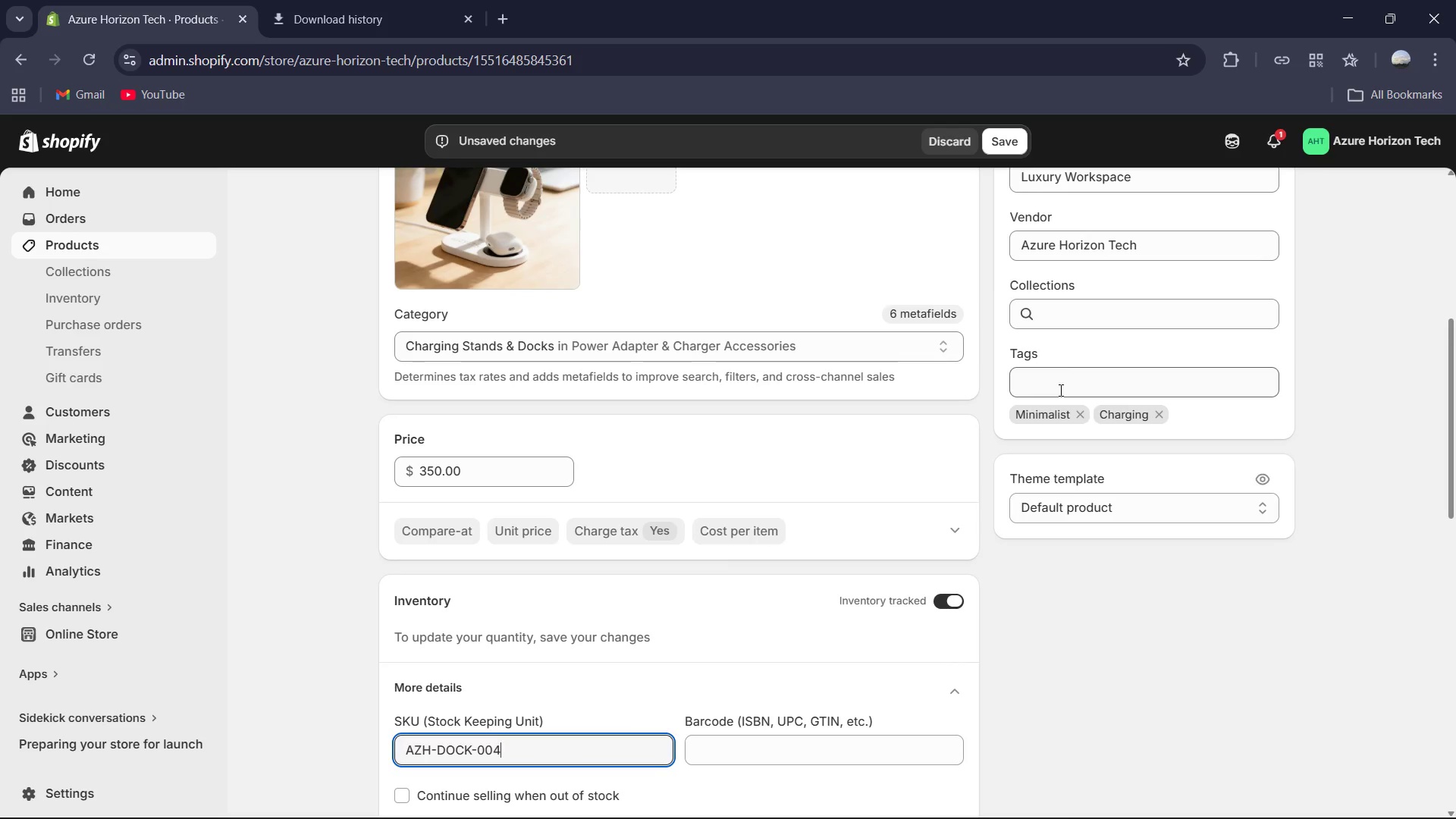 
wait(7.45)
 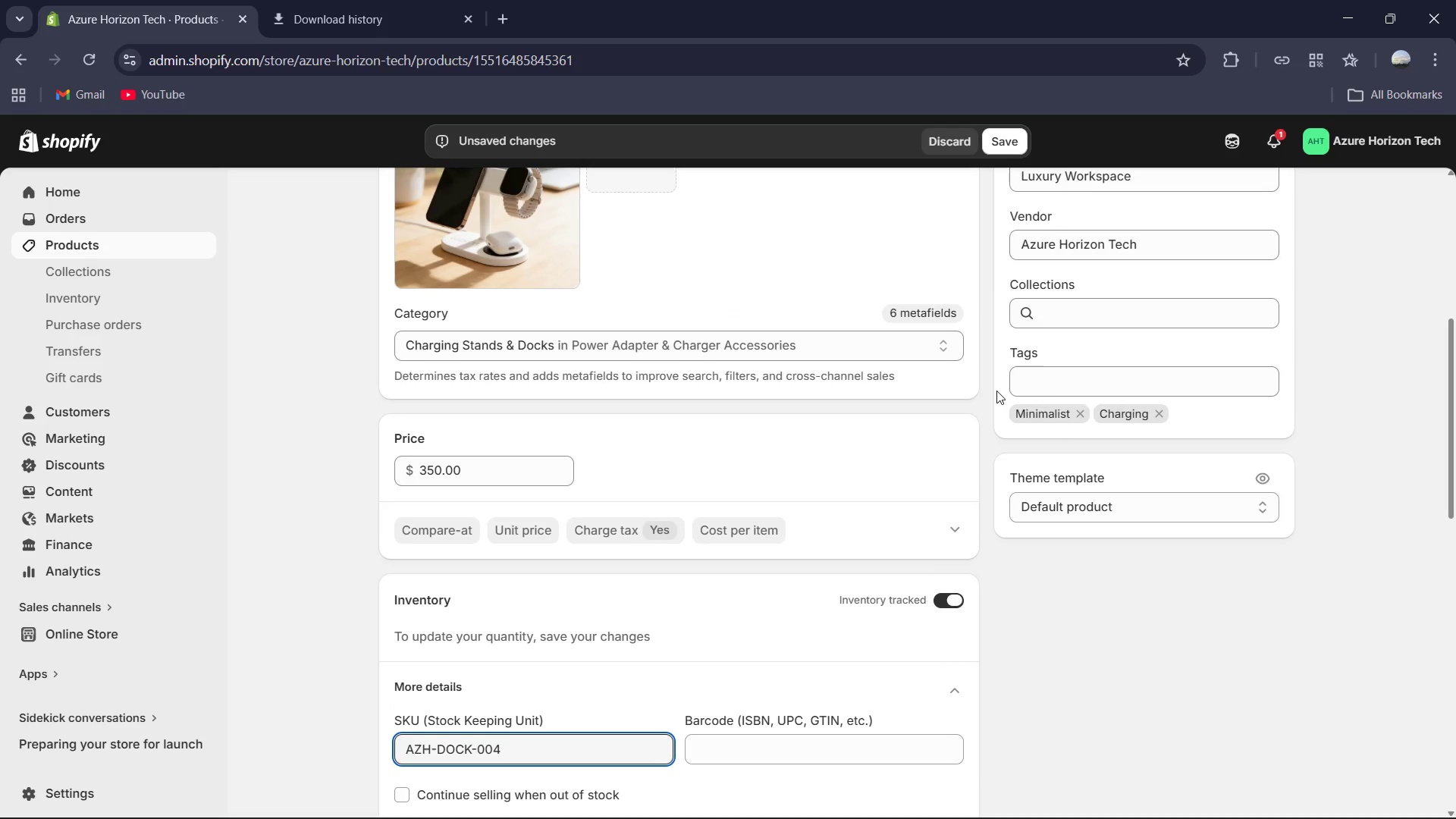 
left_click([1059, 390])
 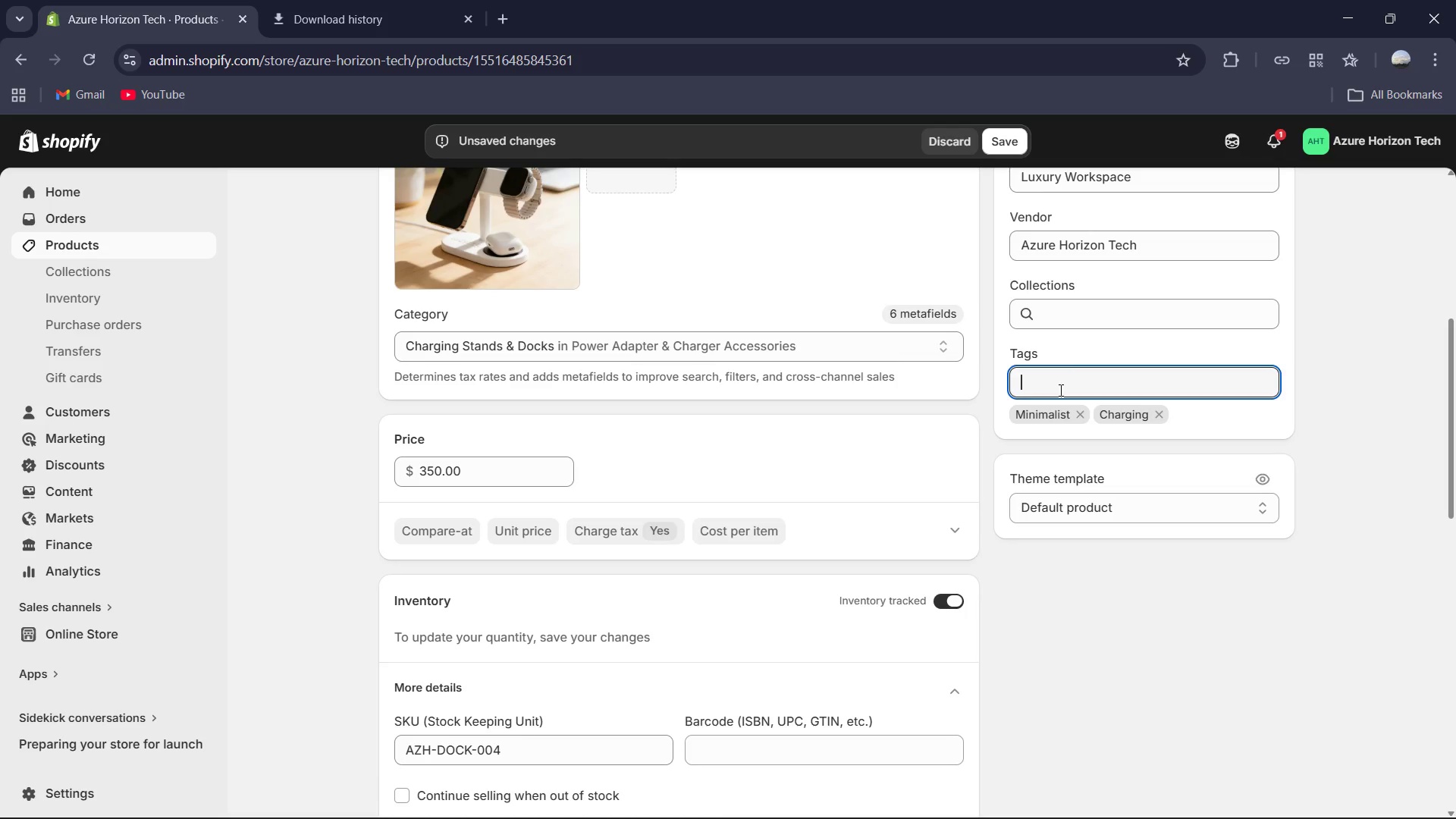 
type(Office )
 